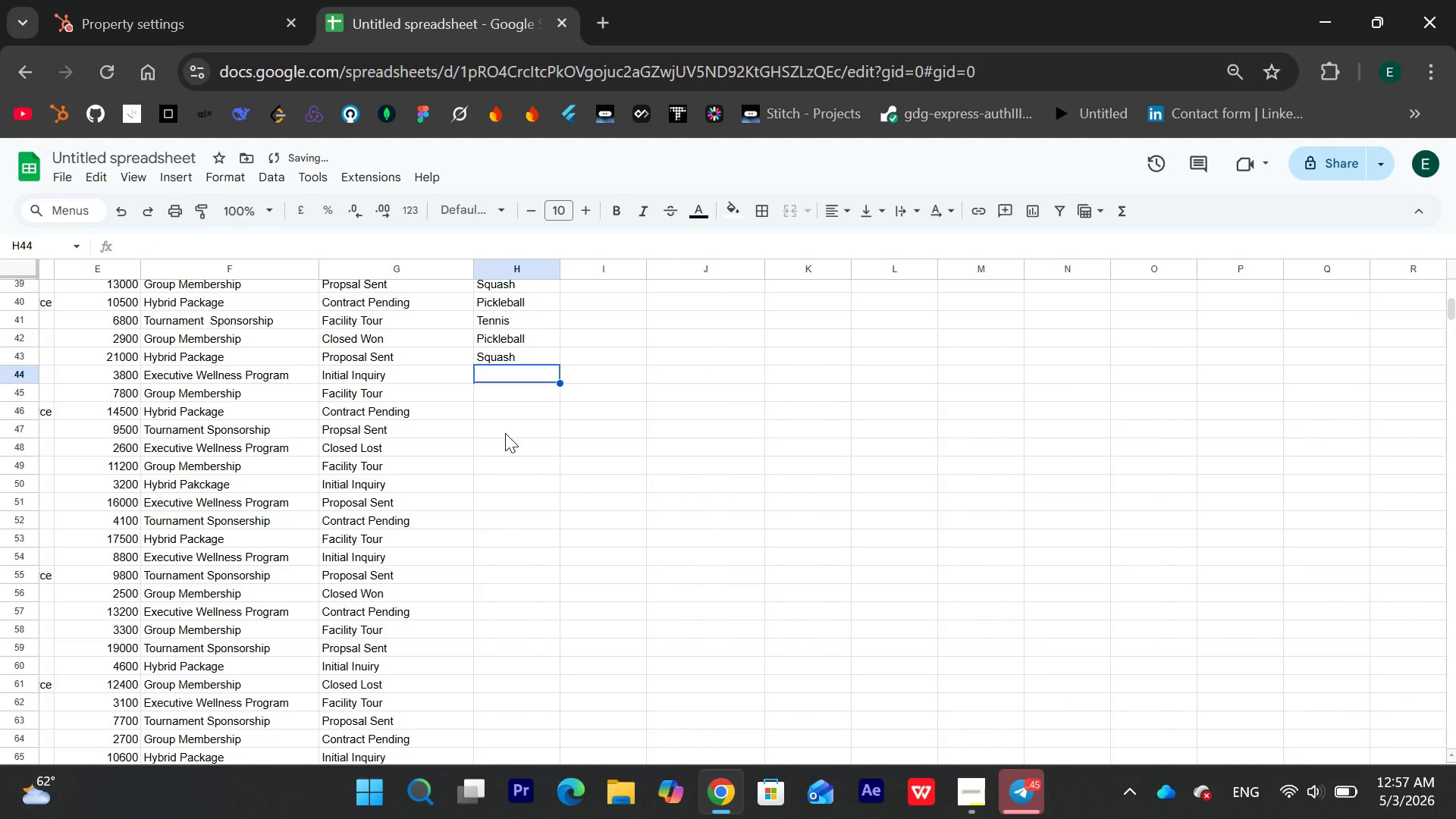 
type(Tennis)
 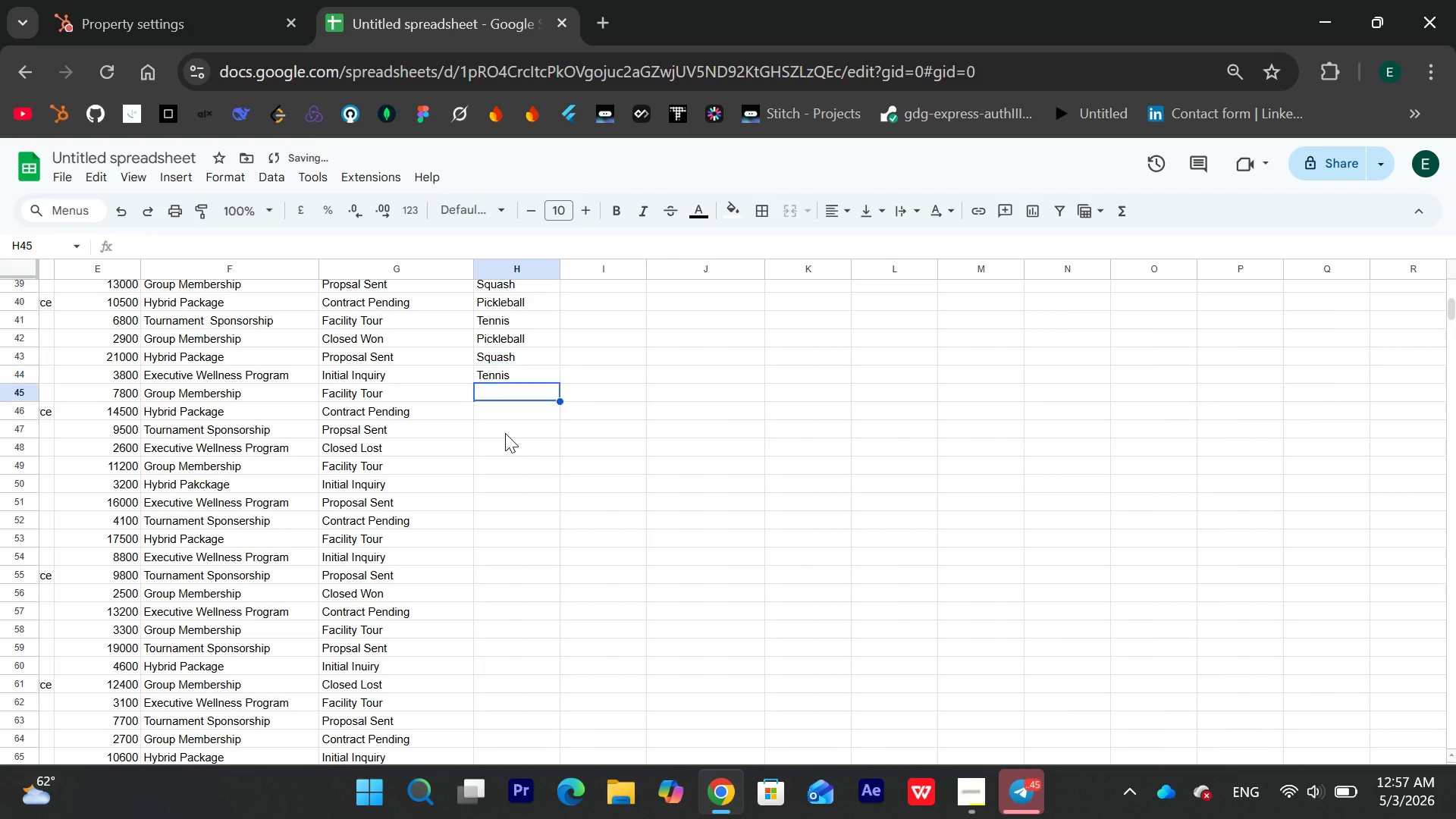 
key(Enter)
 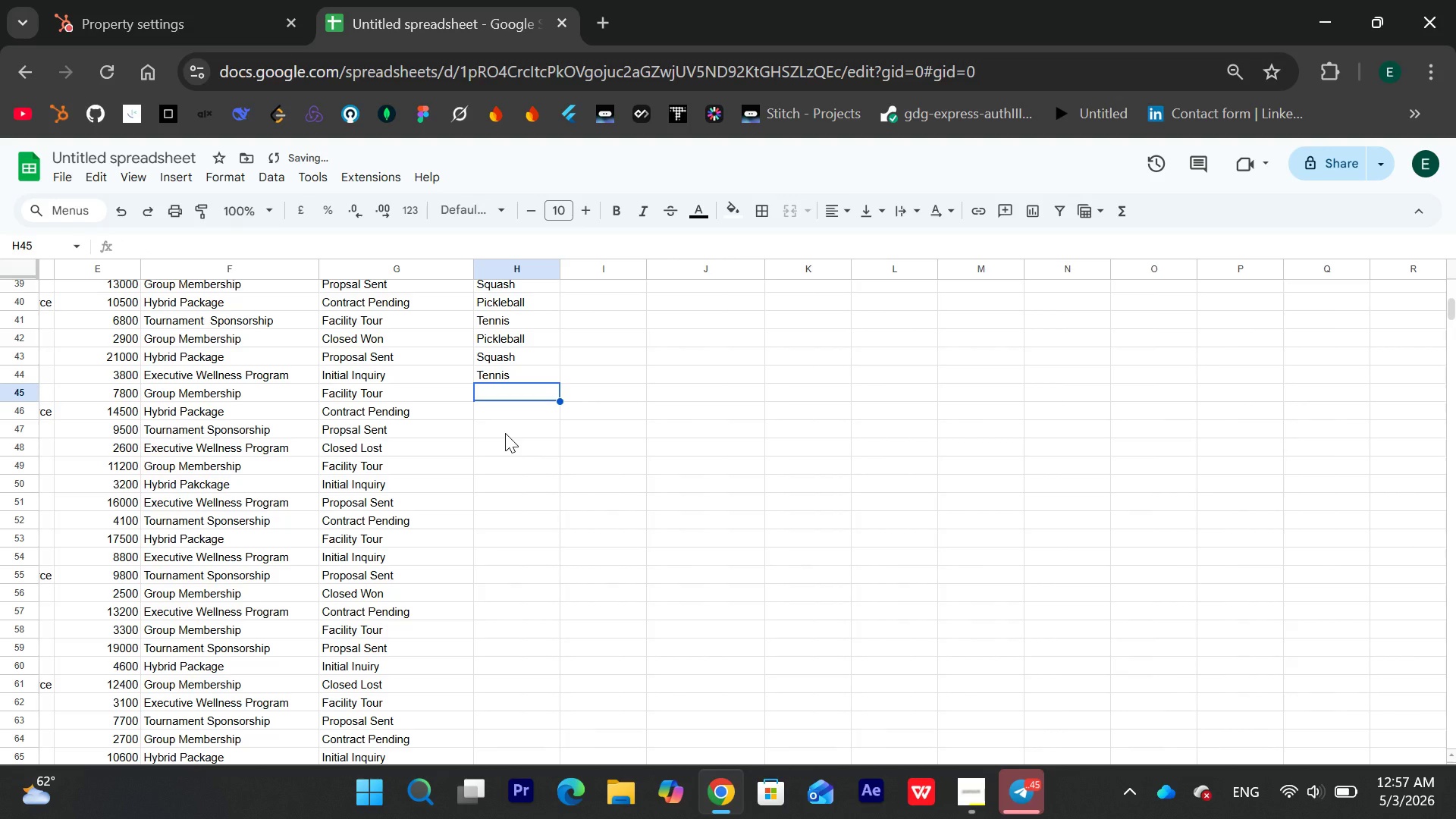 
type(Pick)
 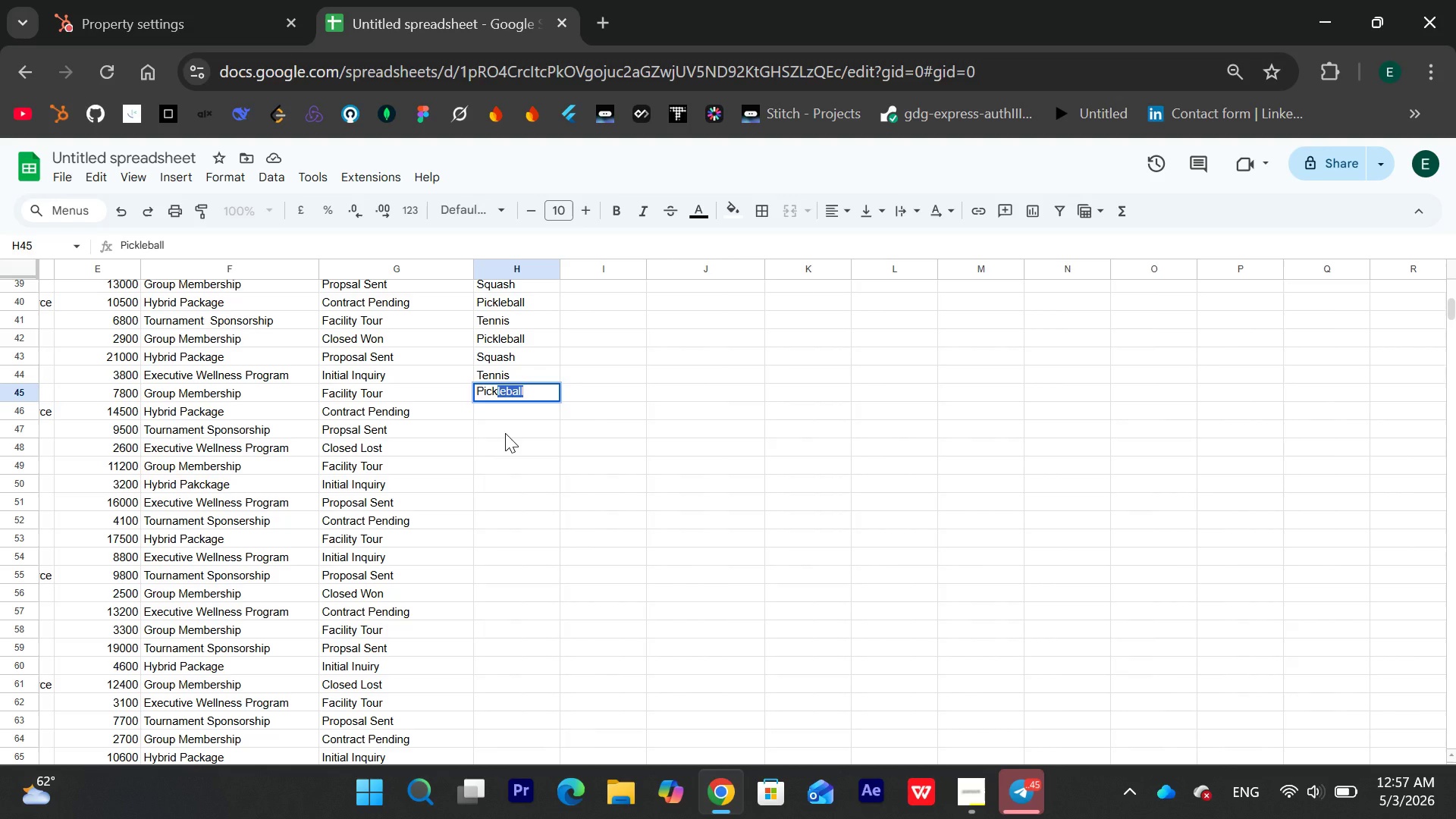 
type(leball)
 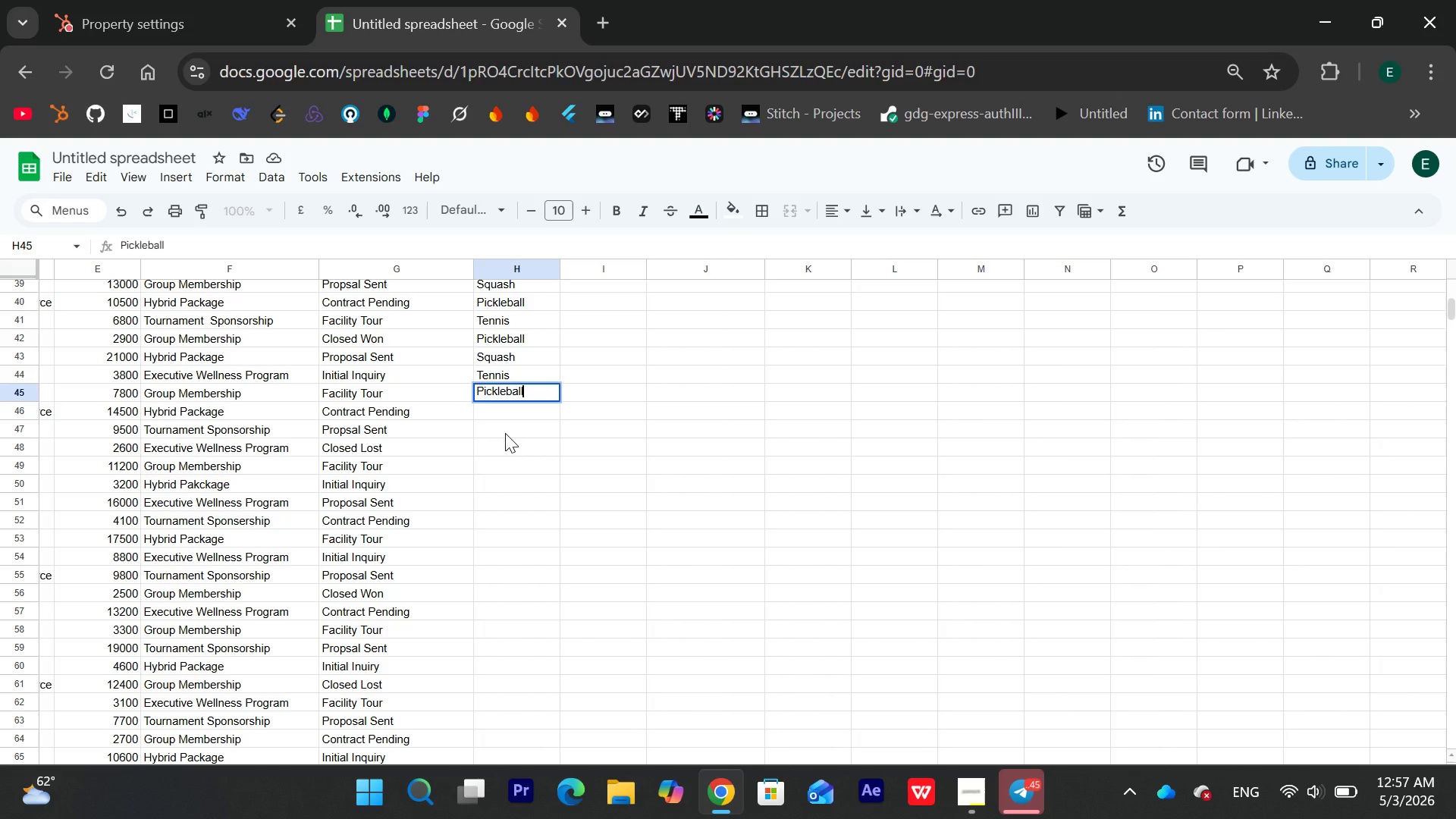 
key(Enter)
 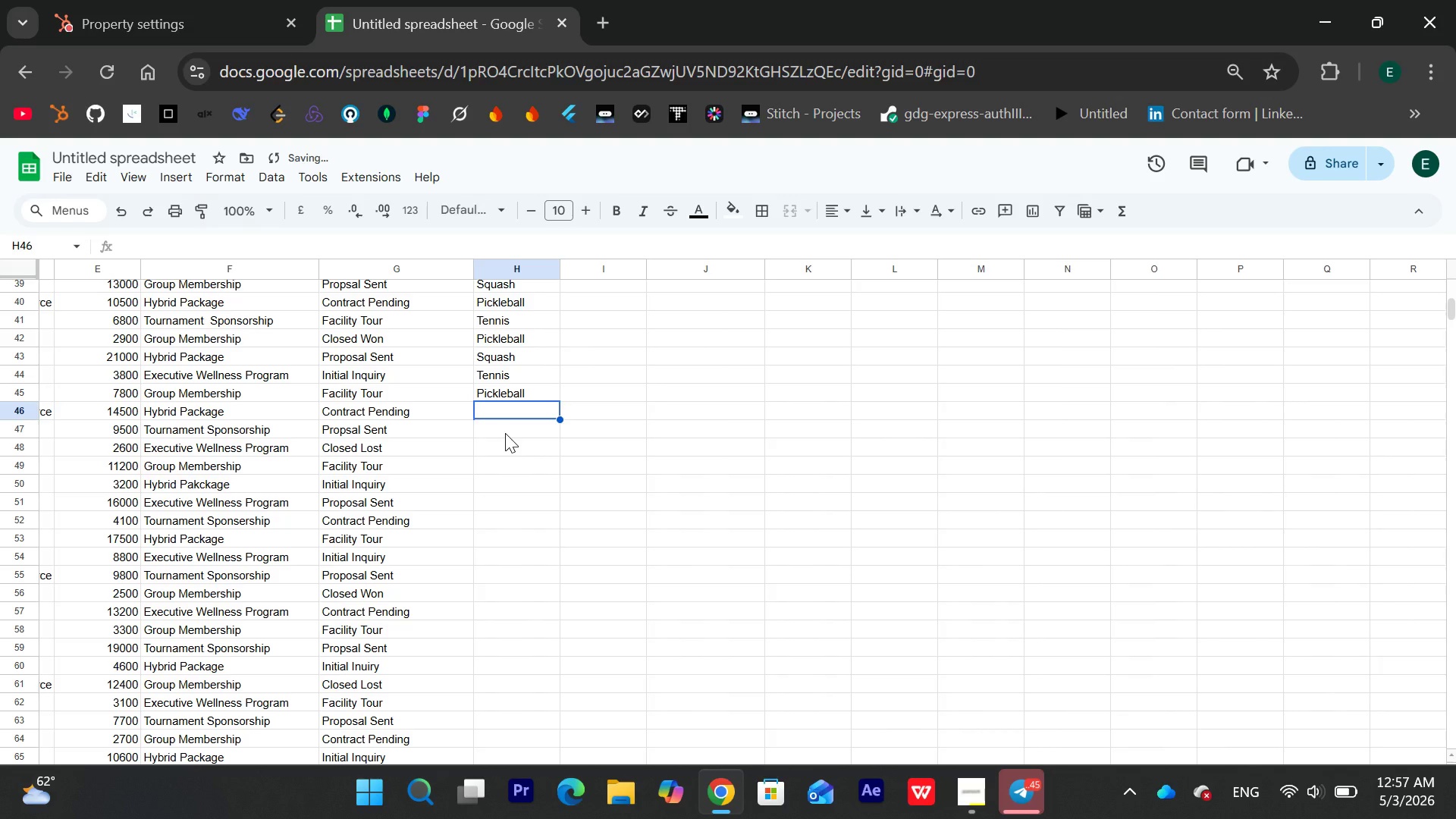 
type(Squash)
 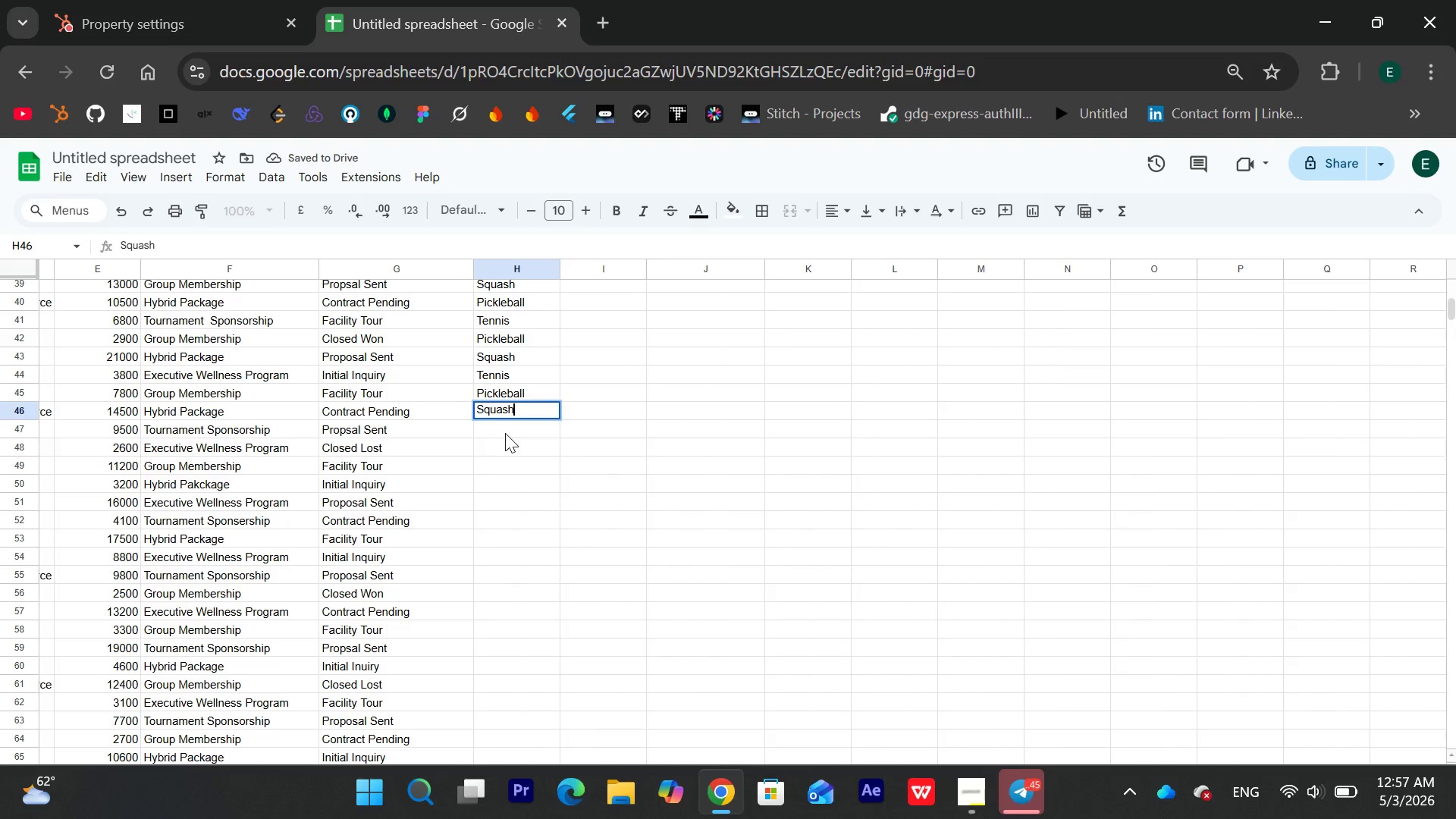 
key(Enter)
 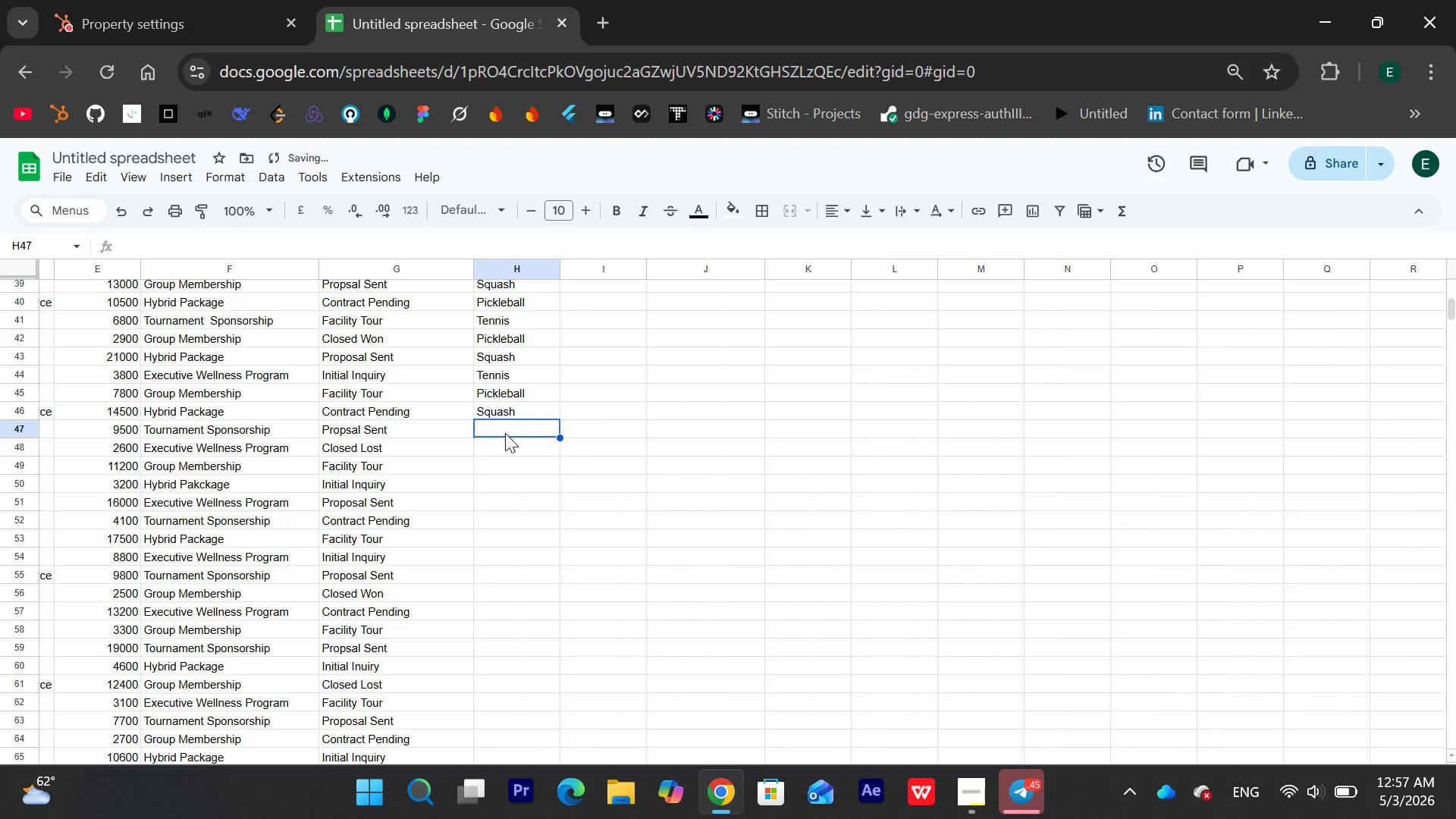 
type(Tennis)
 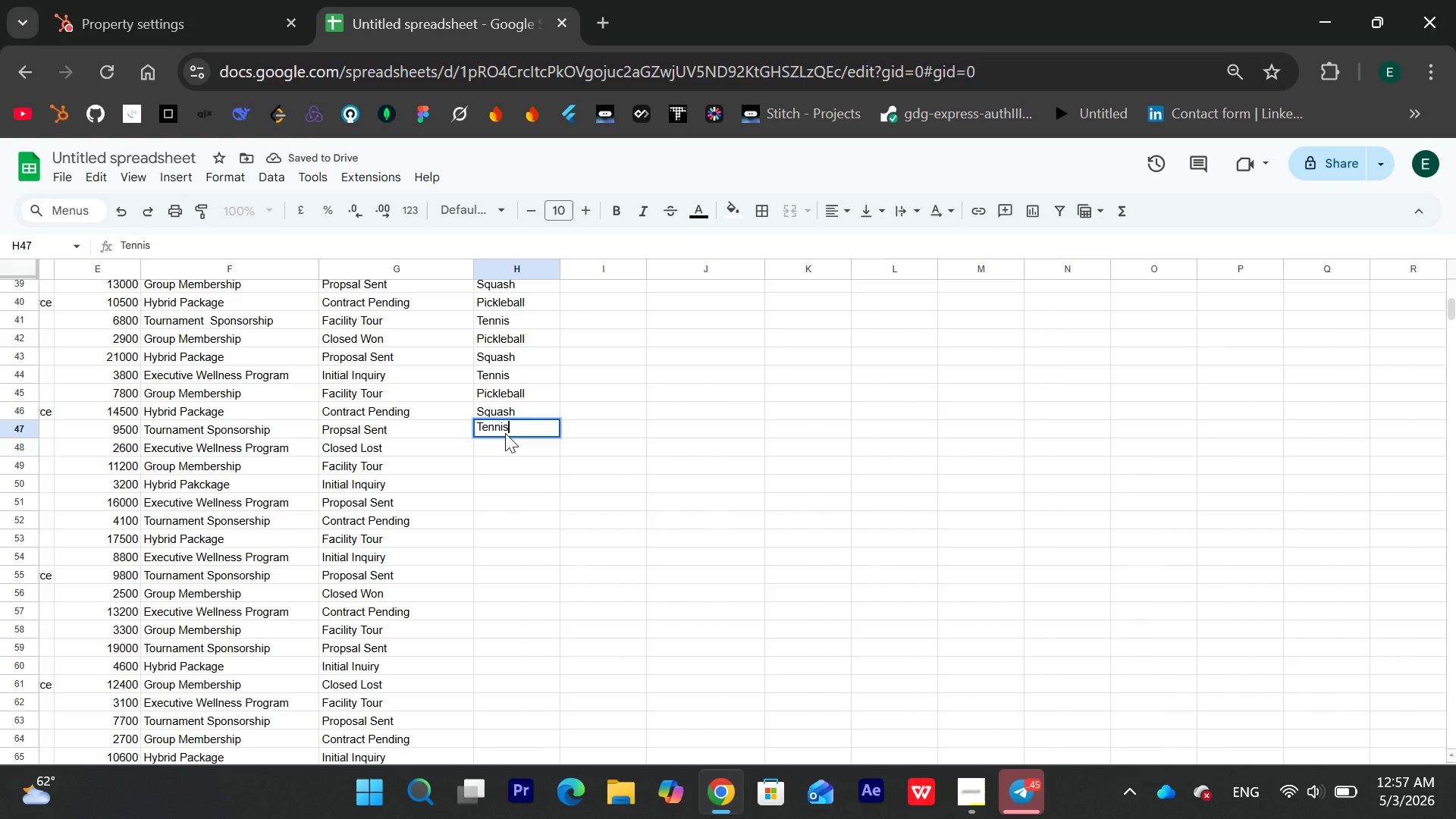 
key(Enter)
 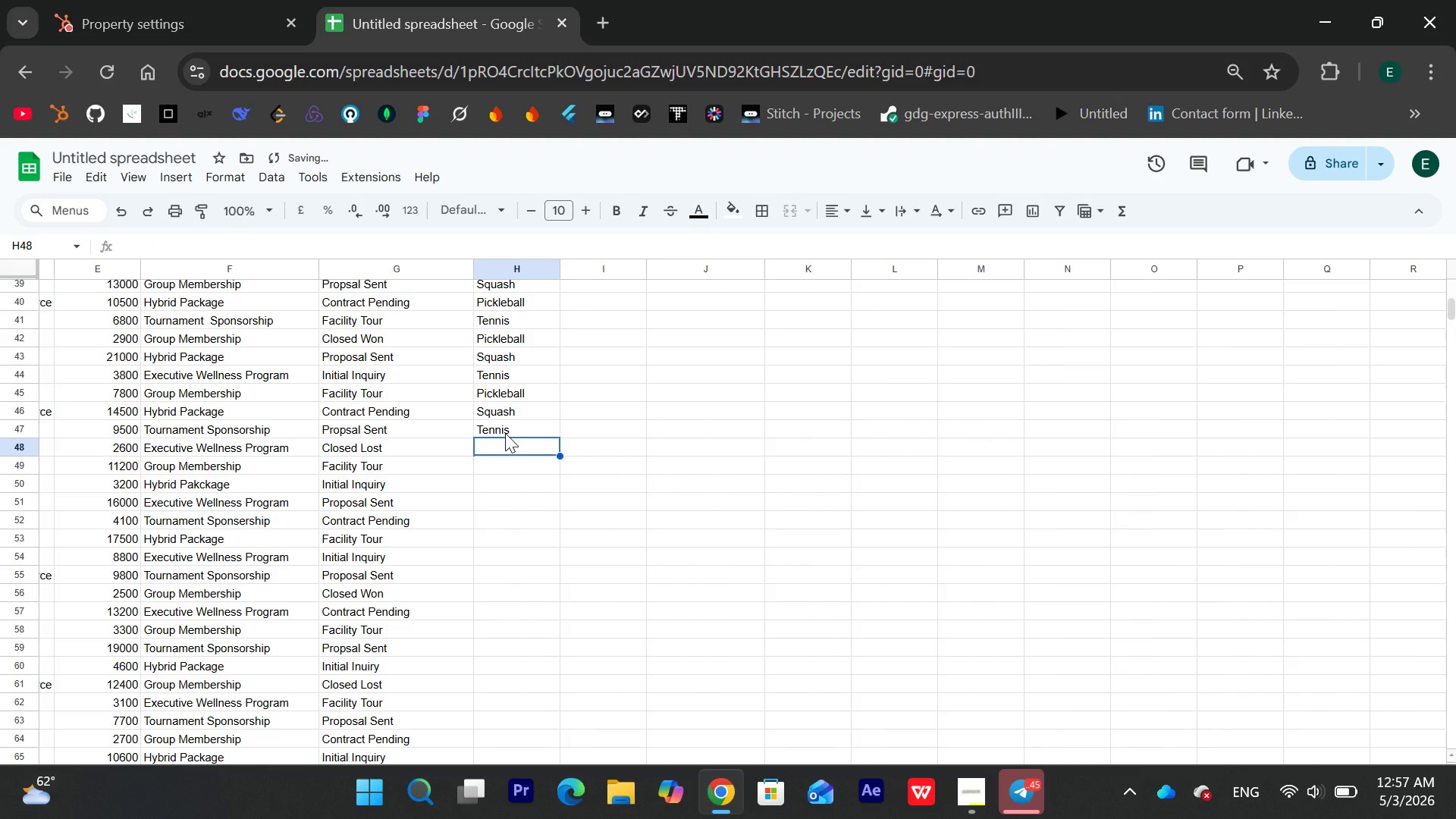 
type(Pickleball)
 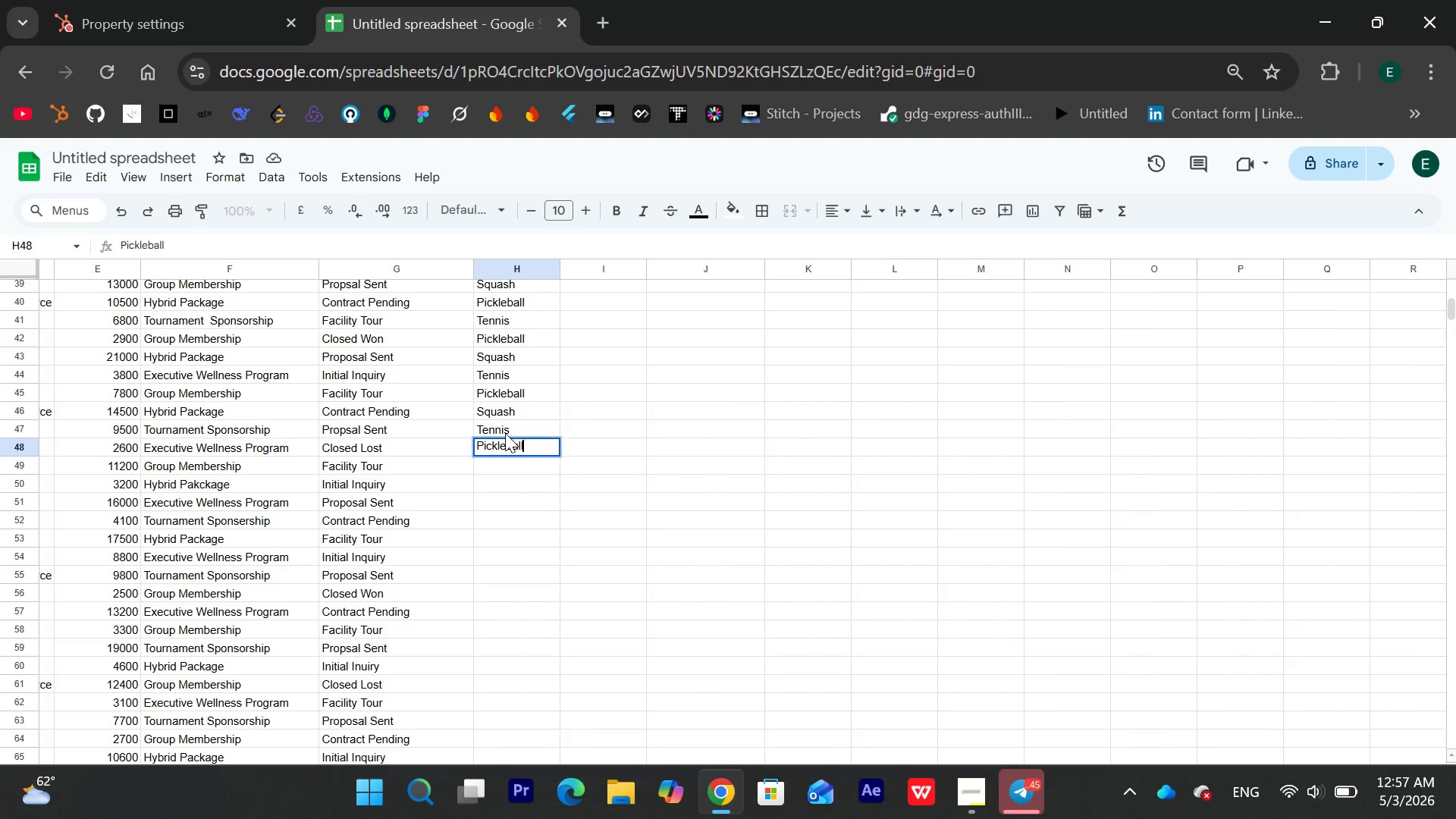 
key(Enter)
 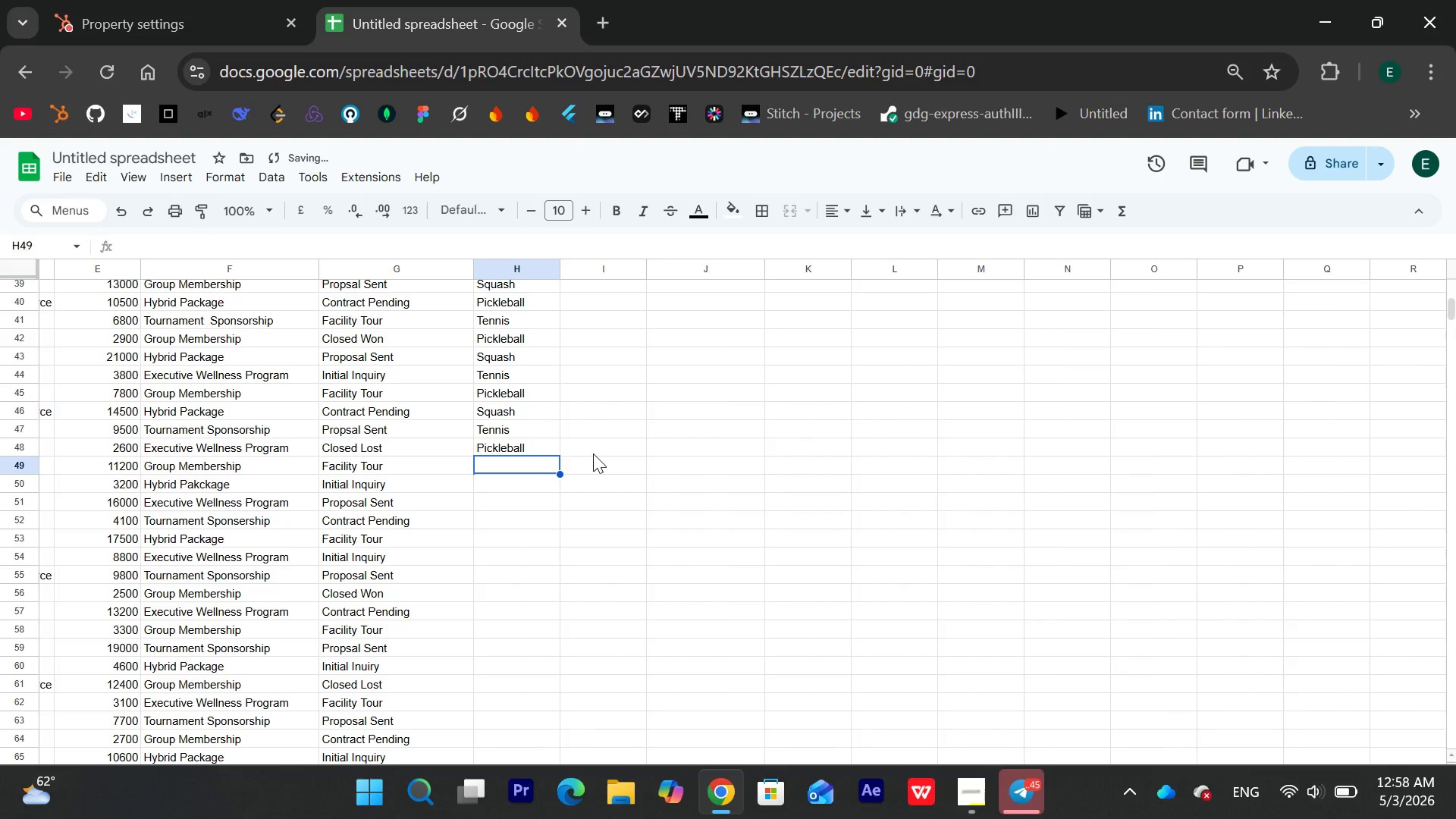 
type(Squash)
 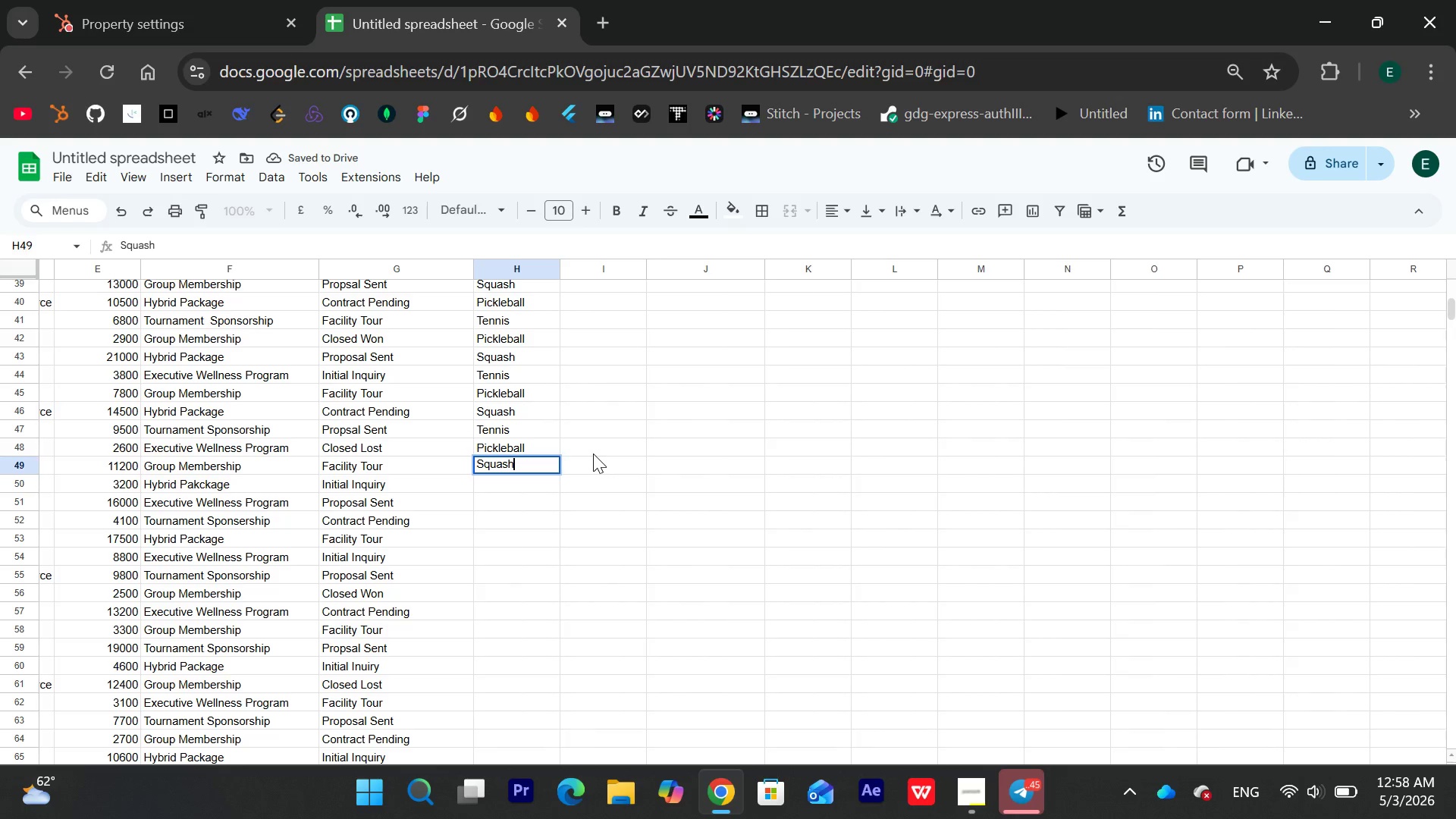 
key(Enter)
 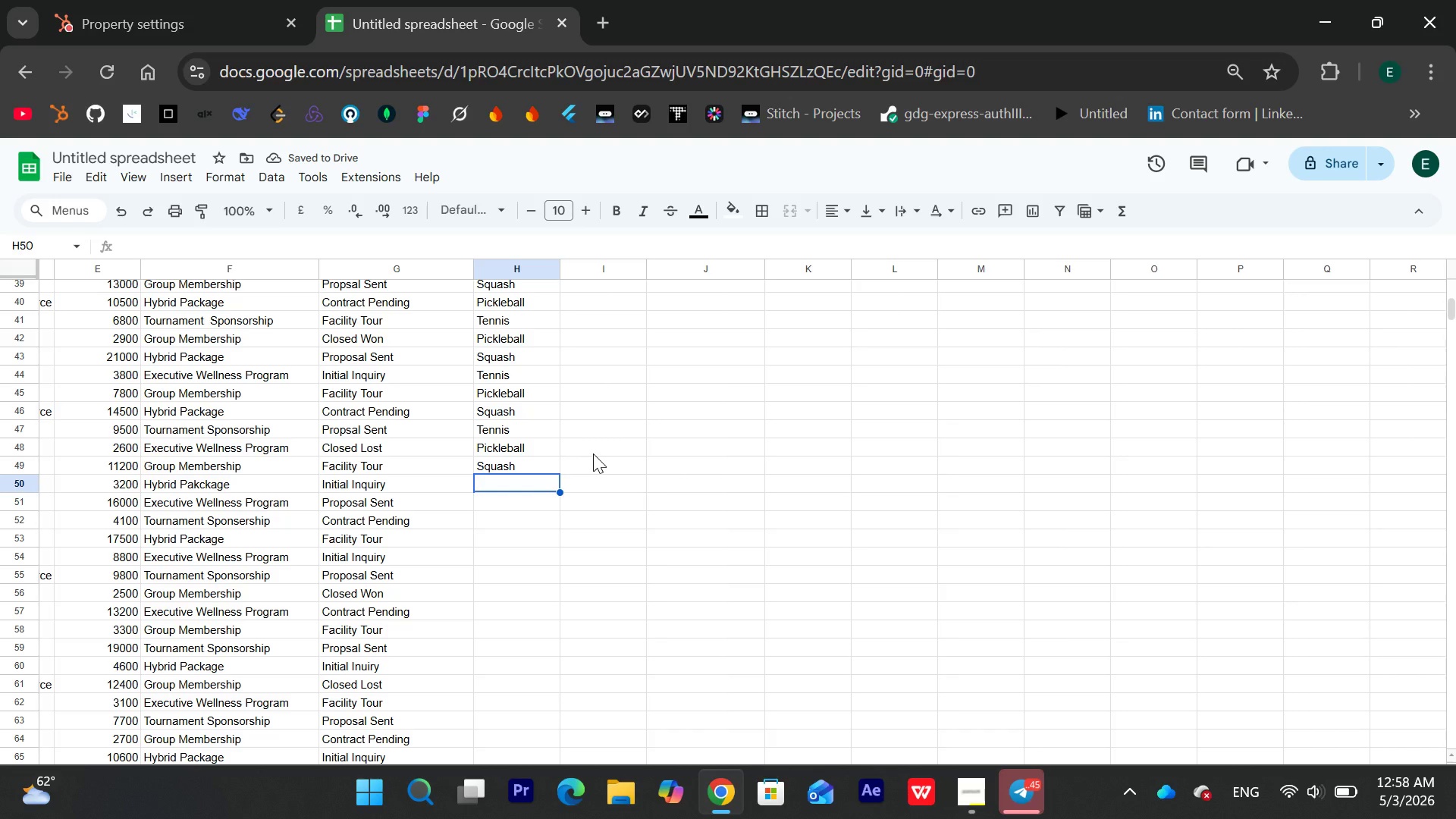 
type(Tennis)
 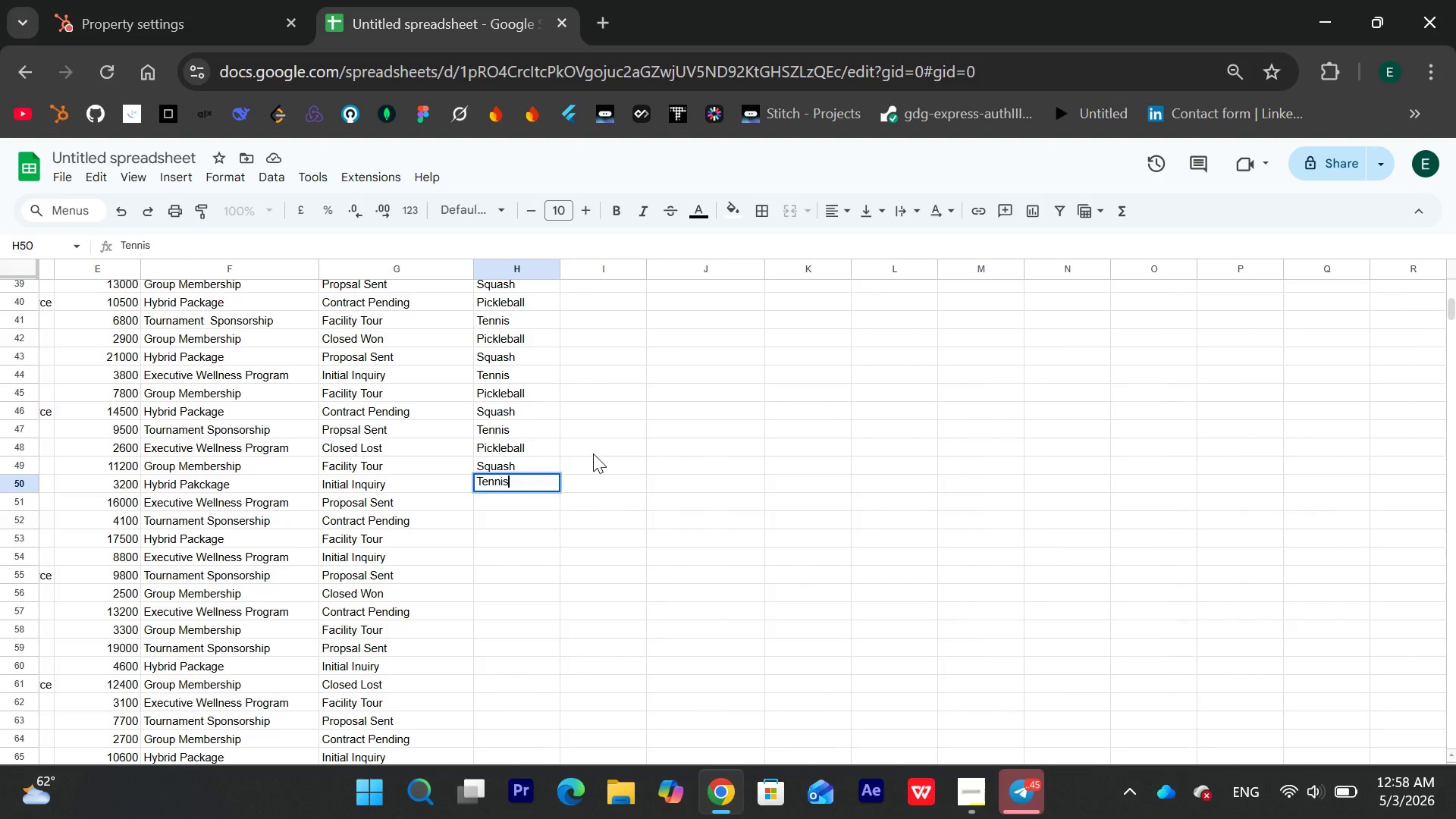 
key(Enter)
 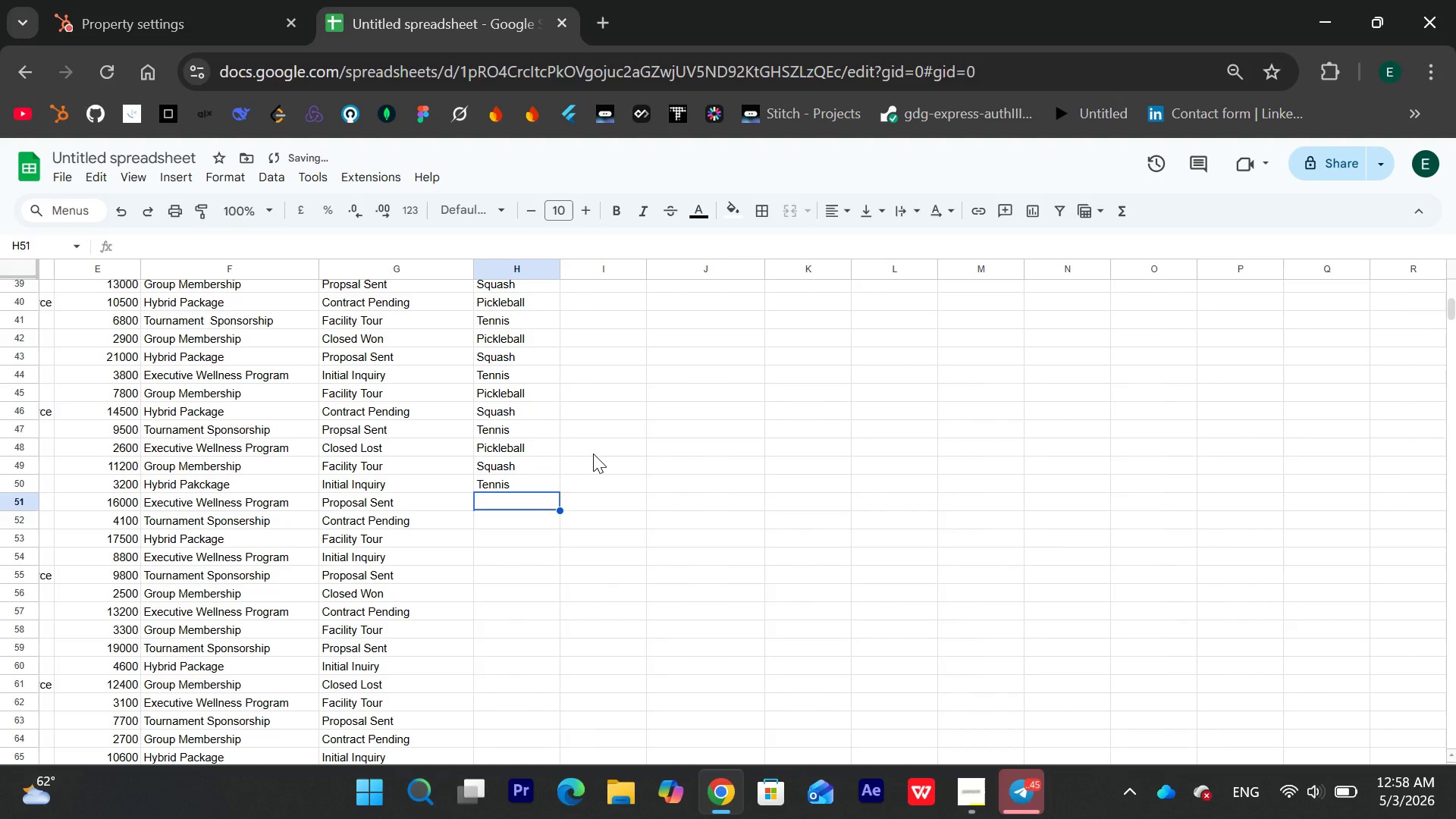 
type(Picklb)
key(Backspace)
type(eball)
 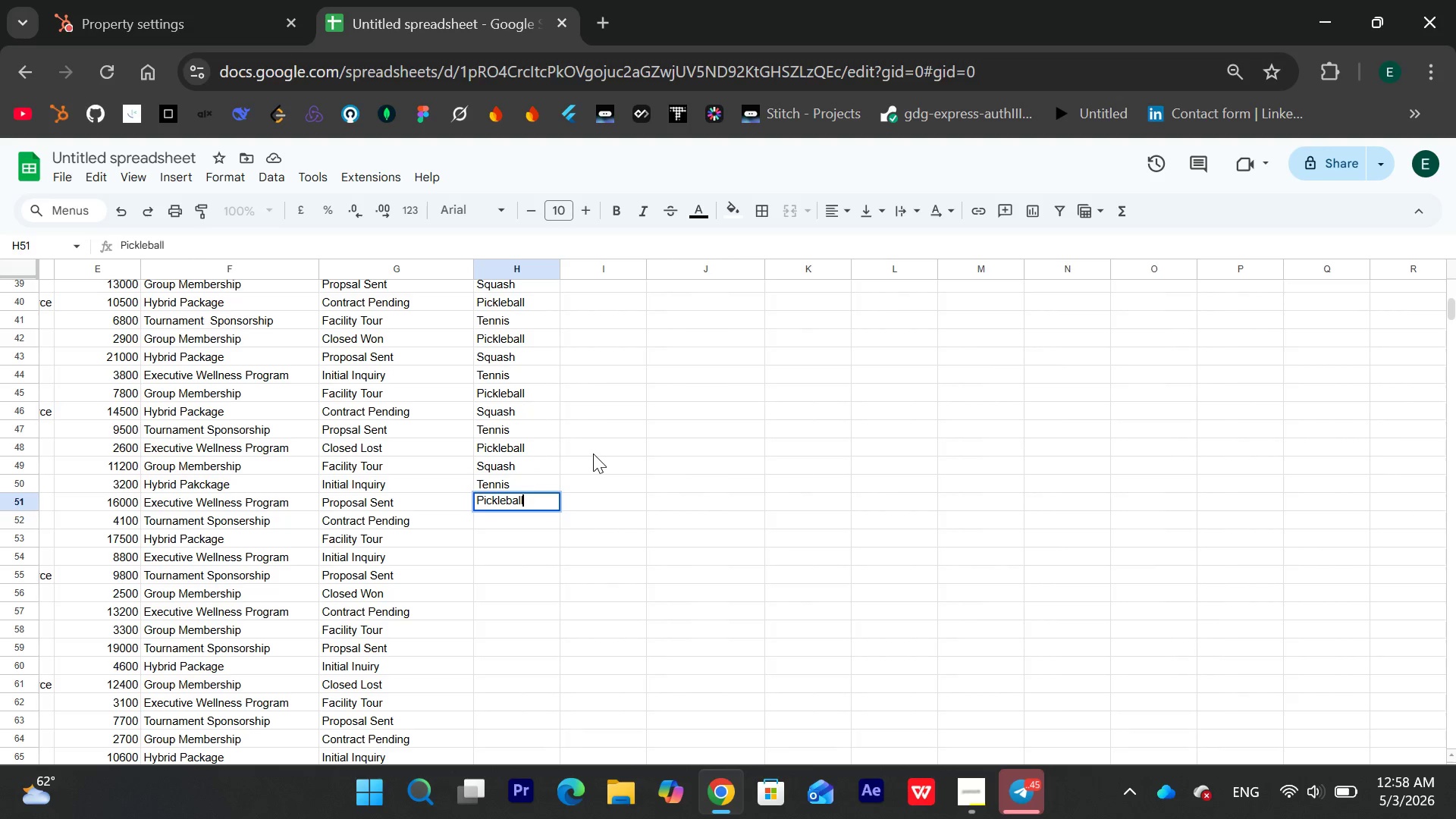 
key(Enter)
 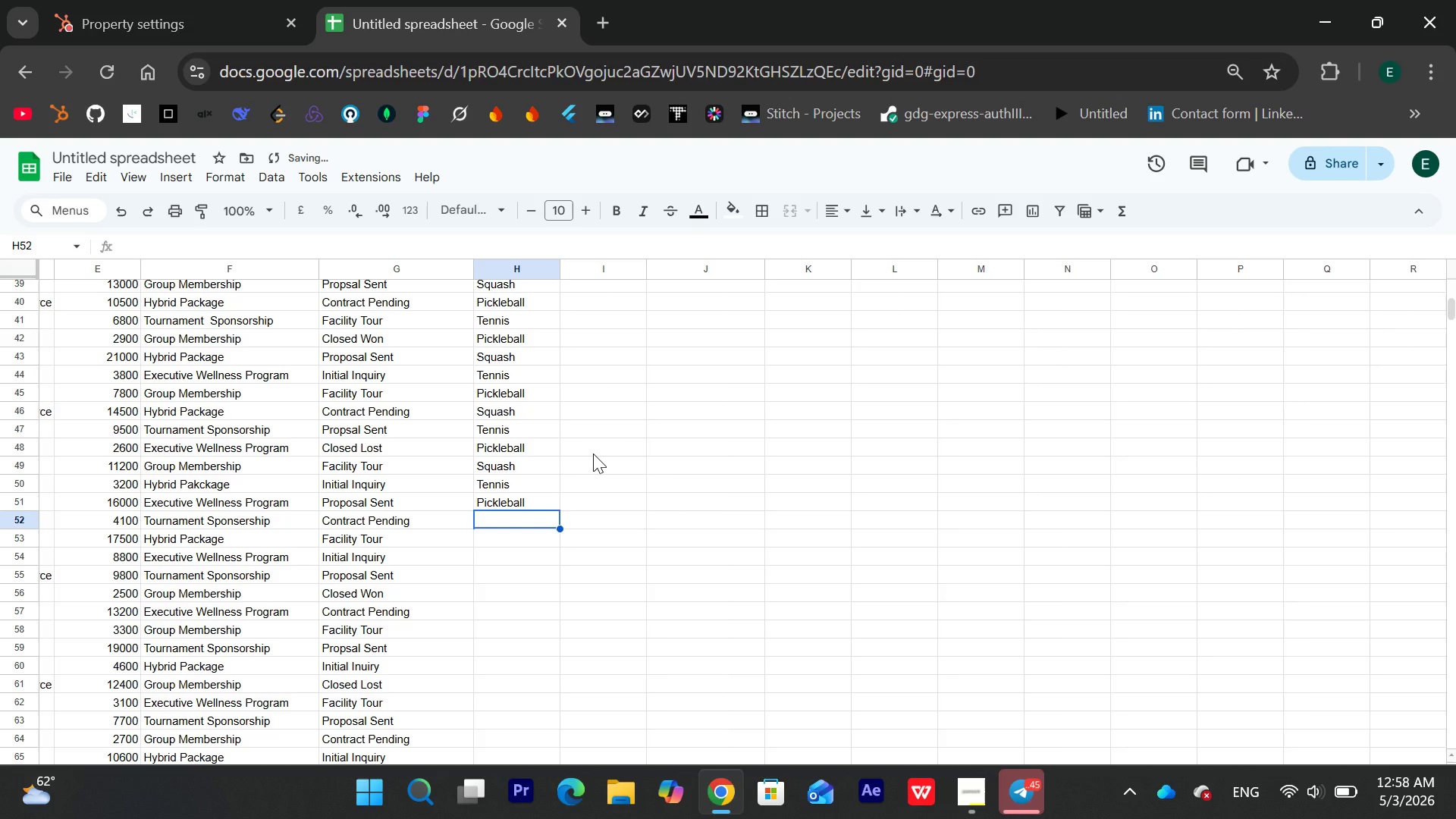 
type(Tennis)
 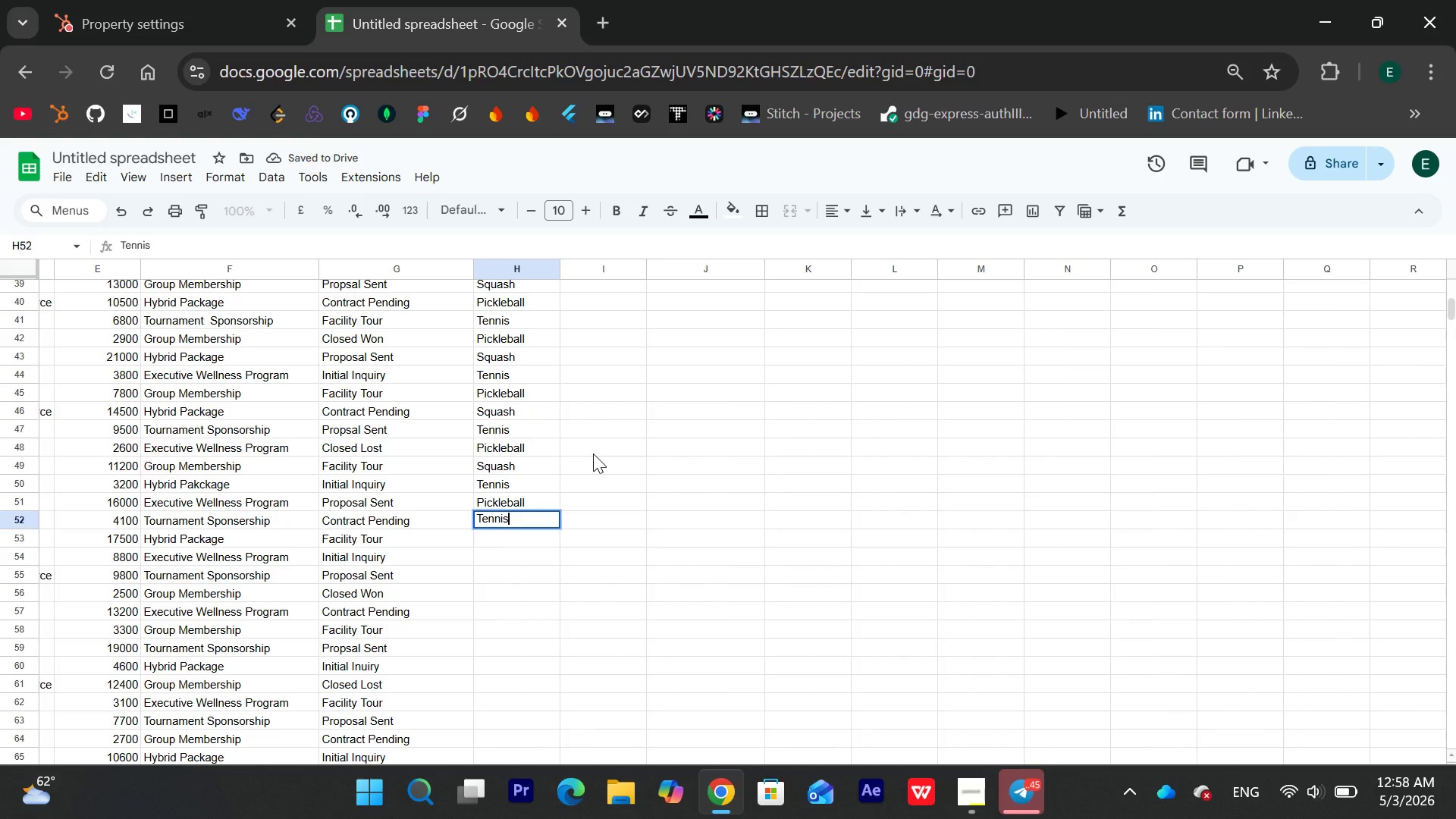 
key(Enter)
 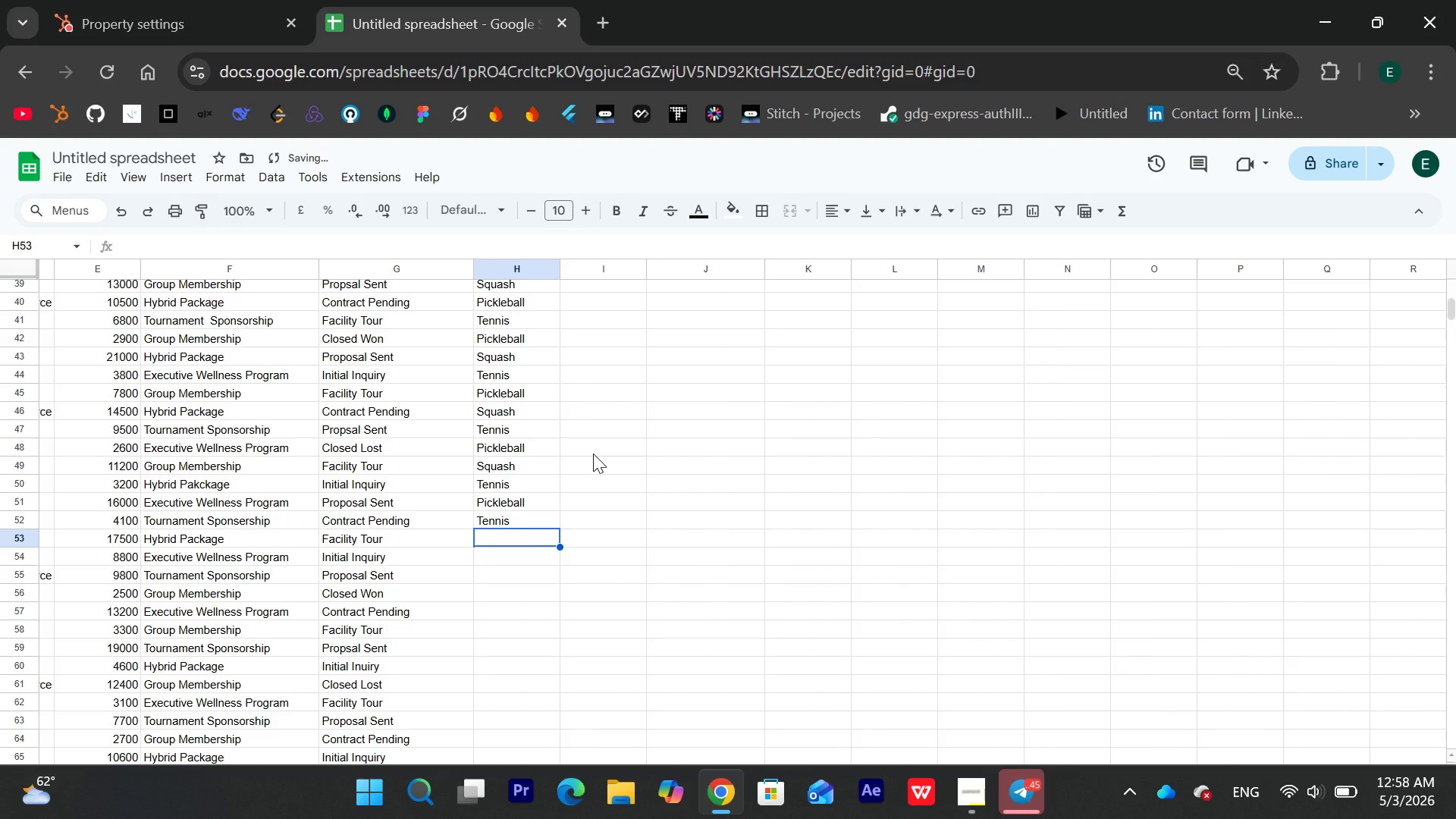 
type(Pickleball)
 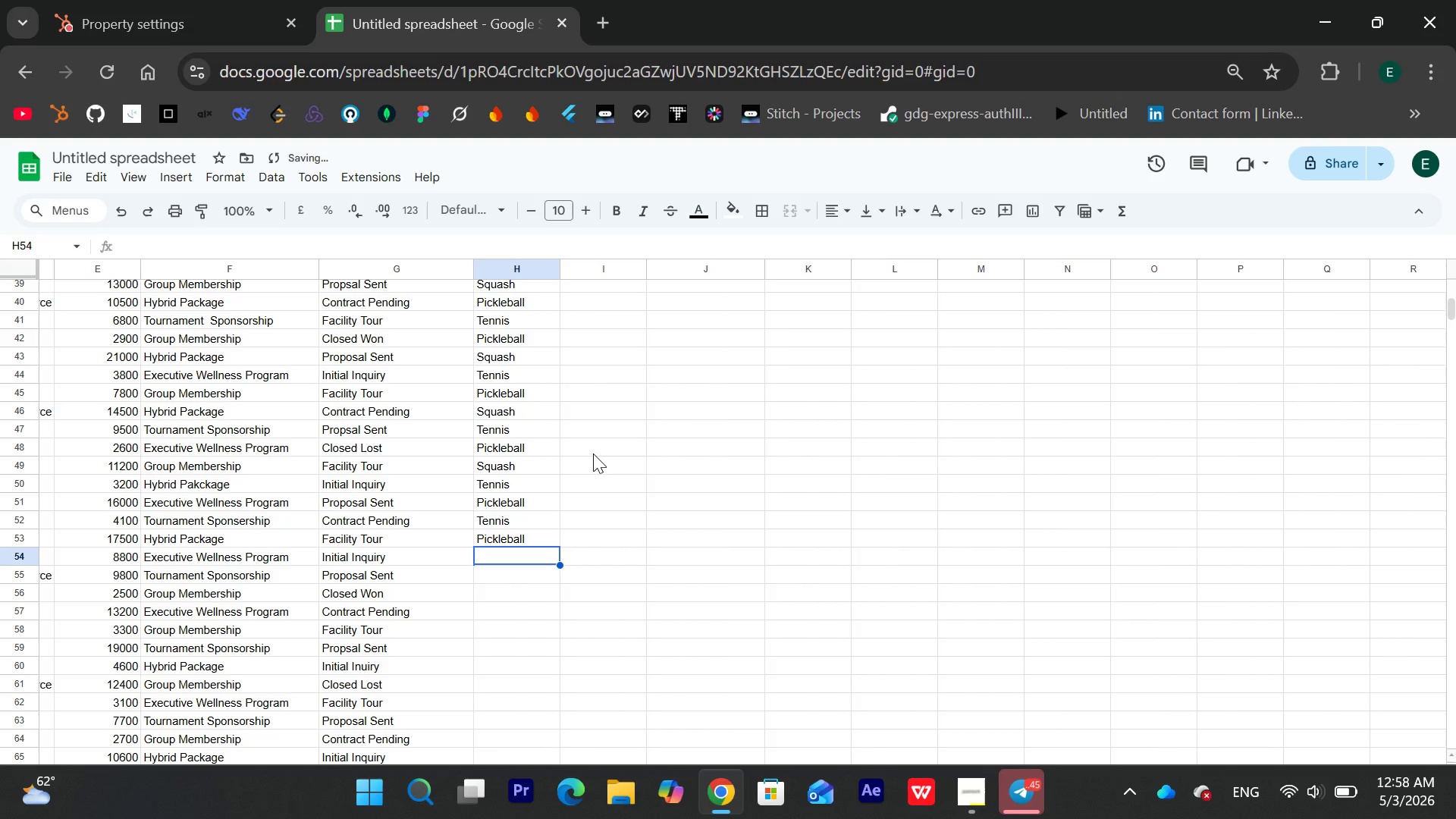 
key(Enter)
 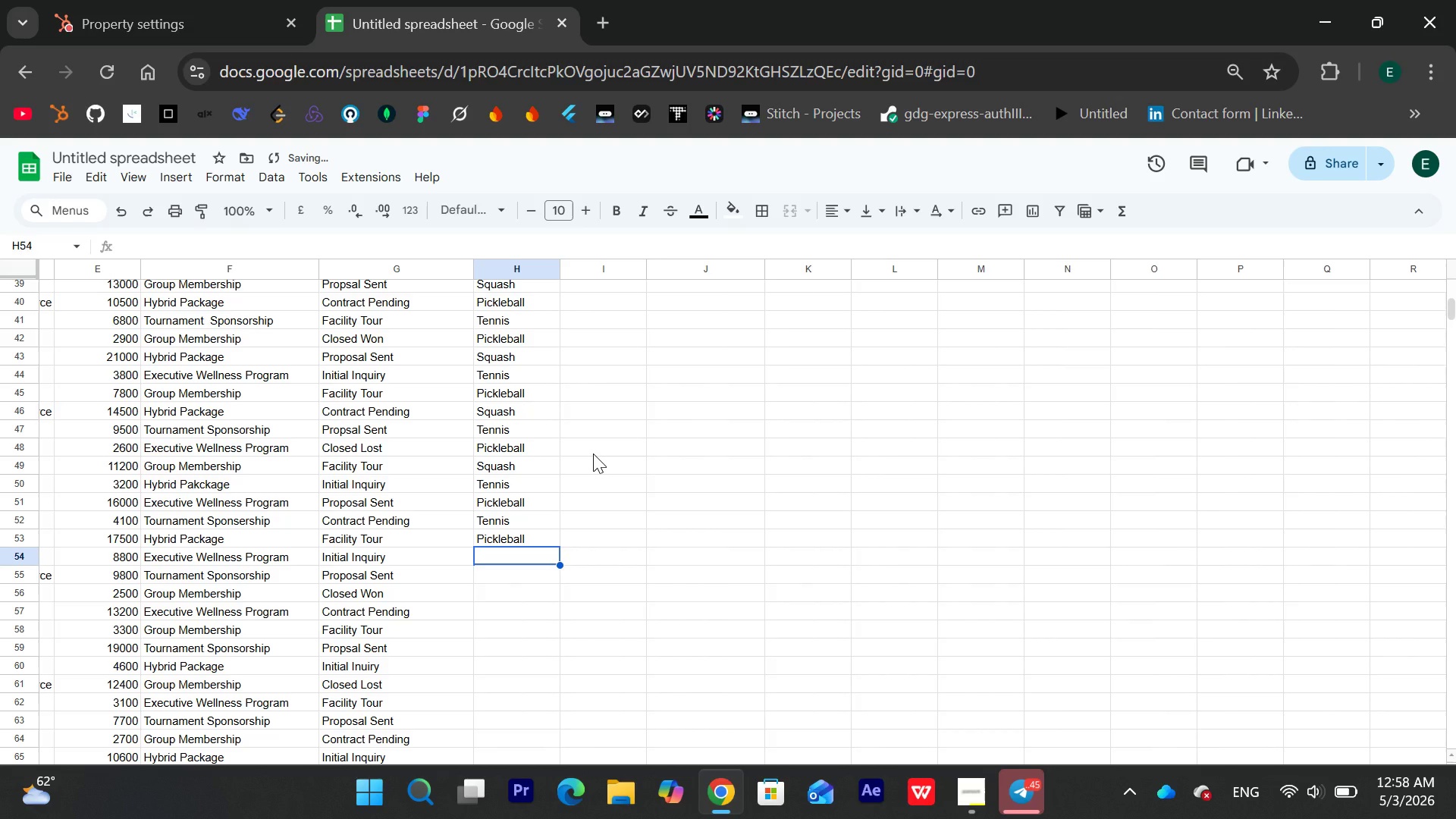 
type(Sqush)
key(Backspace)
key(Backspace)
type(ash)
 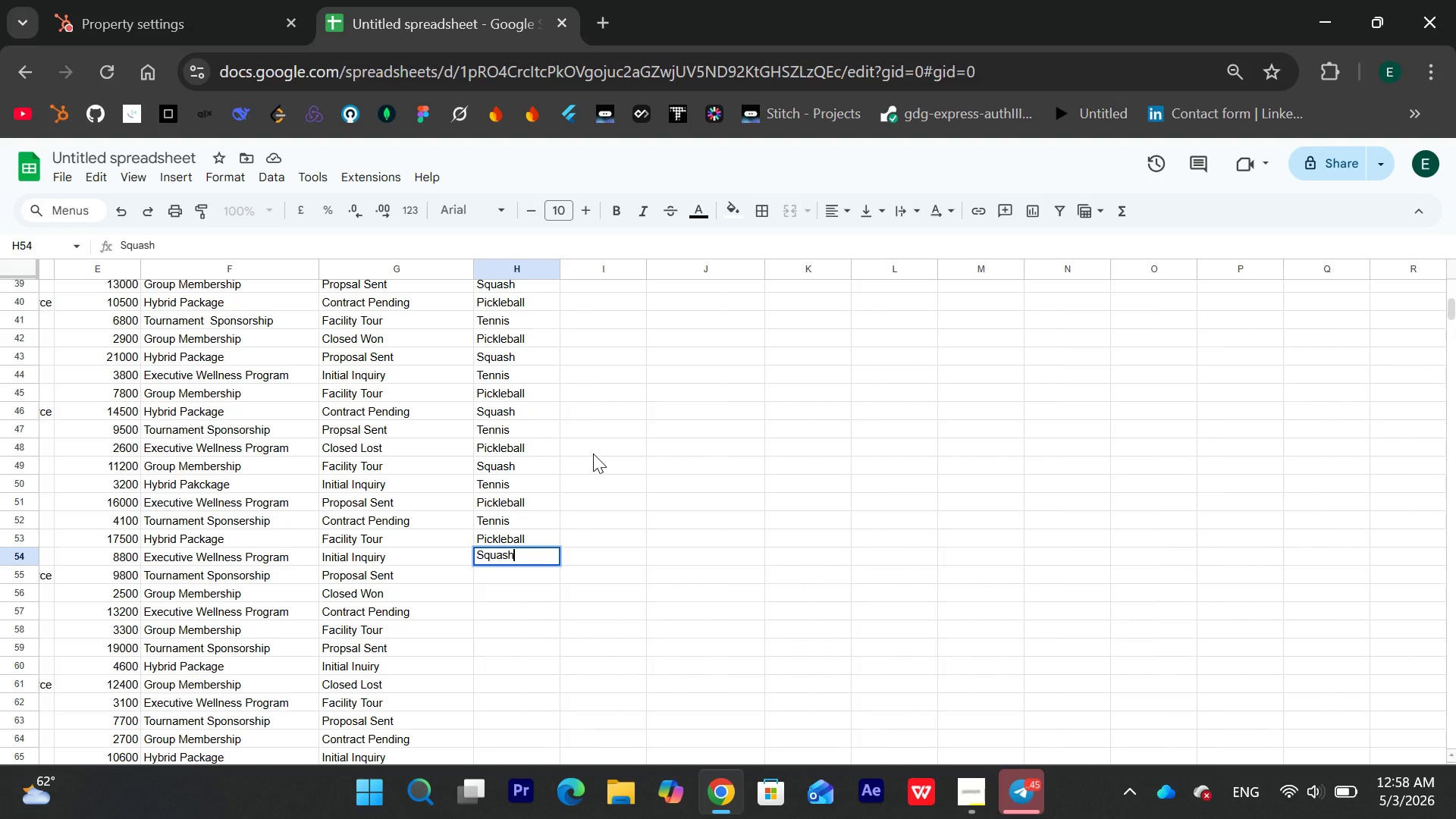 
key(Enter)
 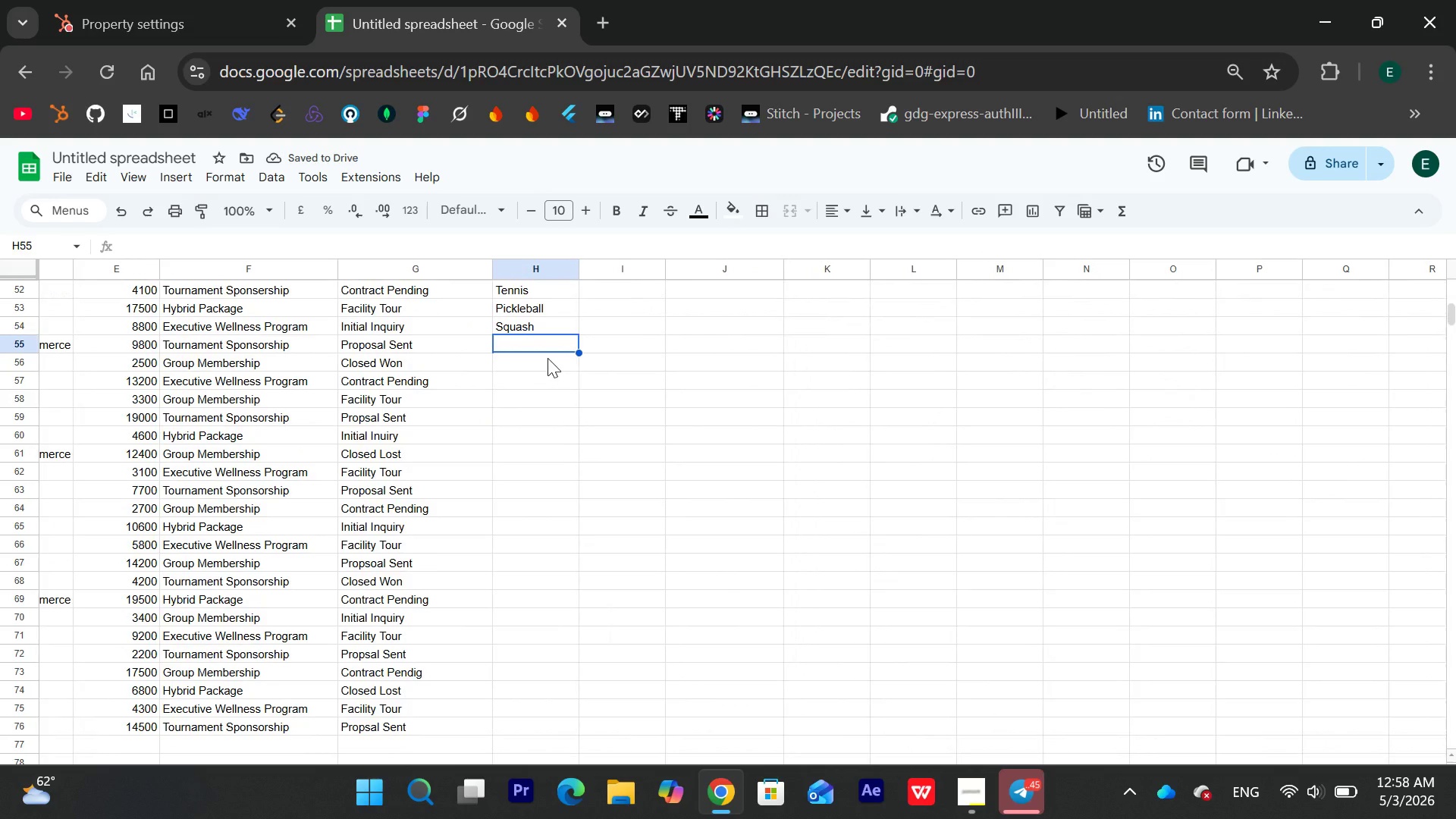 
double_click([541, 344])
 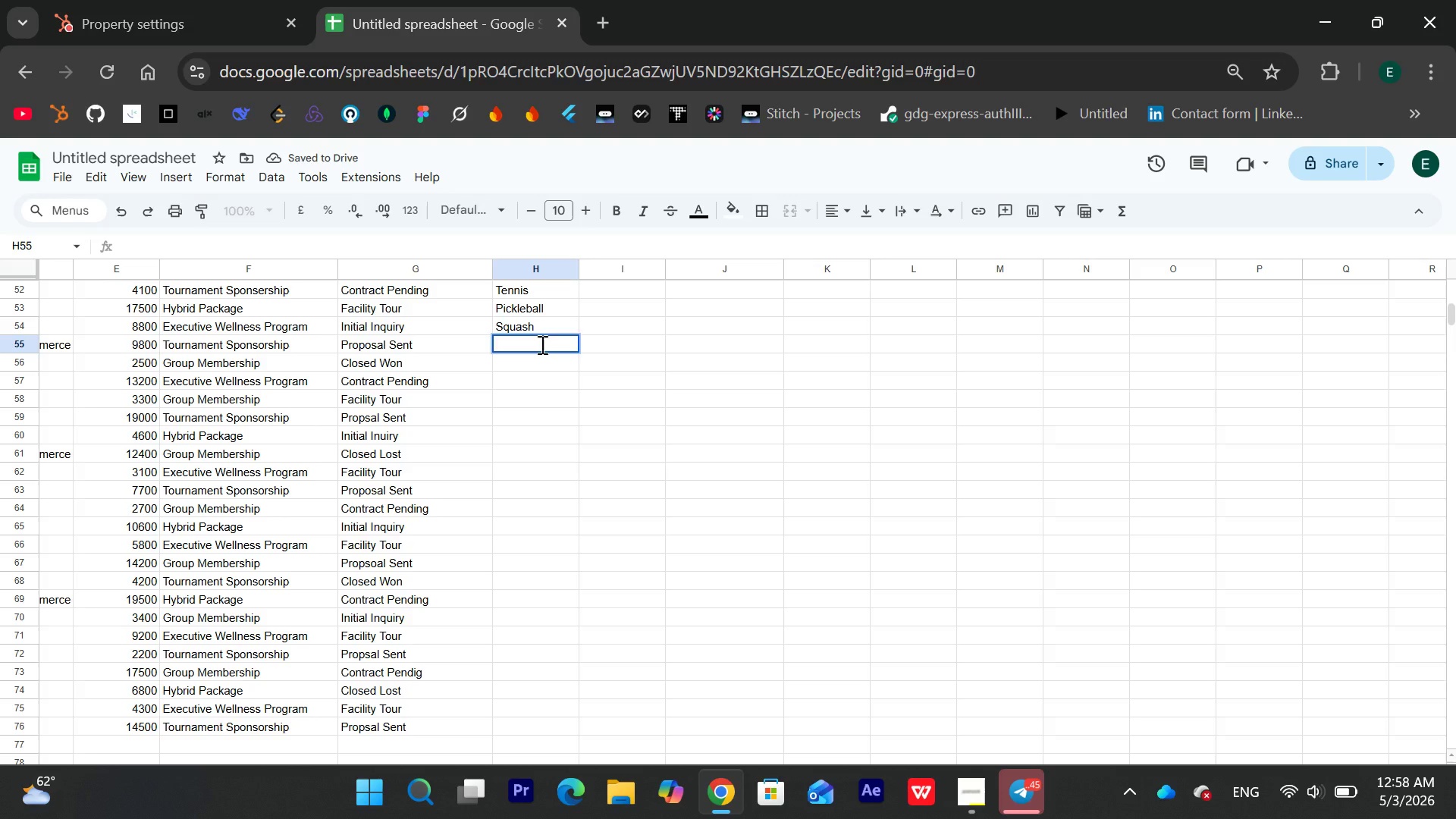 
type(Teni)
key(Backspace)
type(nis)
 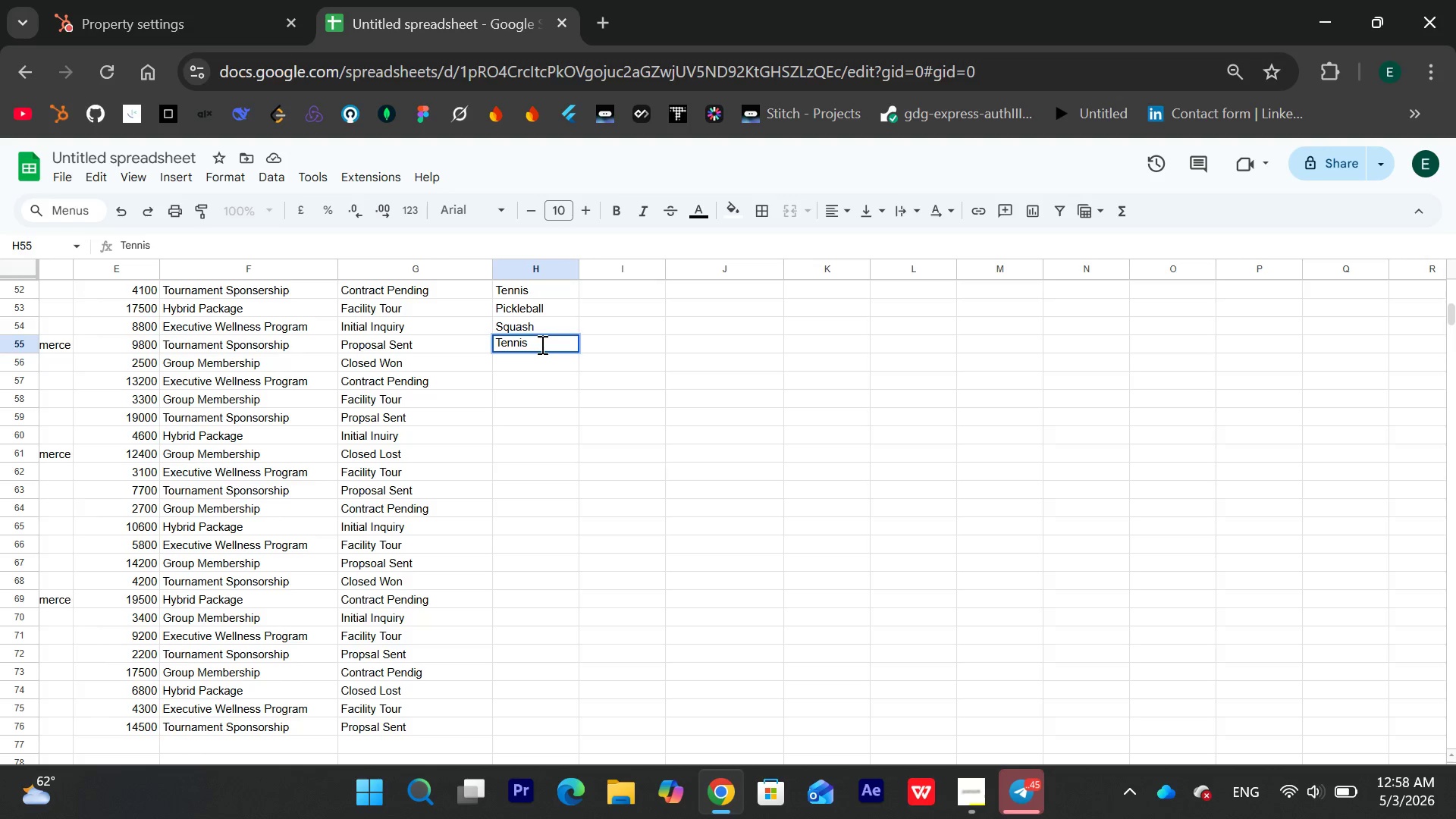 
key(Enter)
 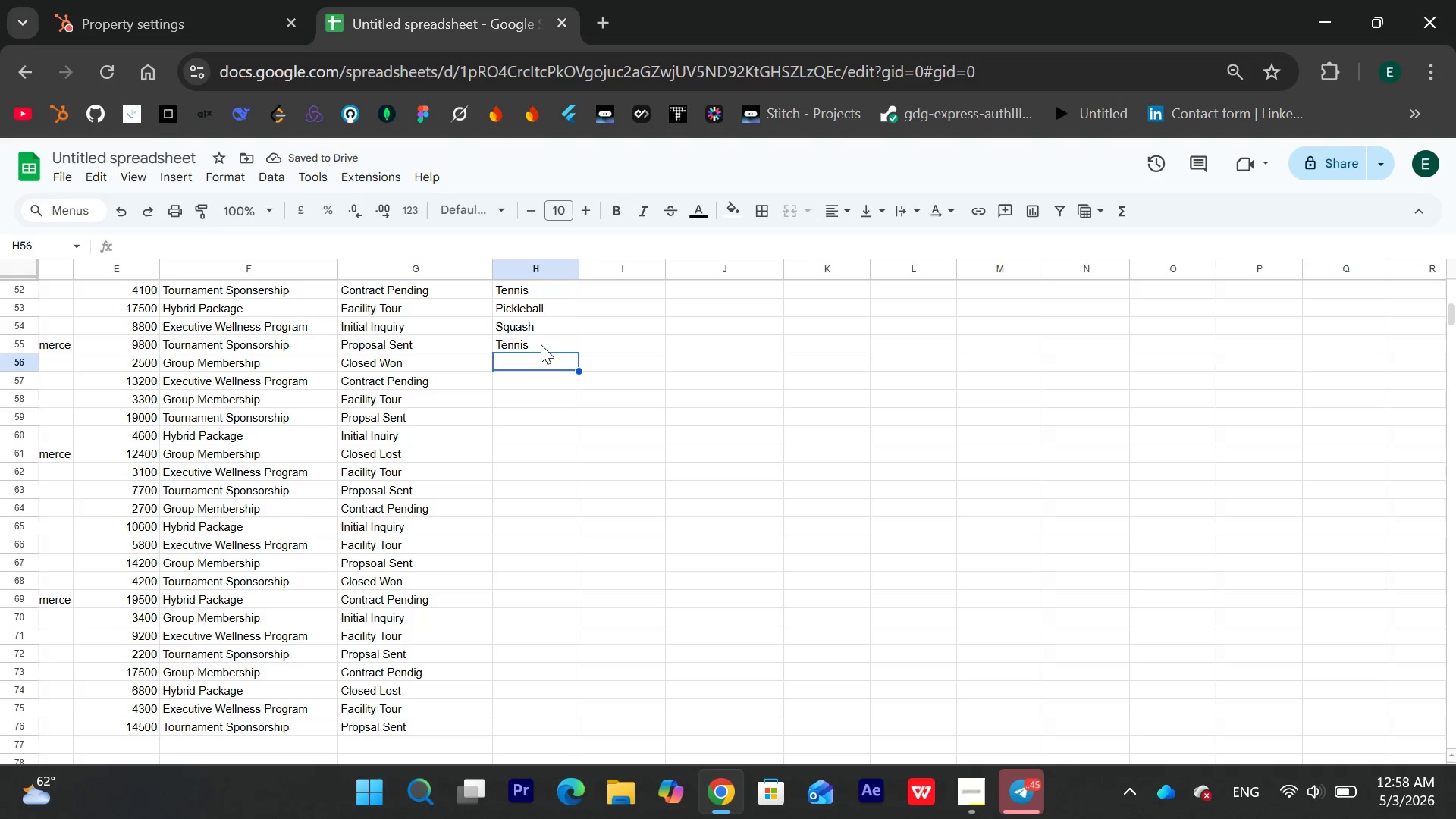 
wait(7.12)
 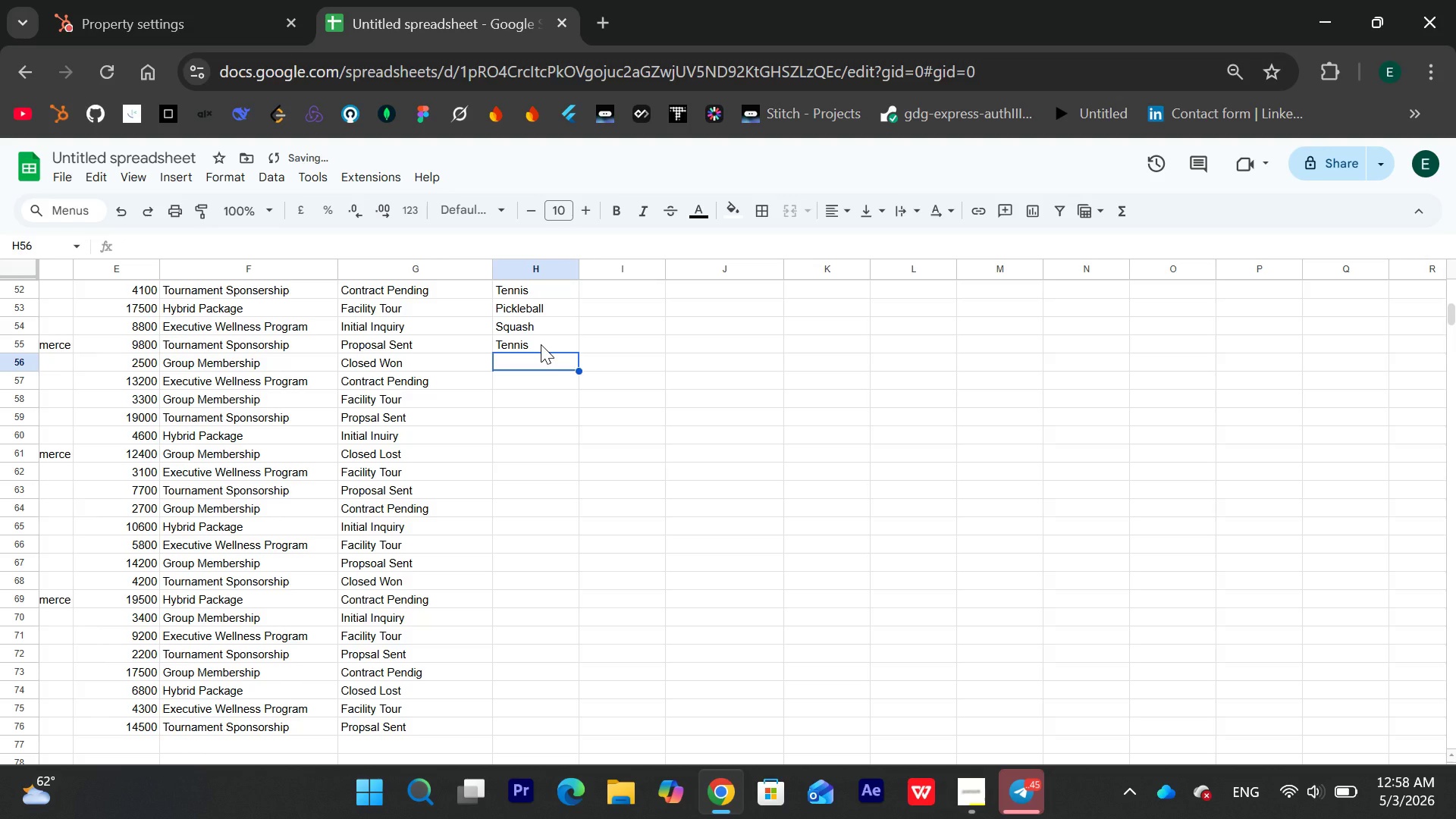 
type(Pickleball)
 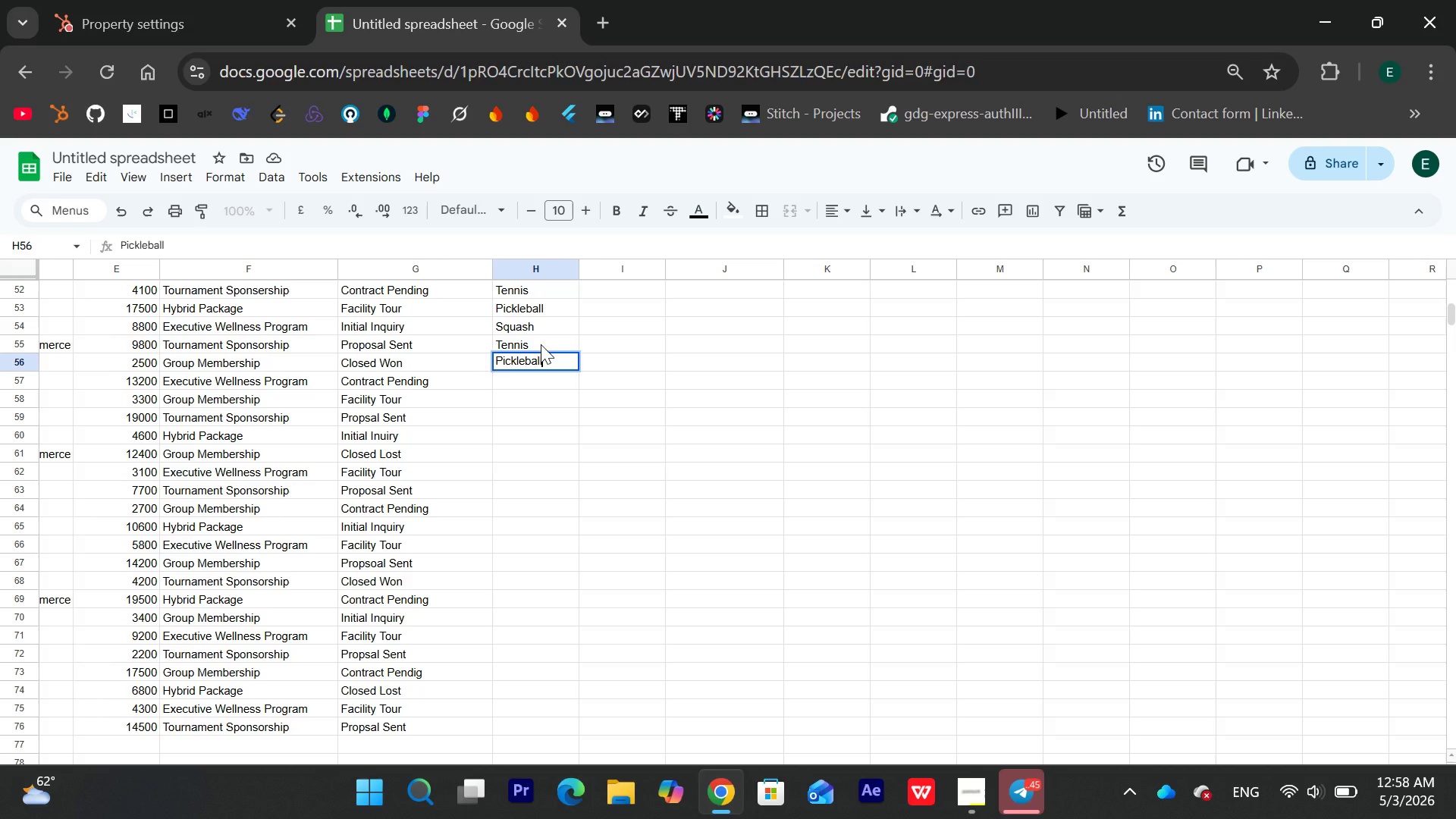 
key(Enter)
 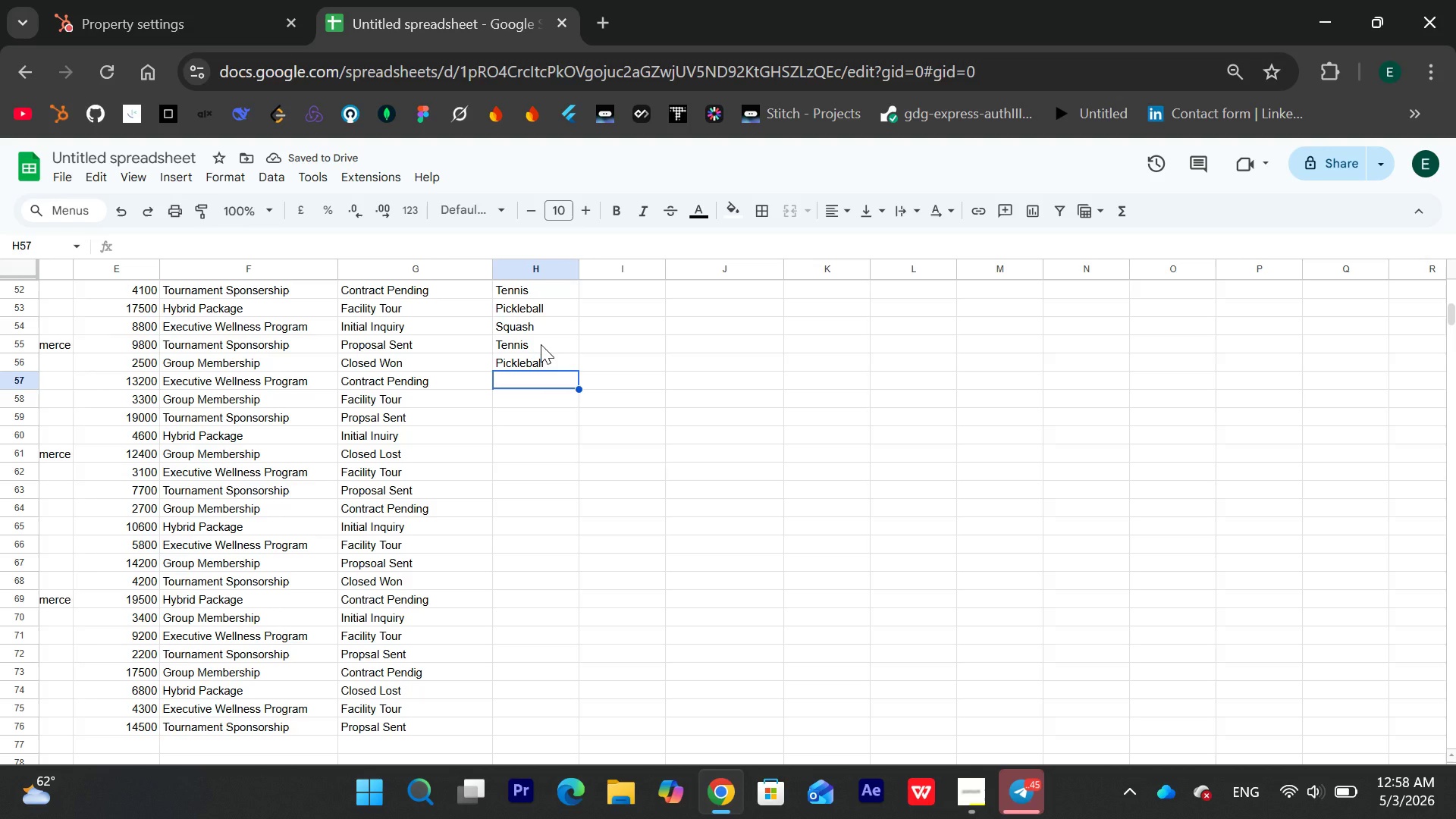 
type(Squash)
 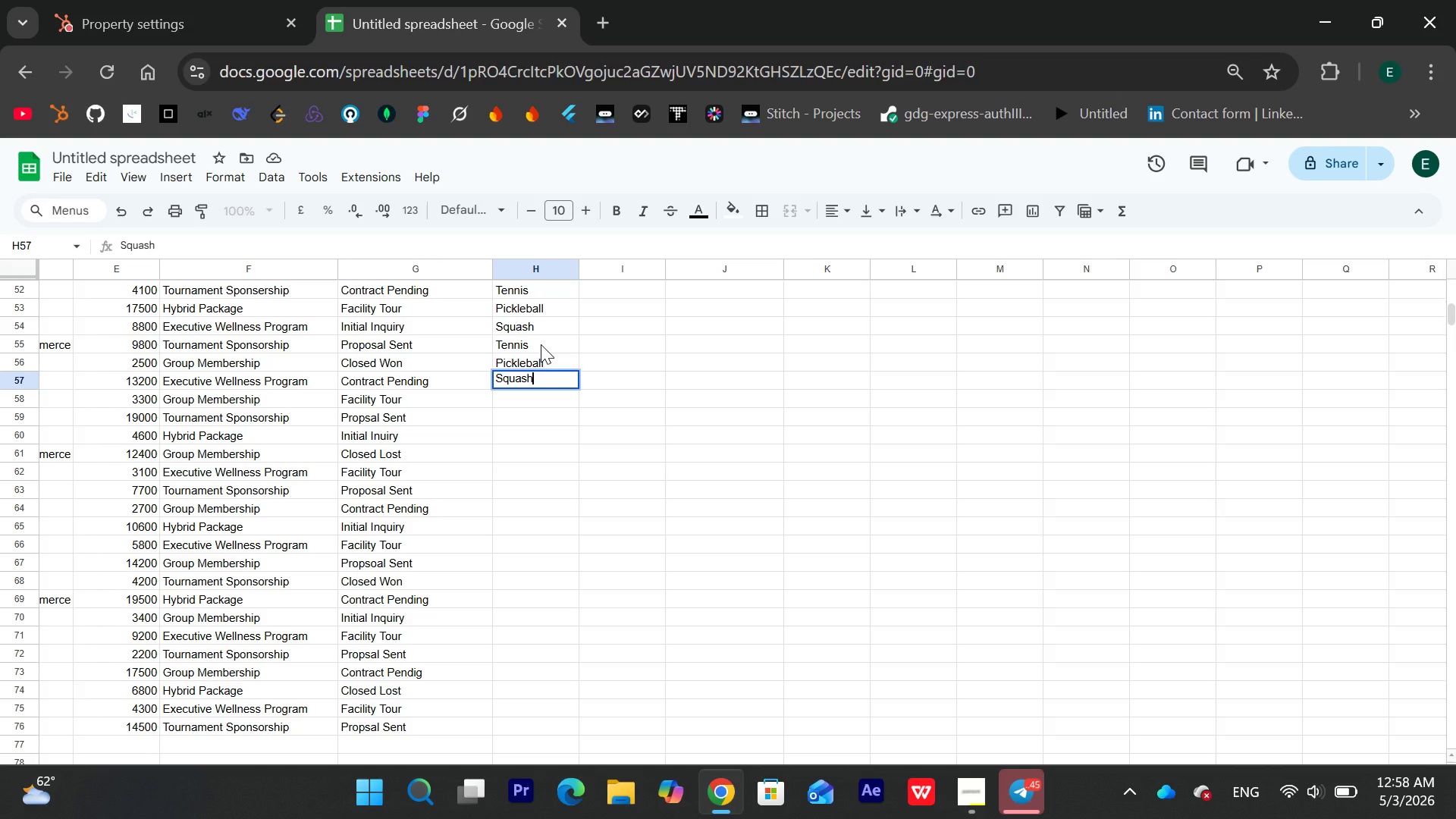 
key(Enter)
 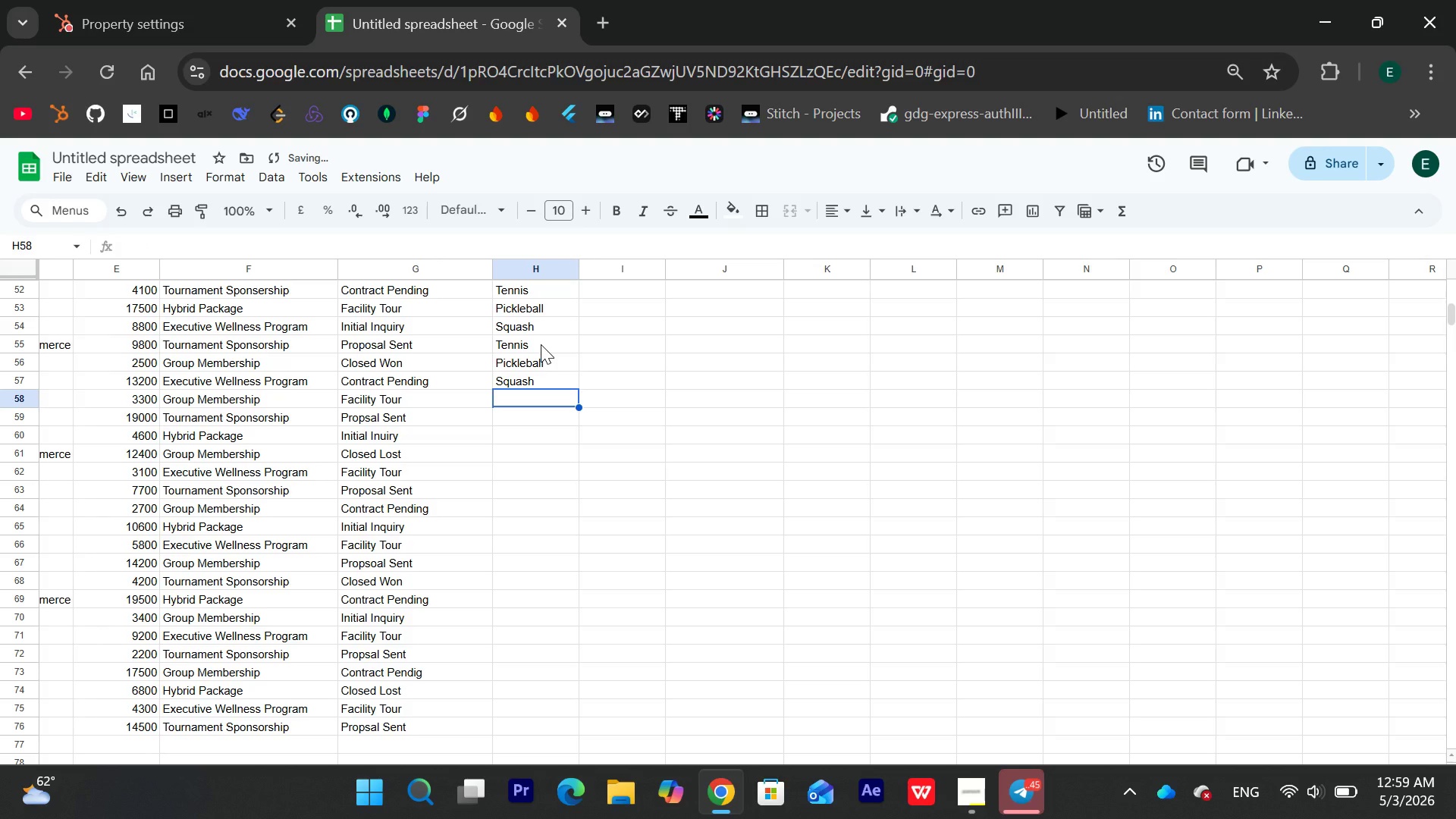 
type(Tennis)
 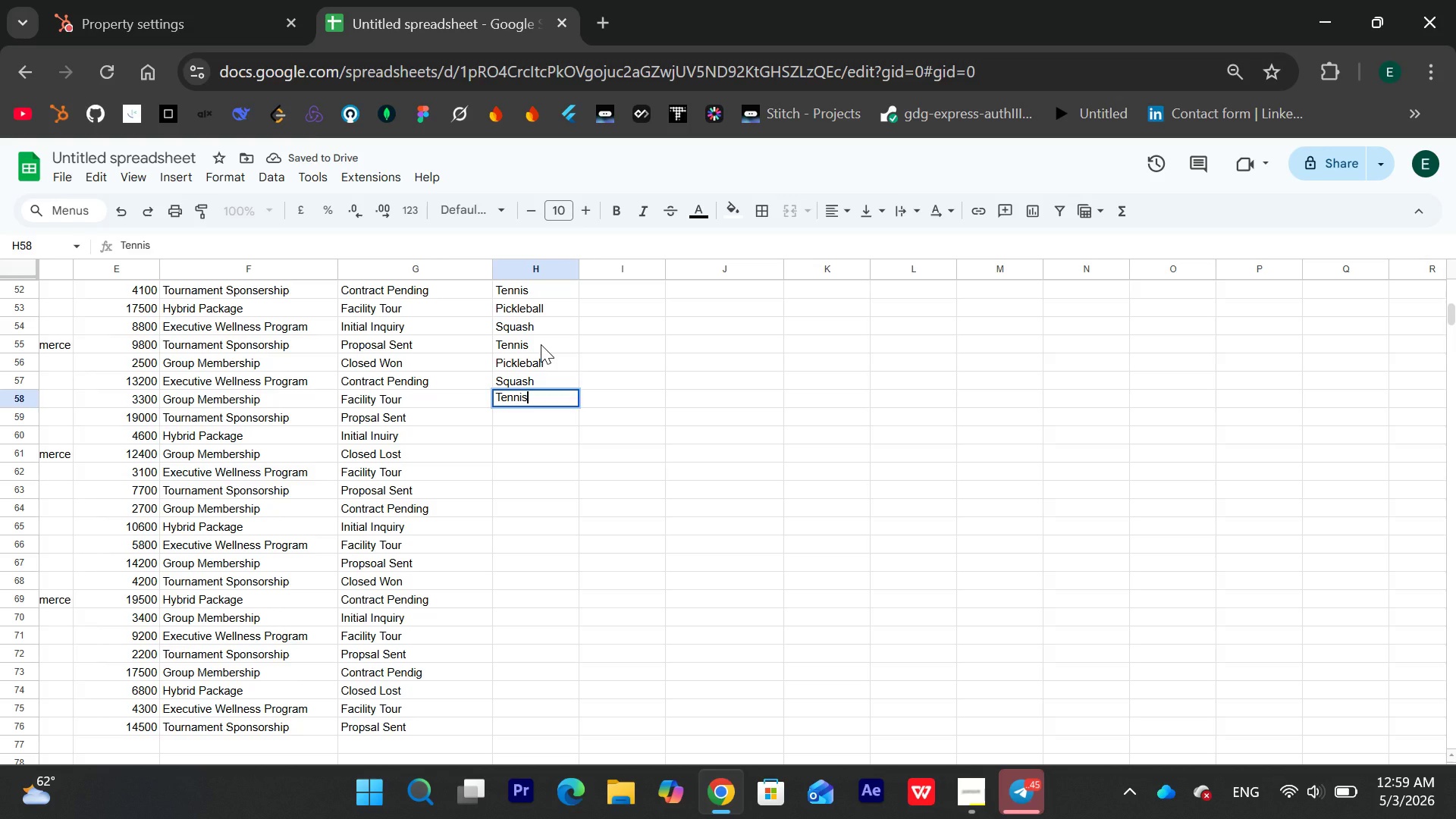 
key(Enter)
 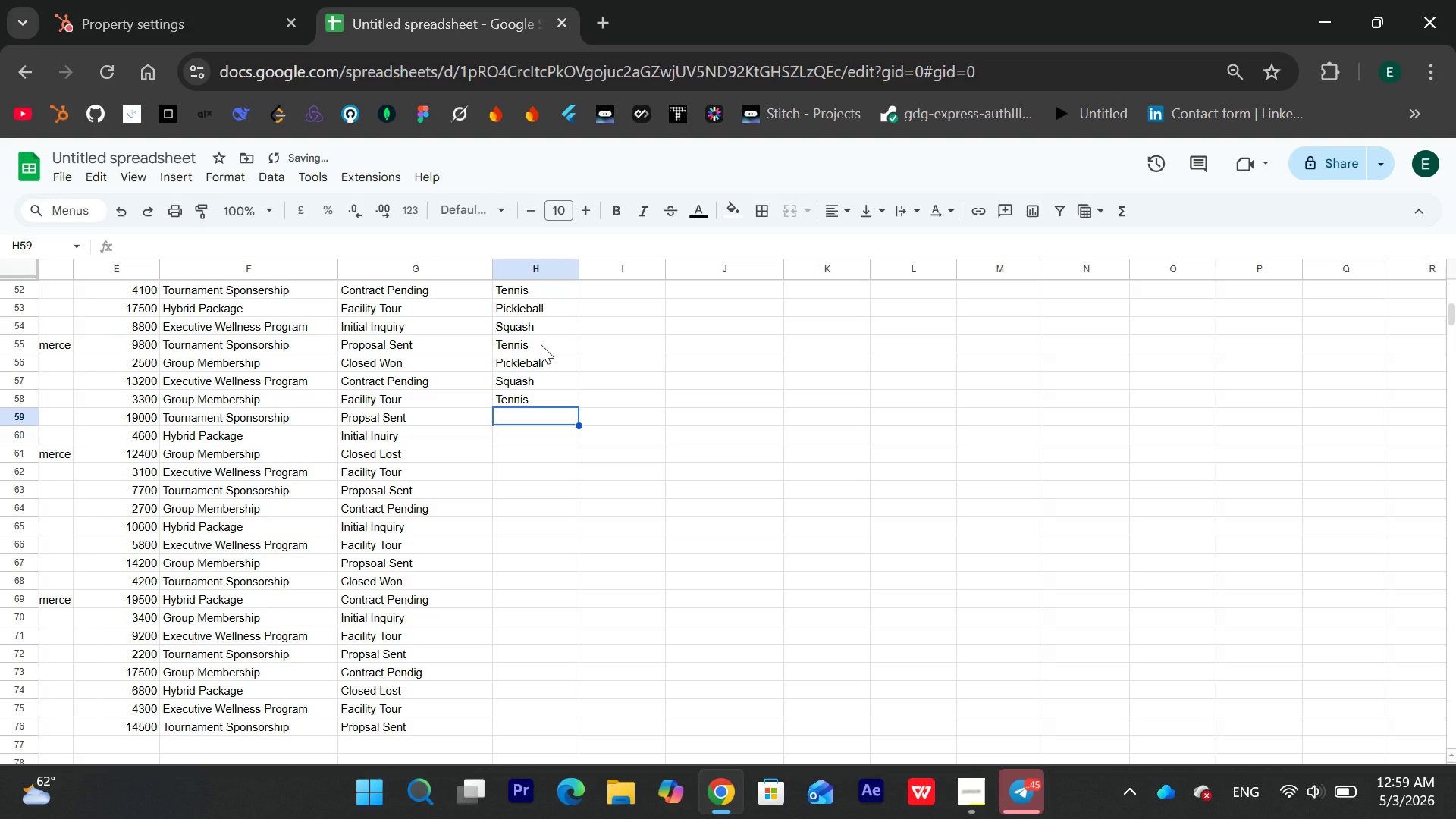 
type(Pickleball)
 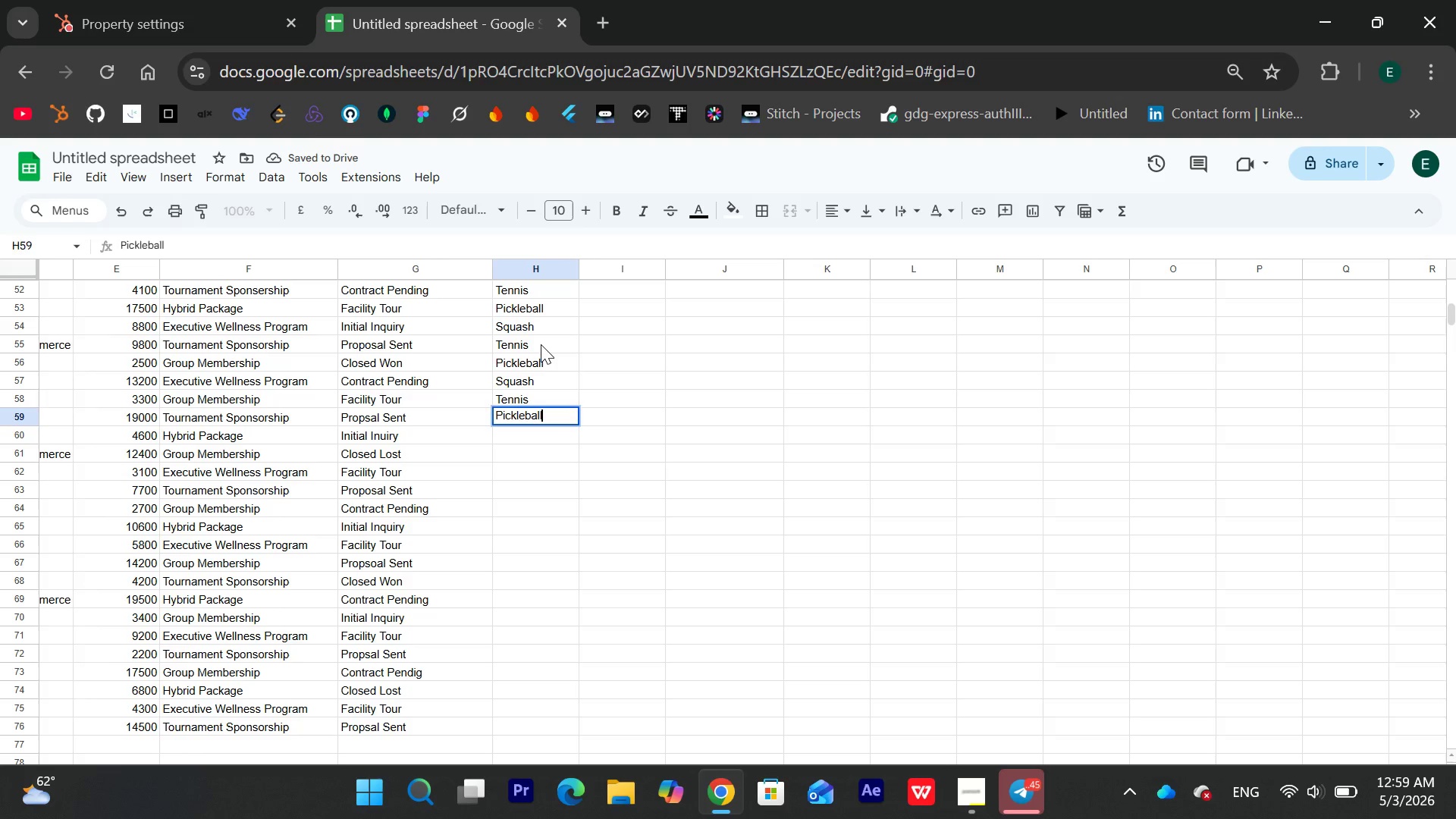 
key(Enter)
 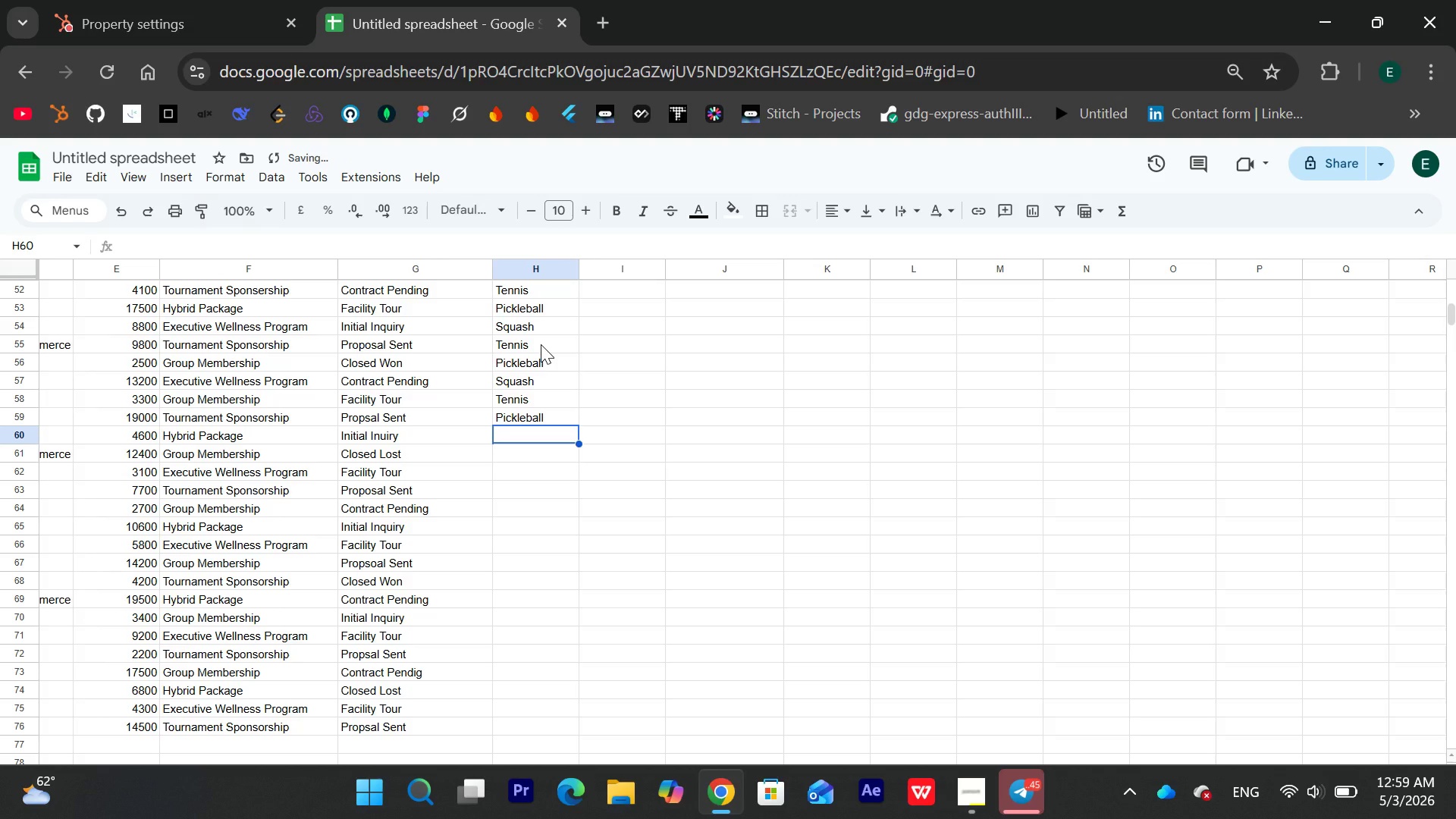 
type(s)
key(Backspace)
type(Squash)
 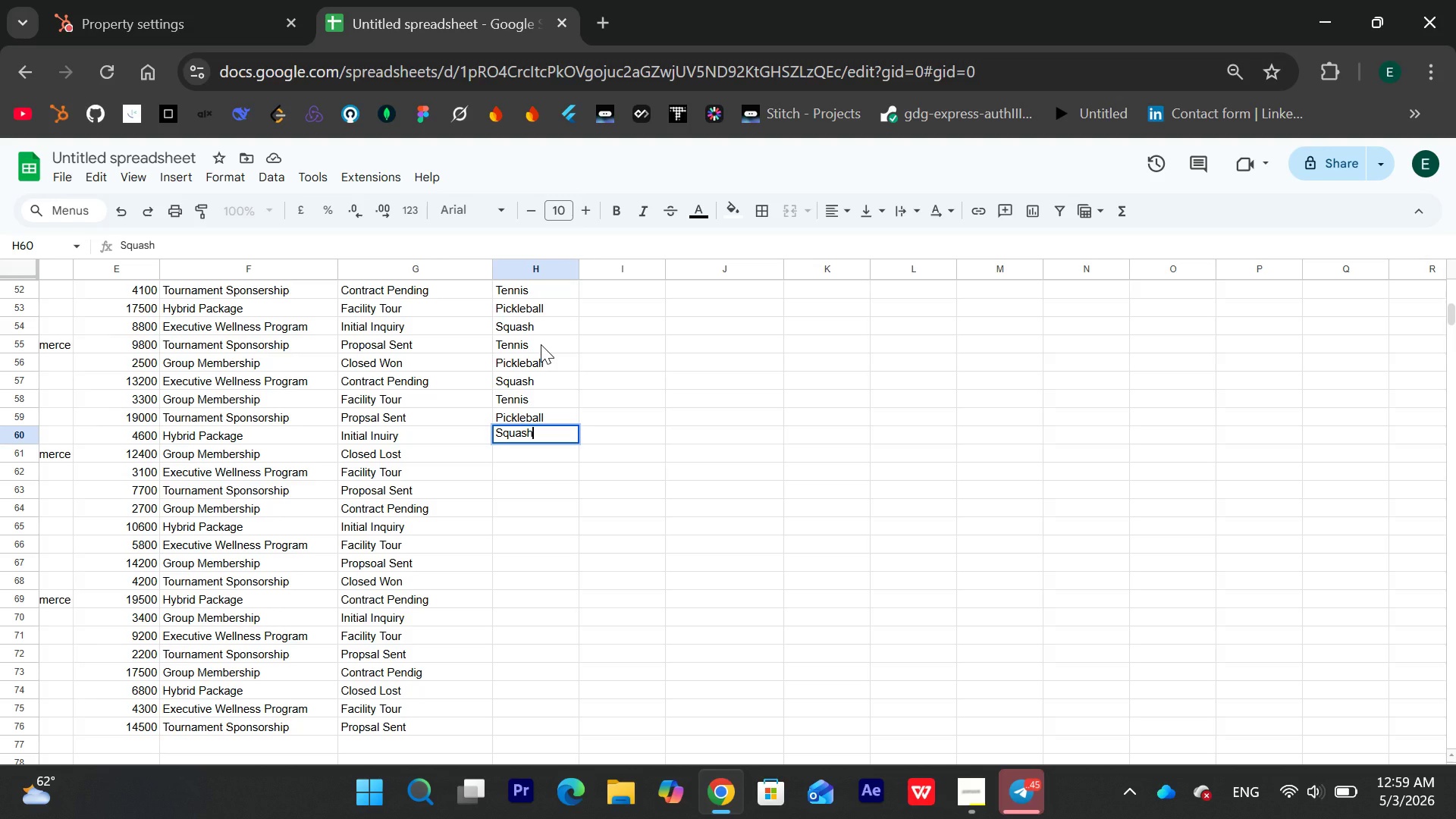 
key(Enter)
 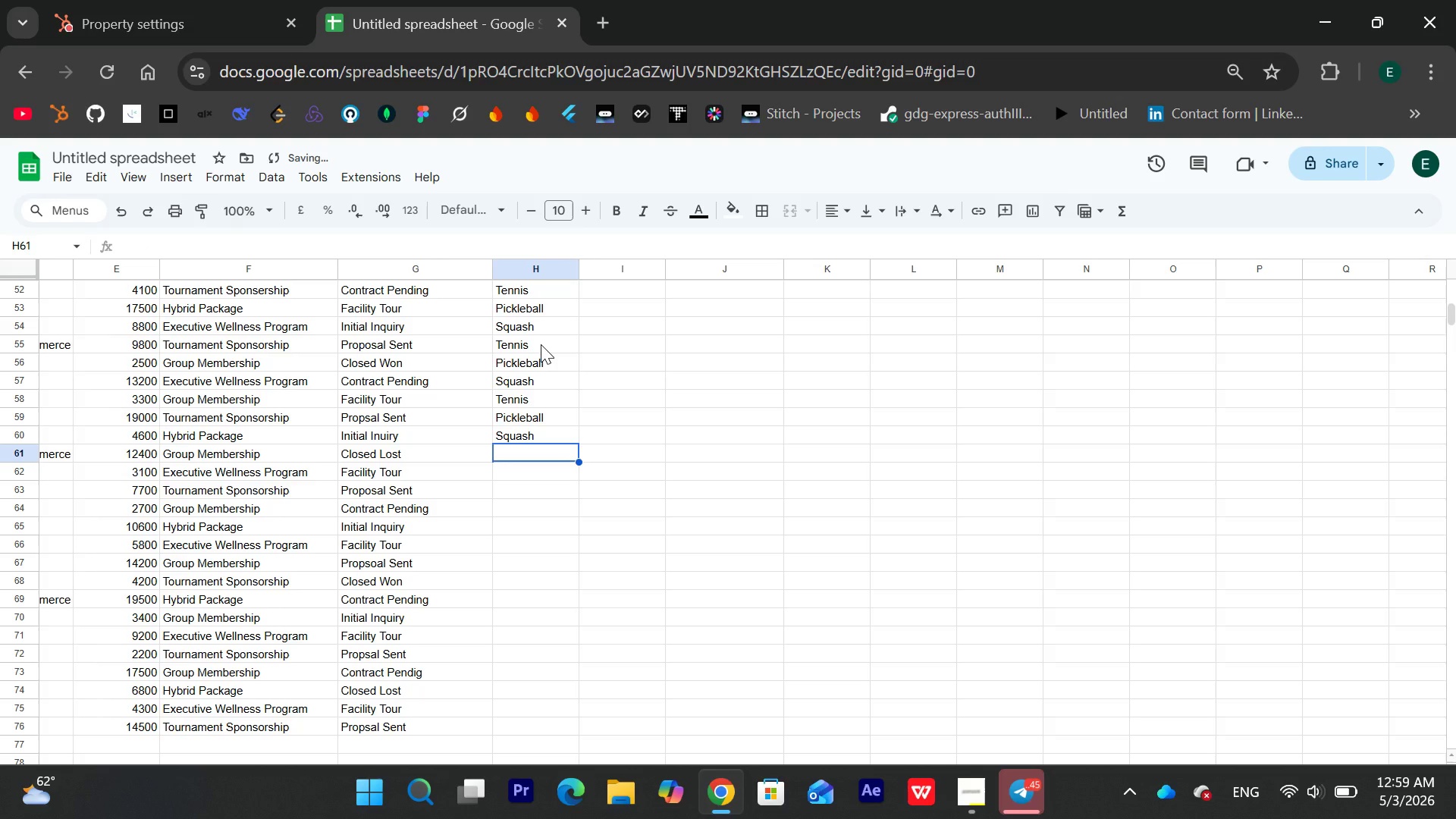 
type(Tennis)
 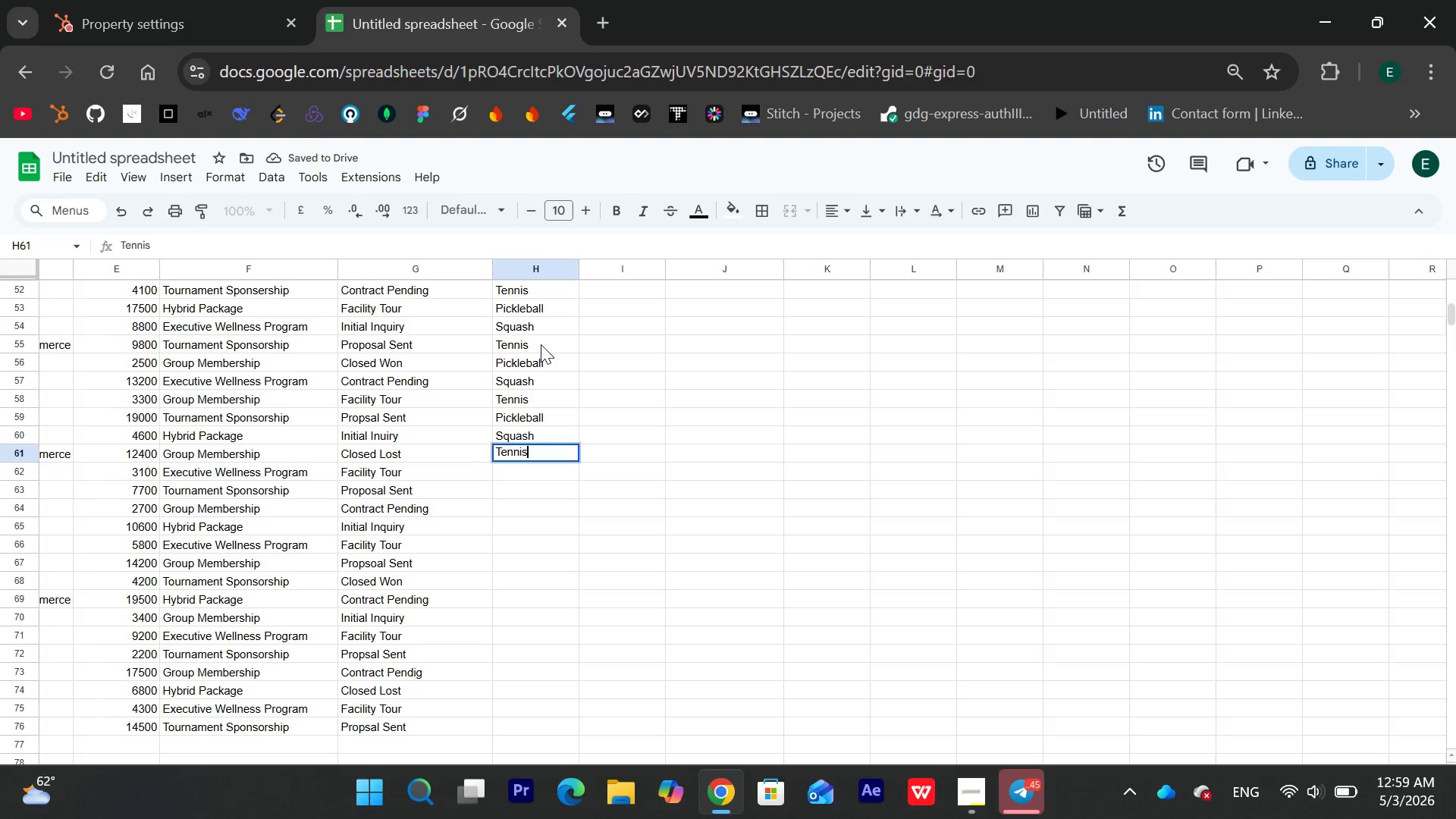 
key(Enter)
 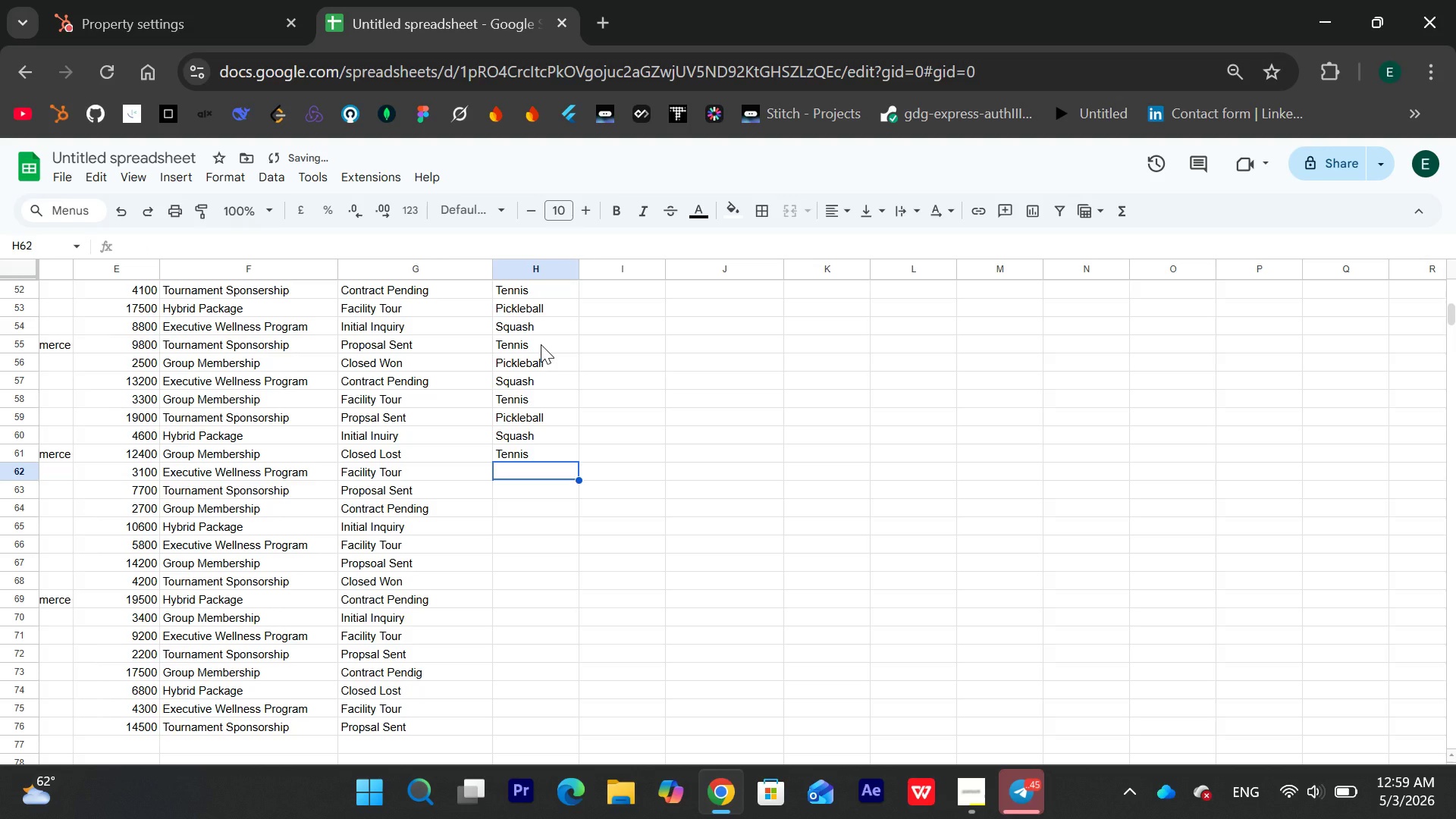 
type(Pickleball)
 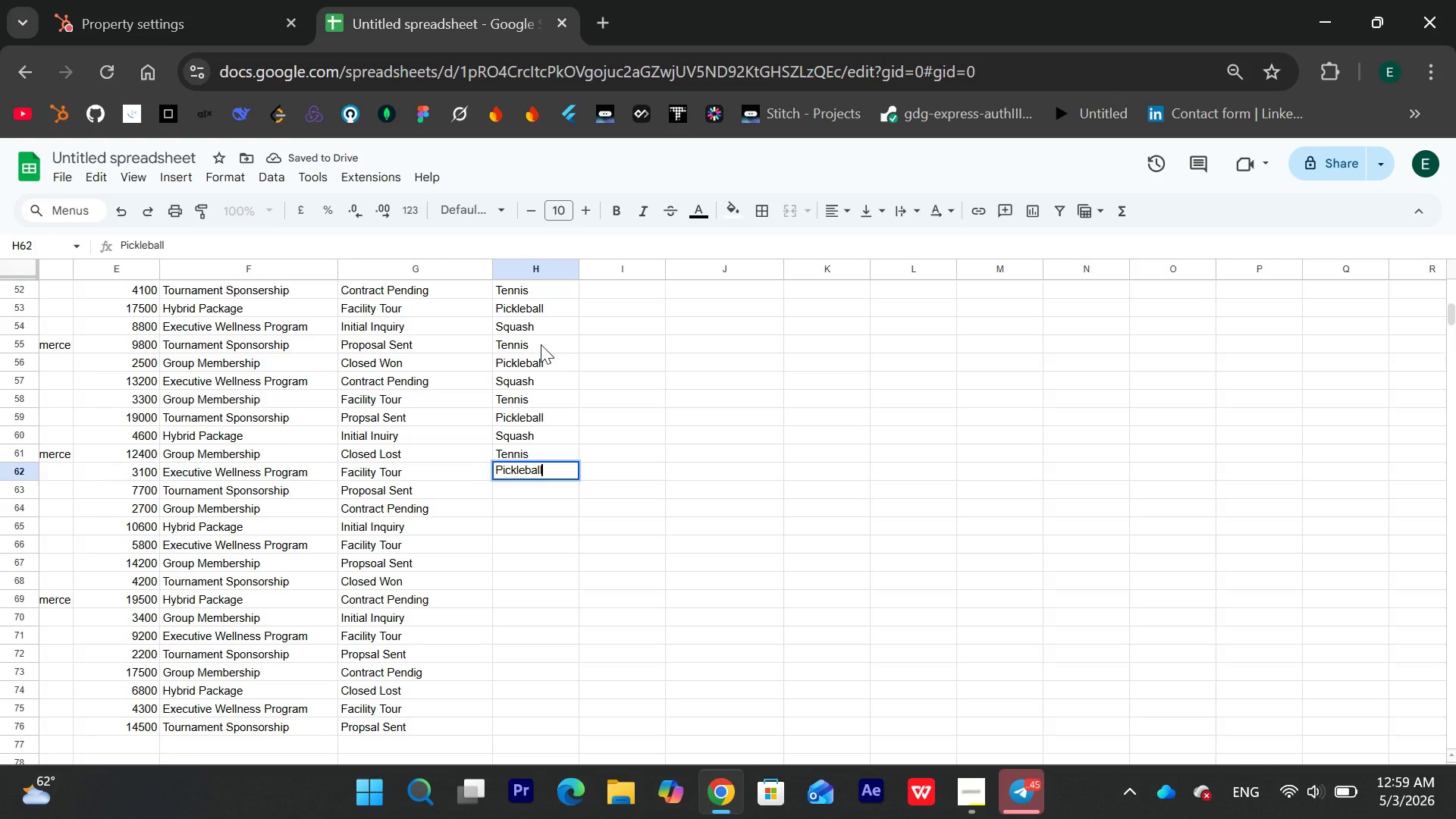 
key(Enter)
 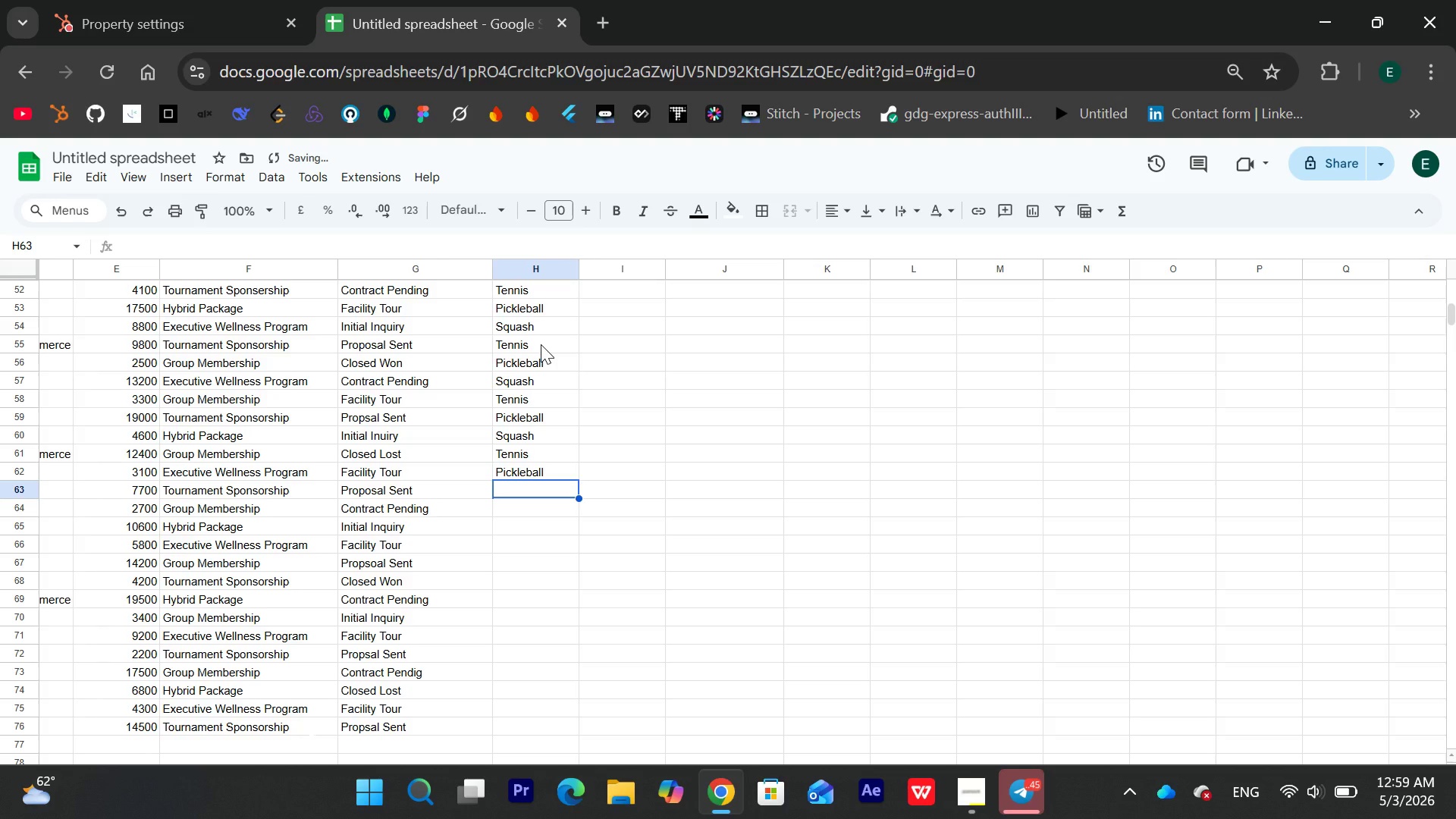 
type(Squals)
key(Backspace)
key(Backspace)
type(sh)
 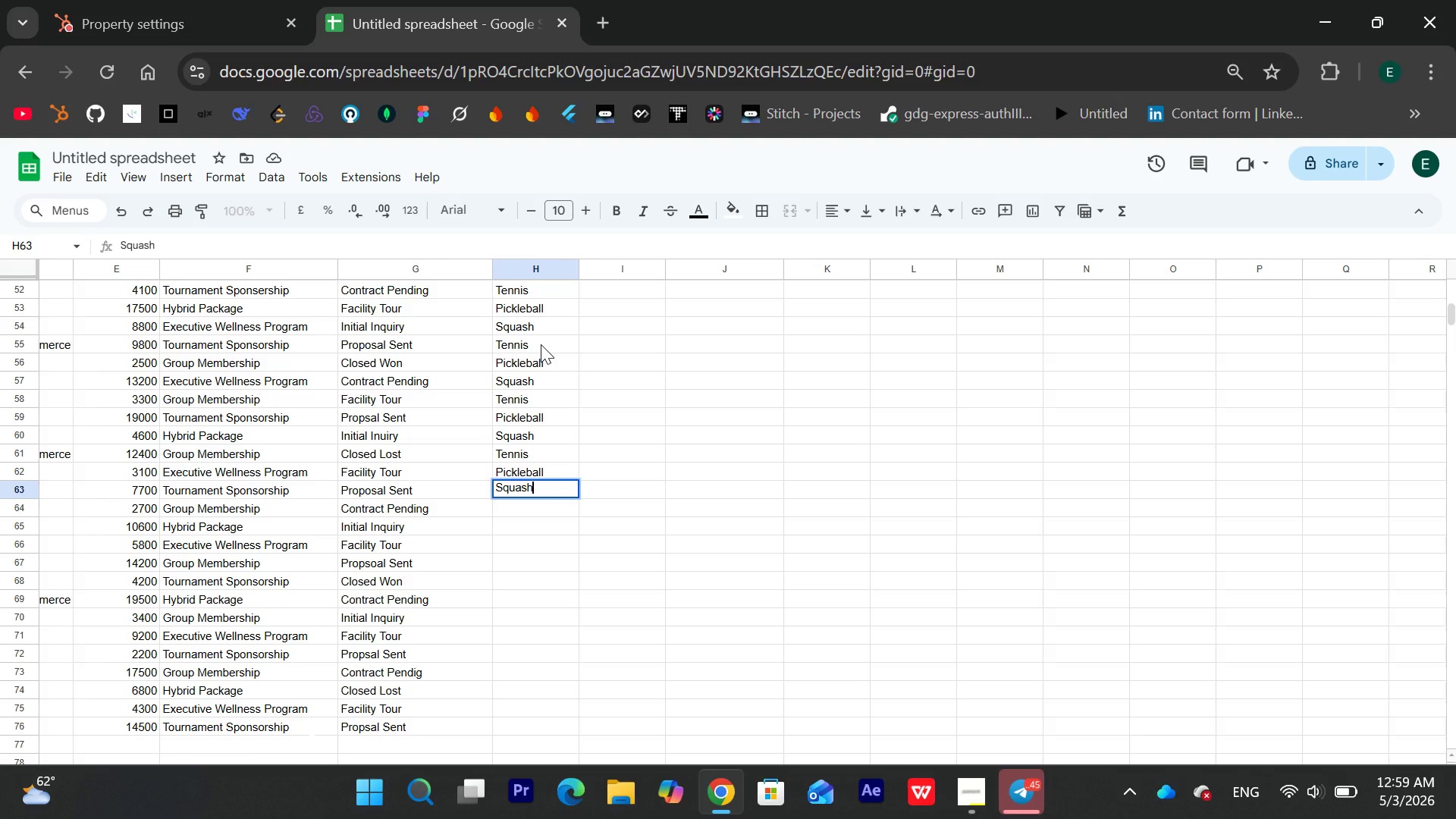 
key(Enter)
 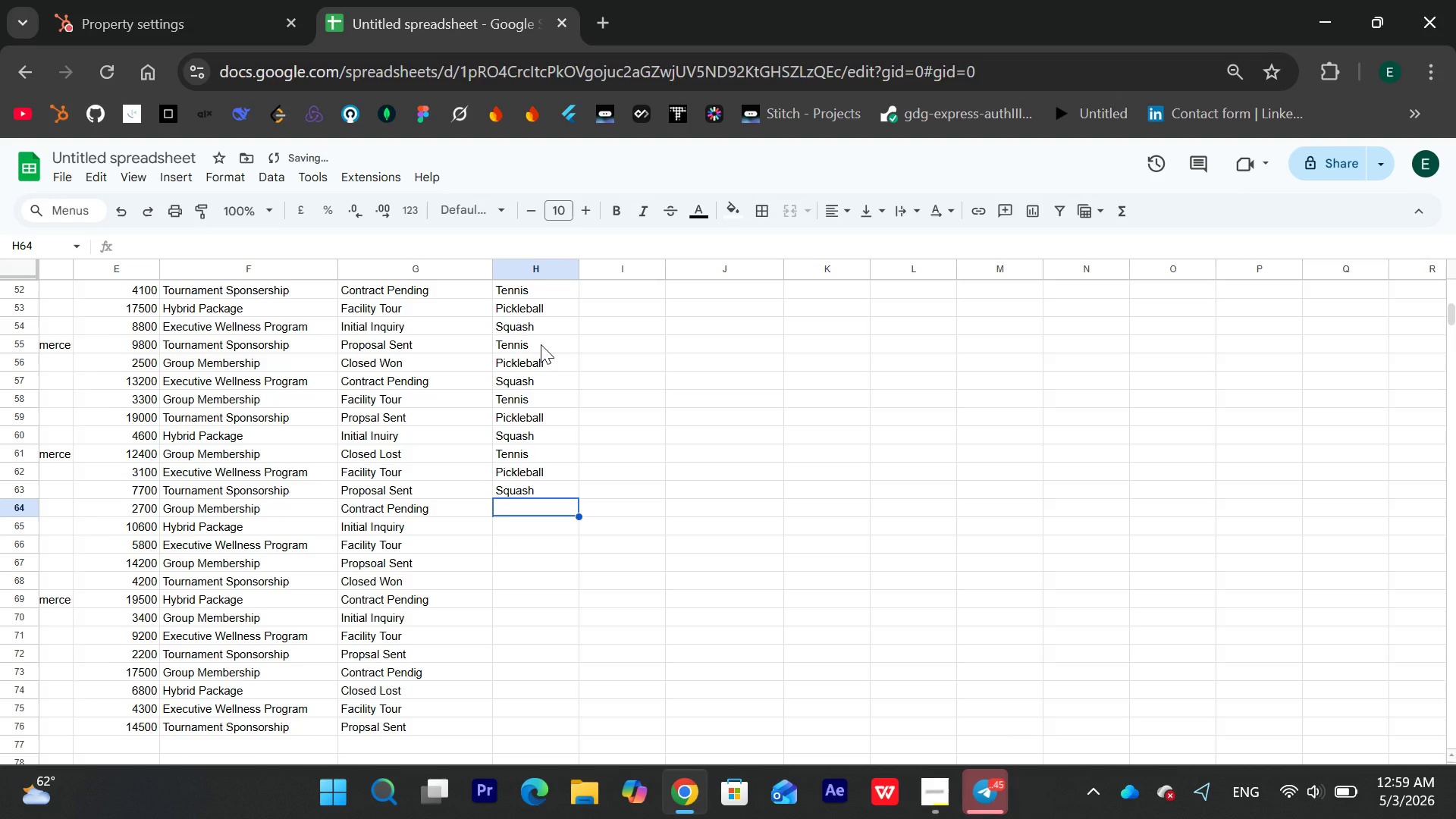 
type(Tennis)
 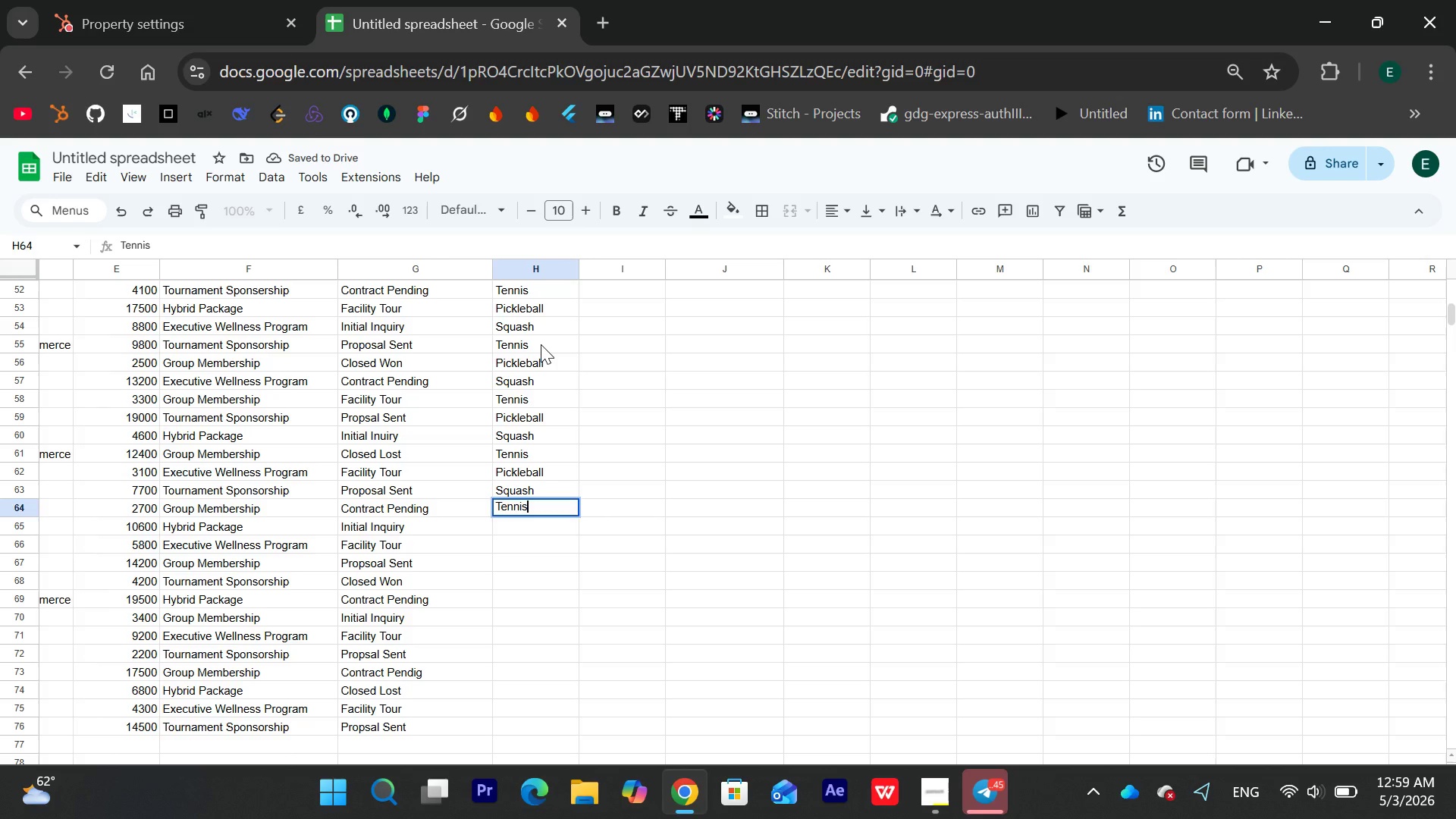 
key(Enter)
 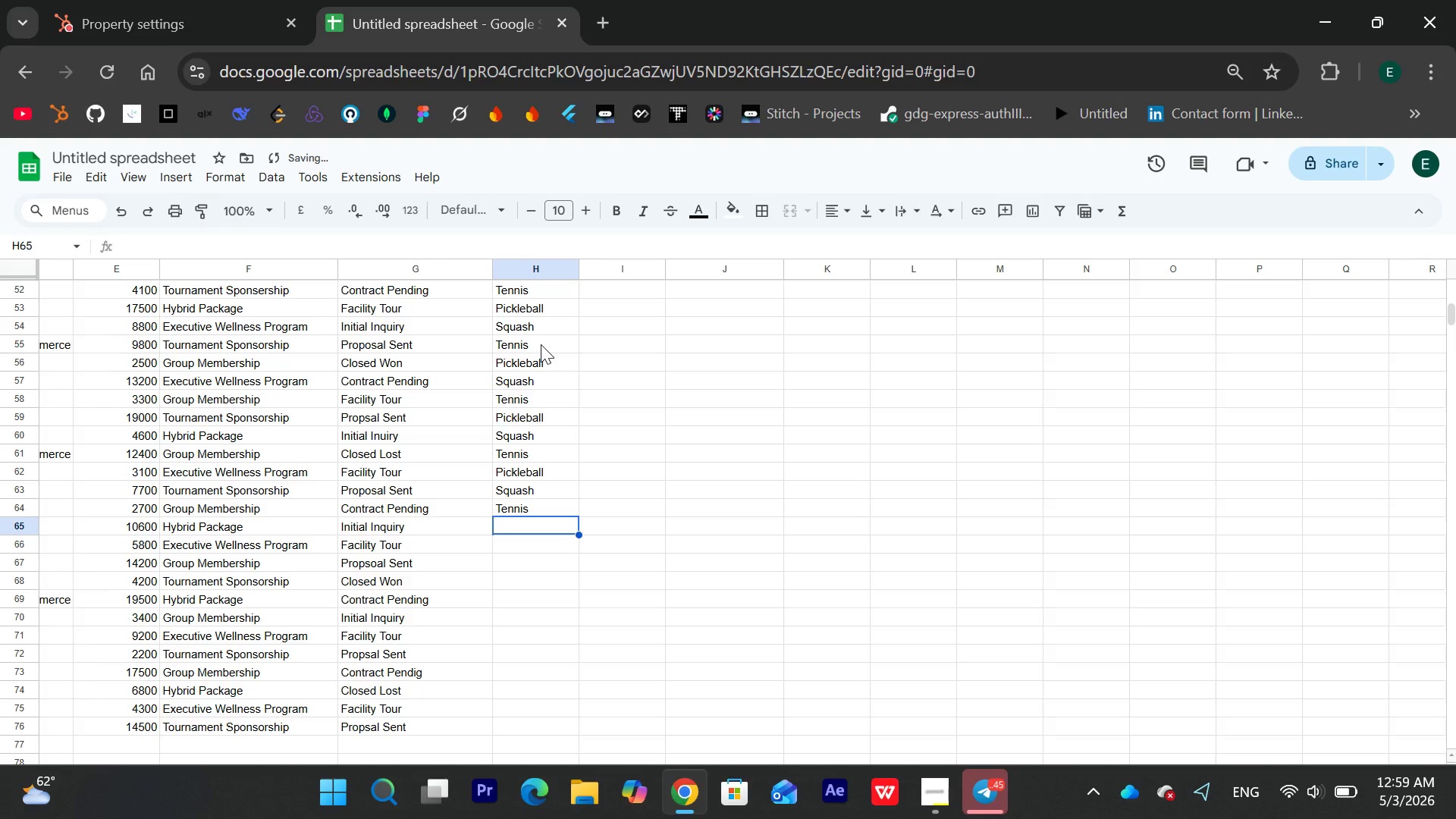 
type(Pick)
 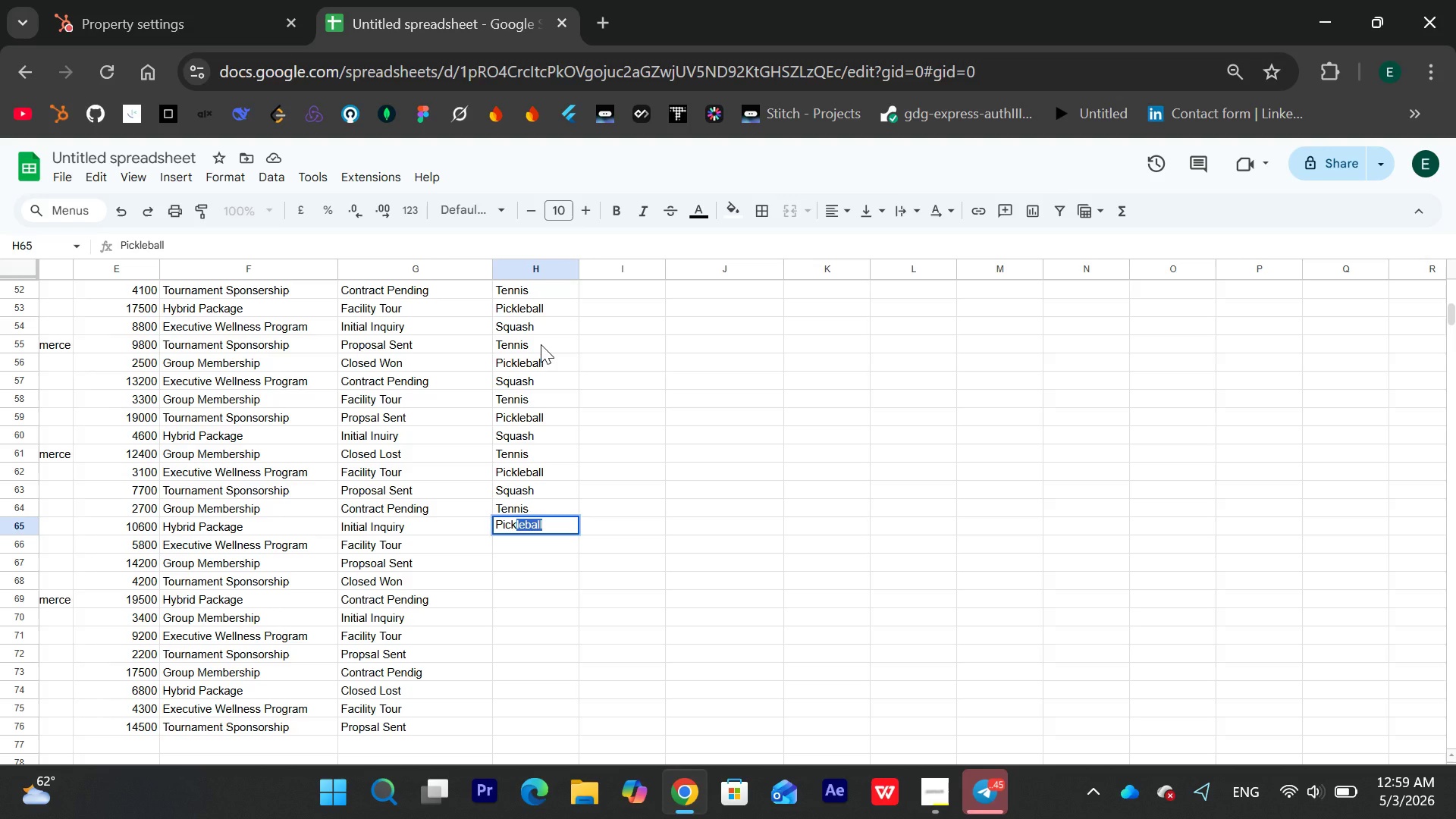 
type(leball)
 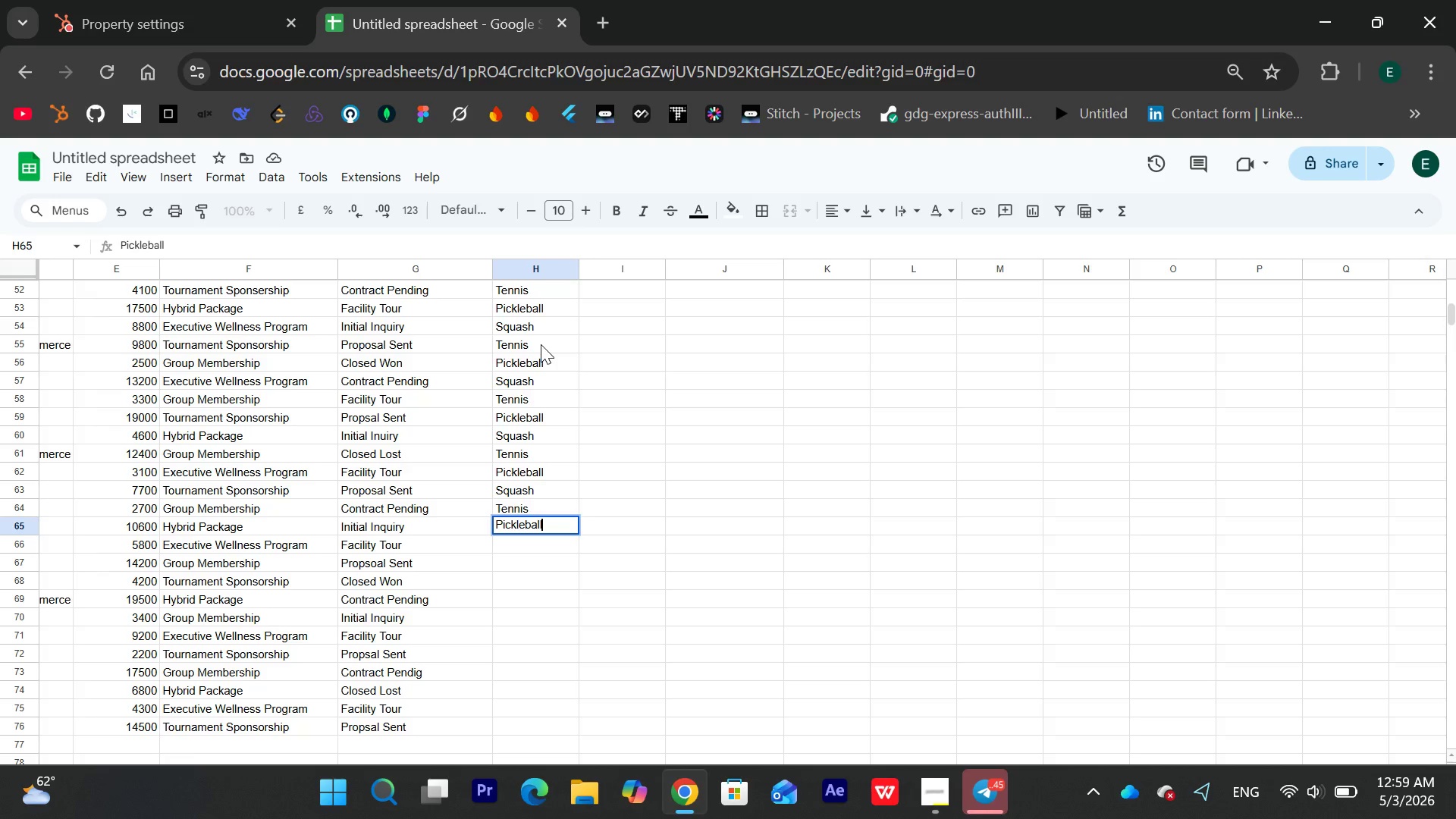 
key(Enter)
 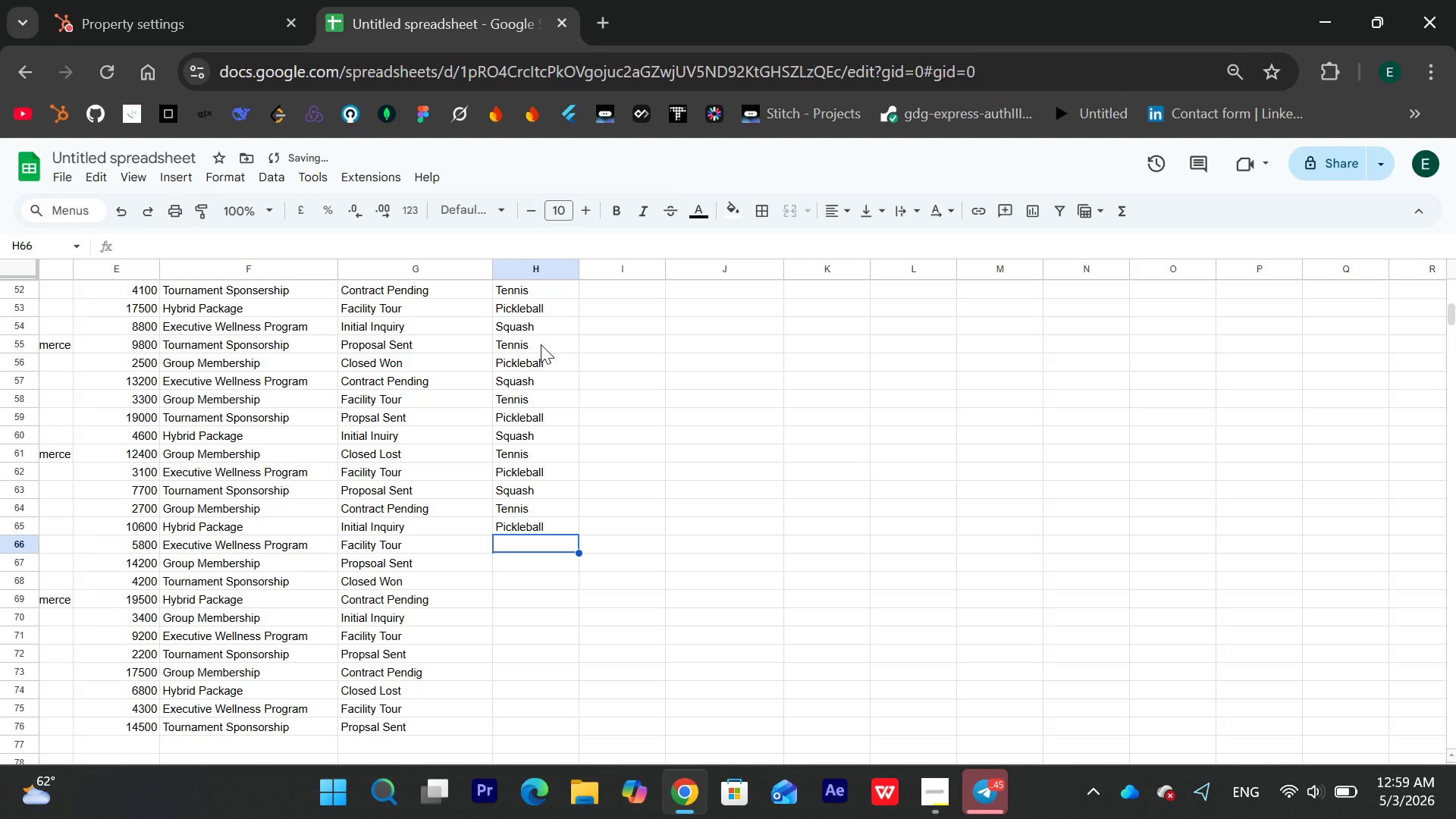 
type(Squash)
 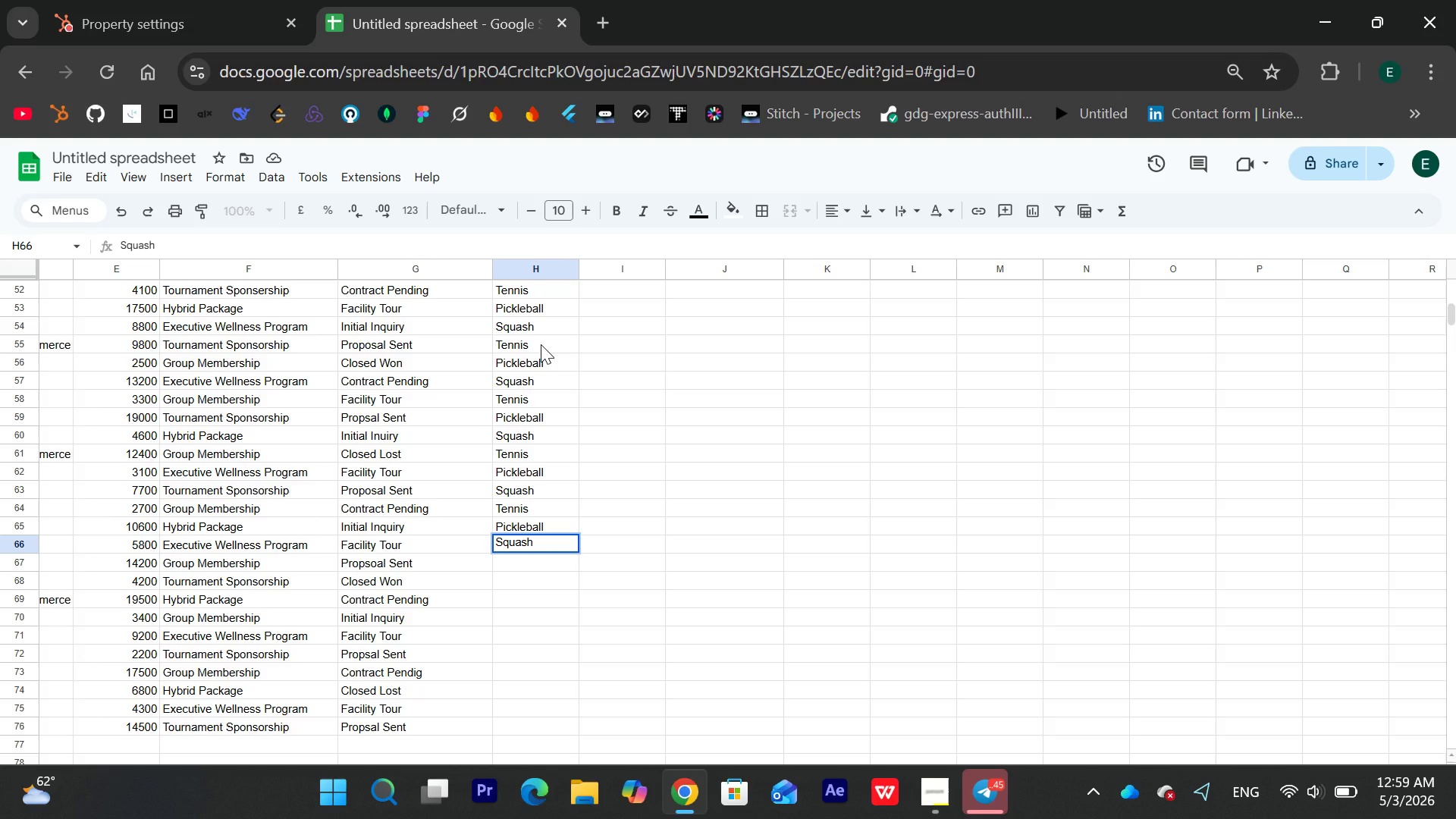 
key(Enter)
 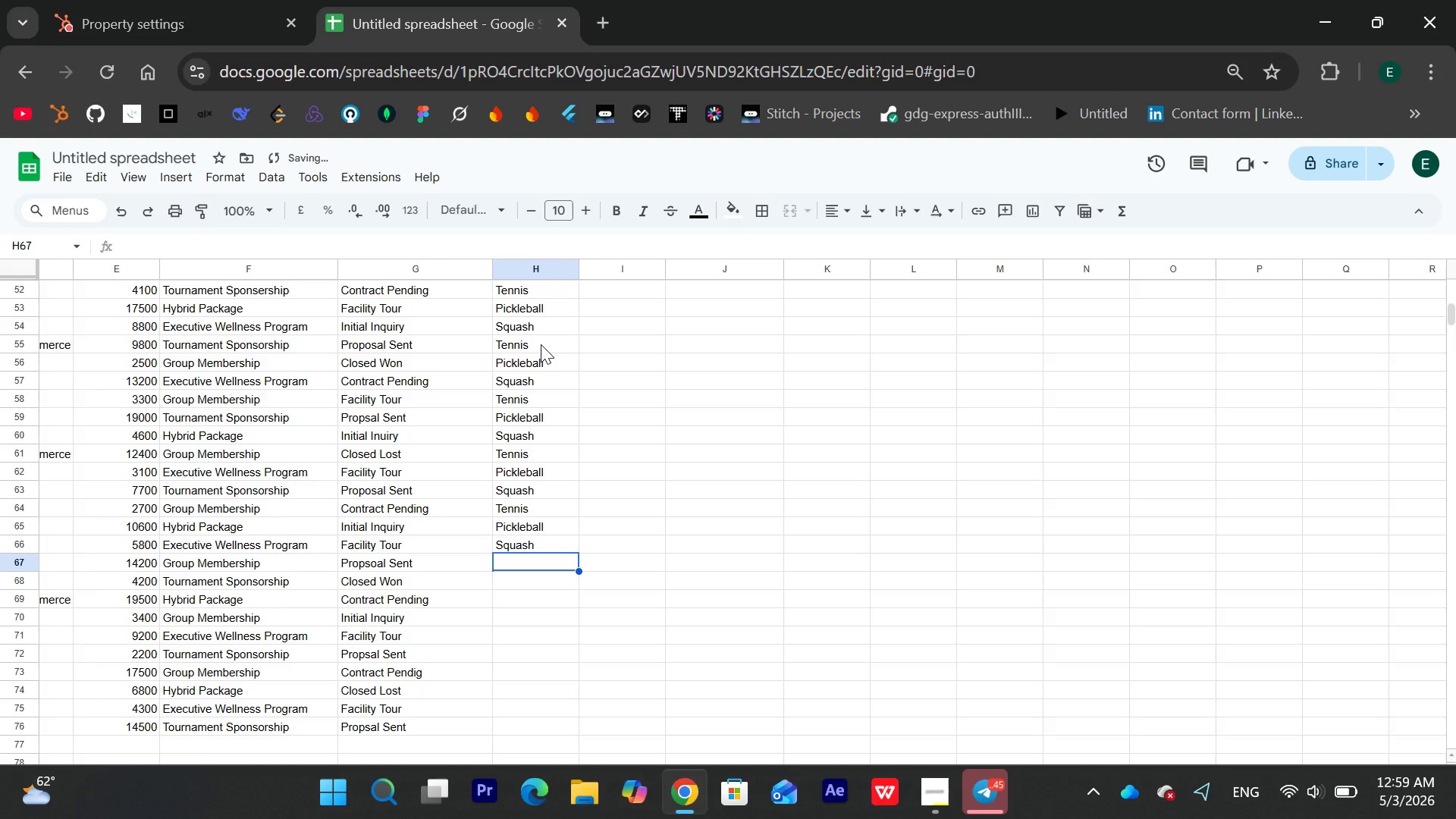 
type(Tennis)
 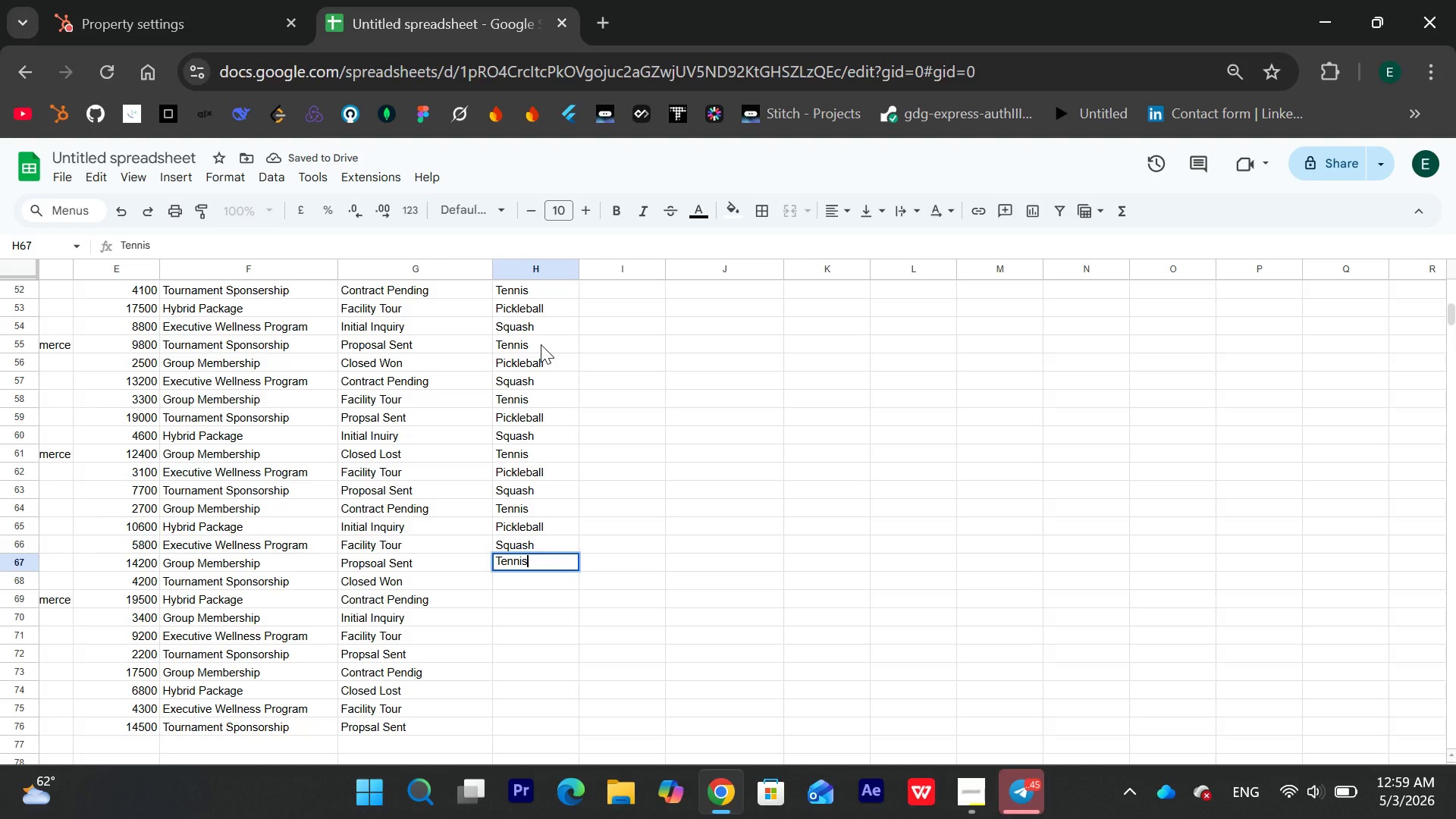 
key(Enter)
 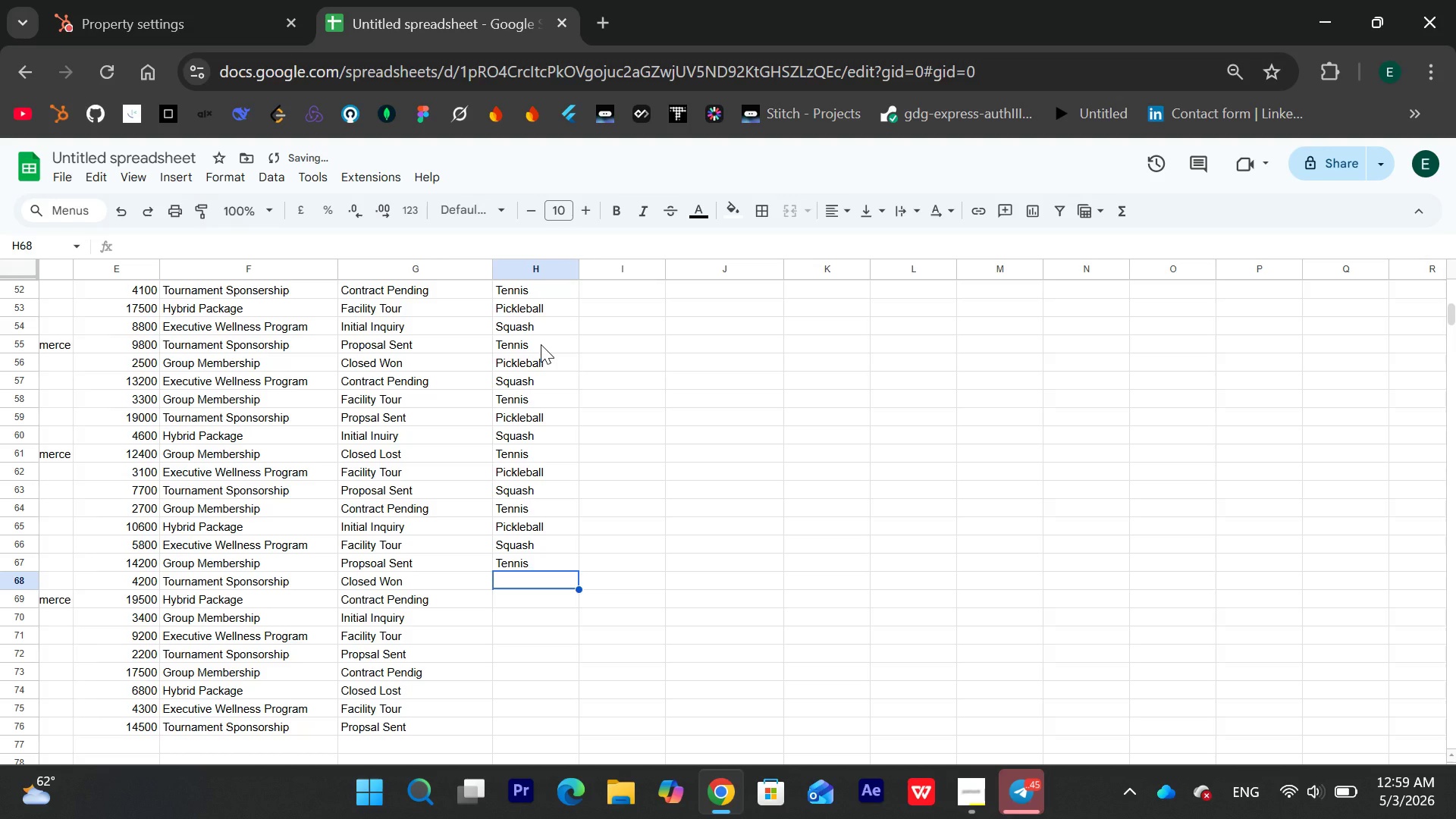 
type(Pickleball)
 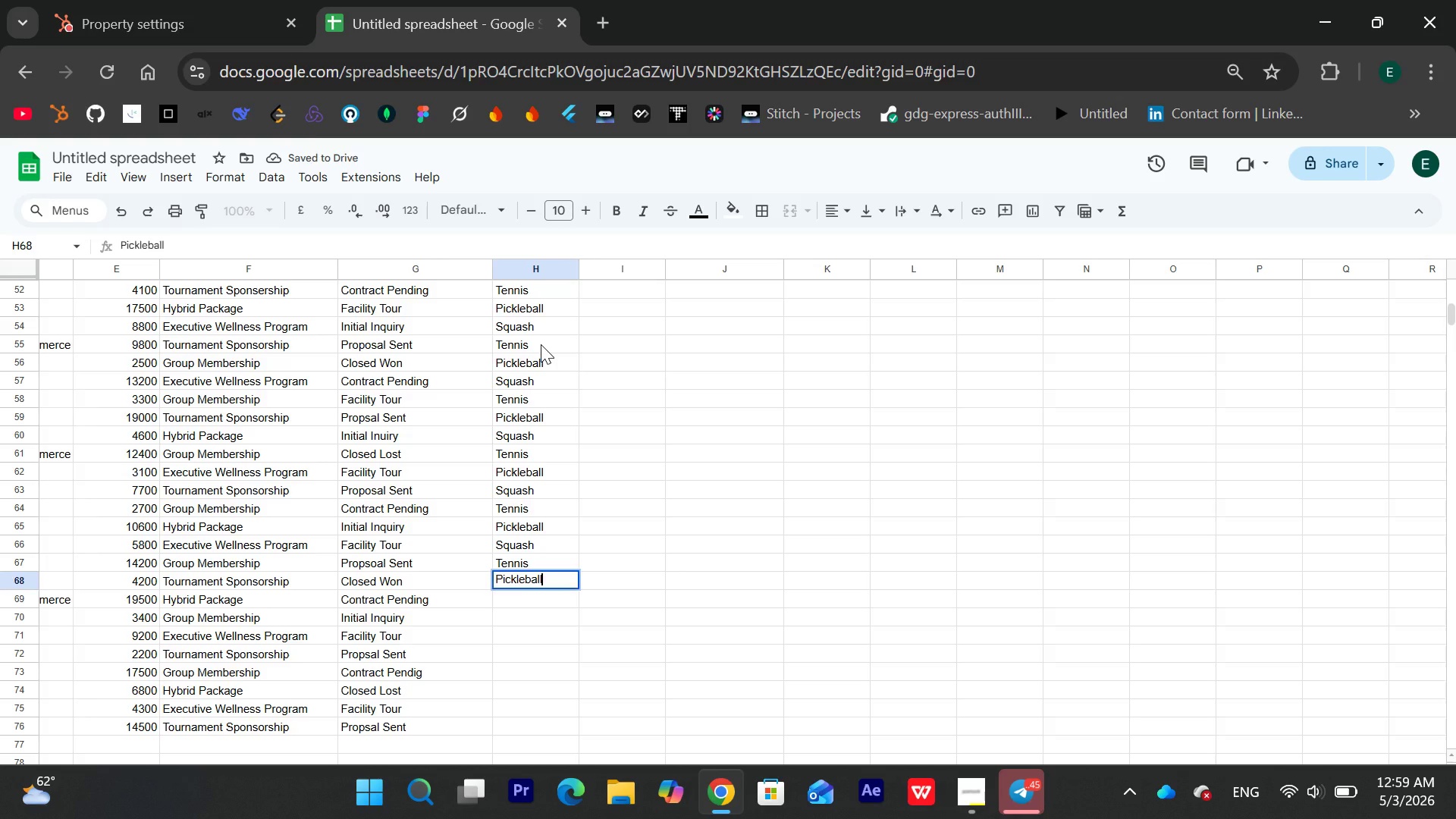 
key(Enter)
 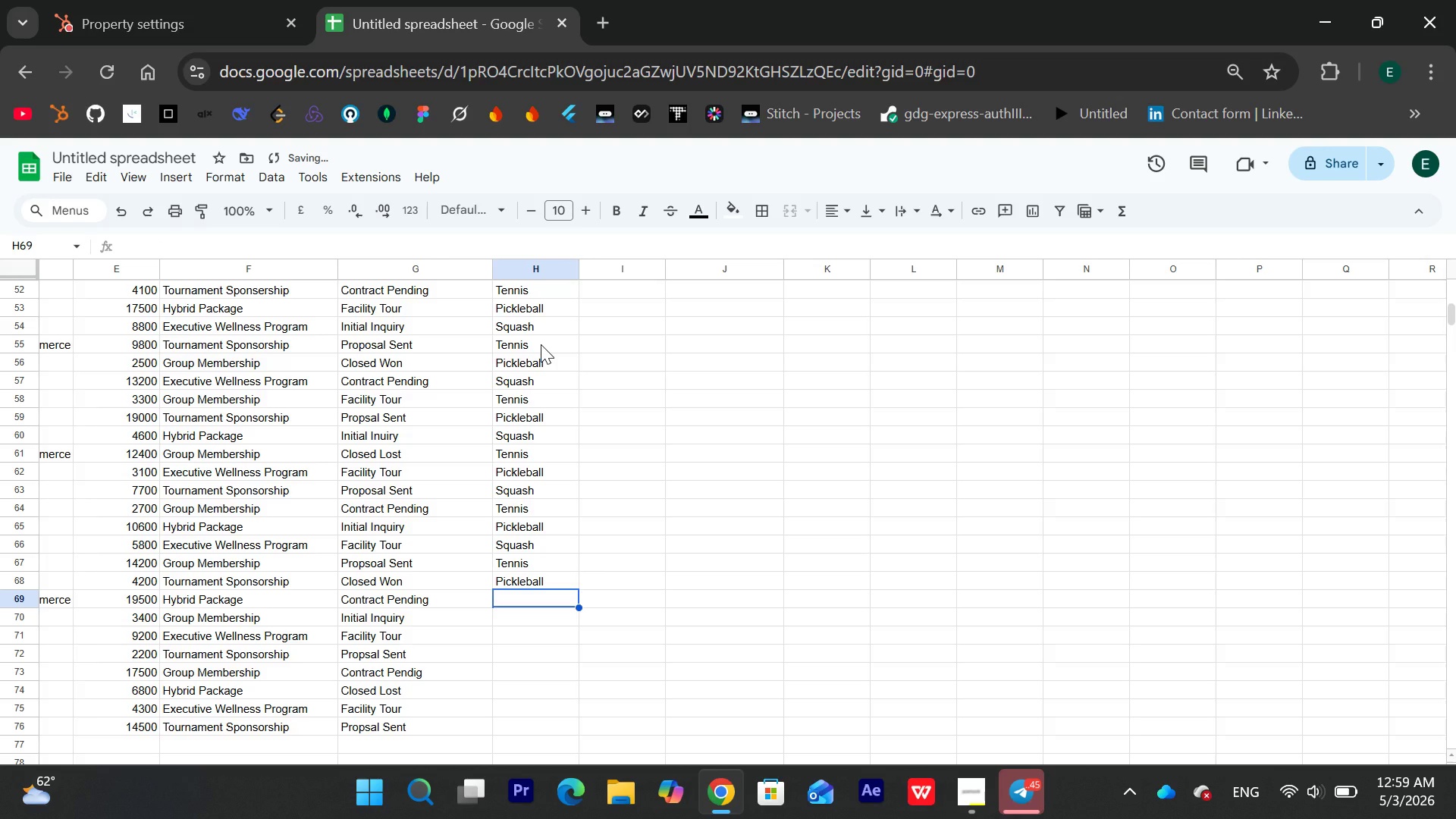 
type(Squ)
 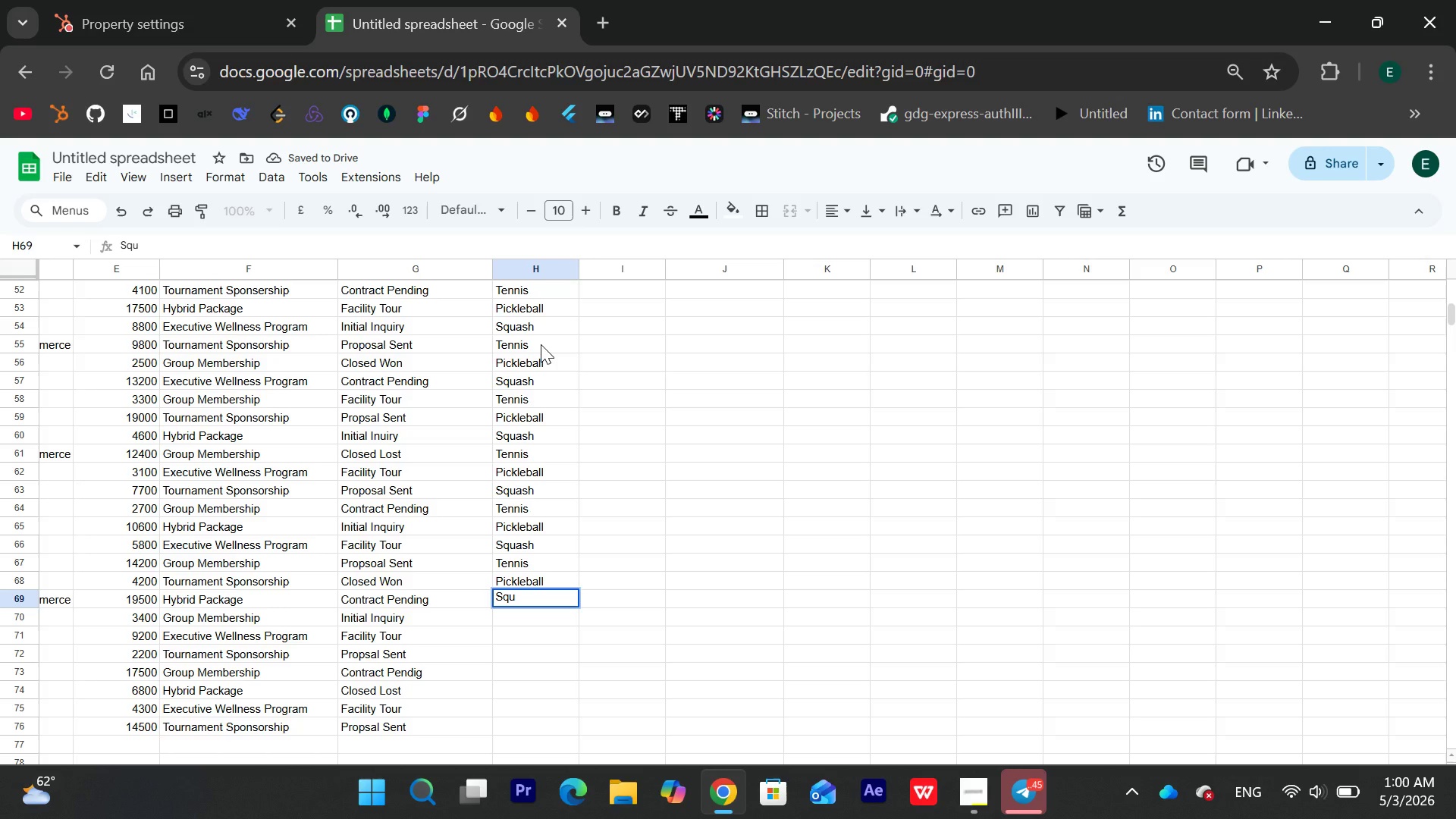 
type(sh )
 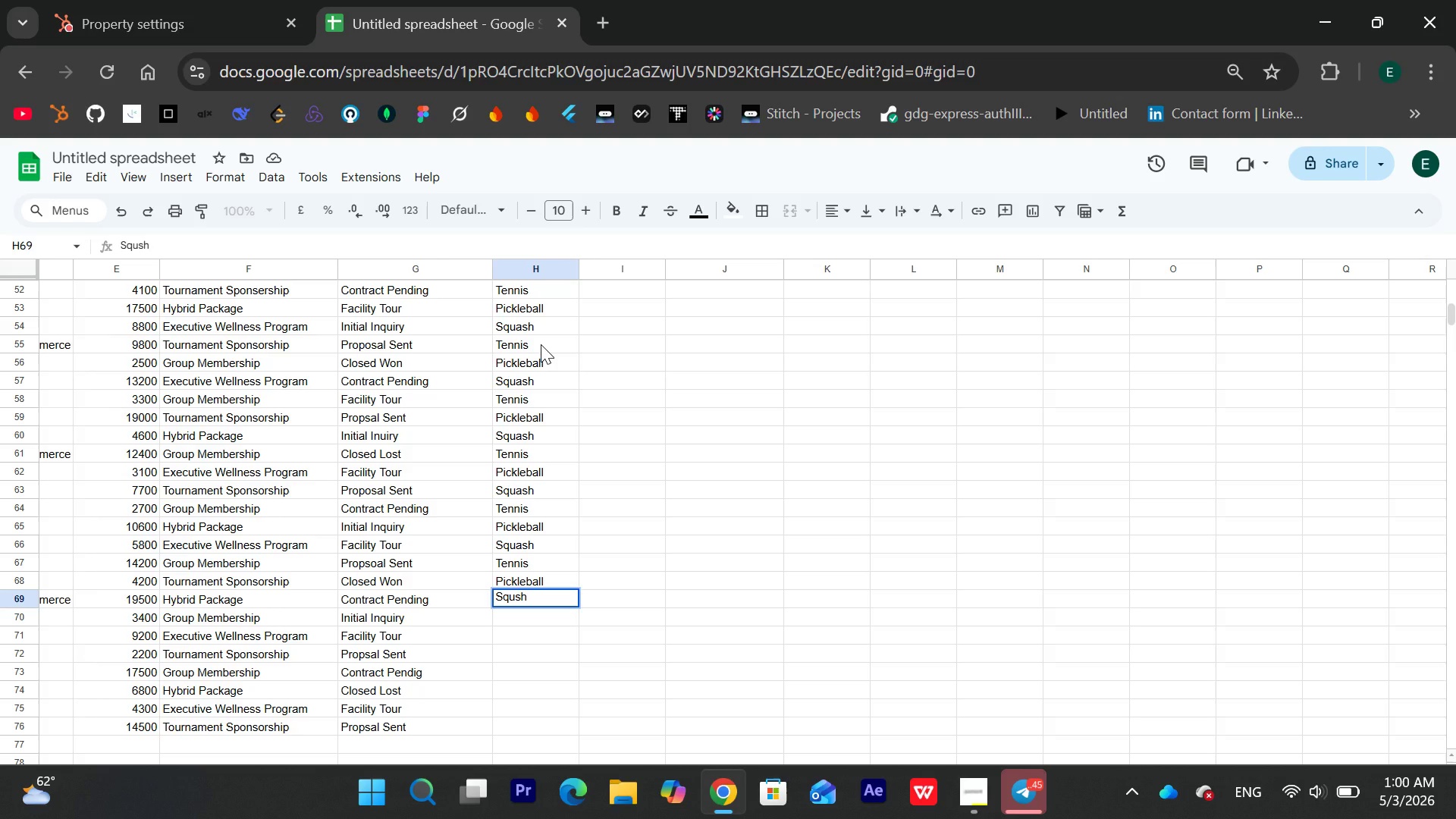 
wait(6.56)
 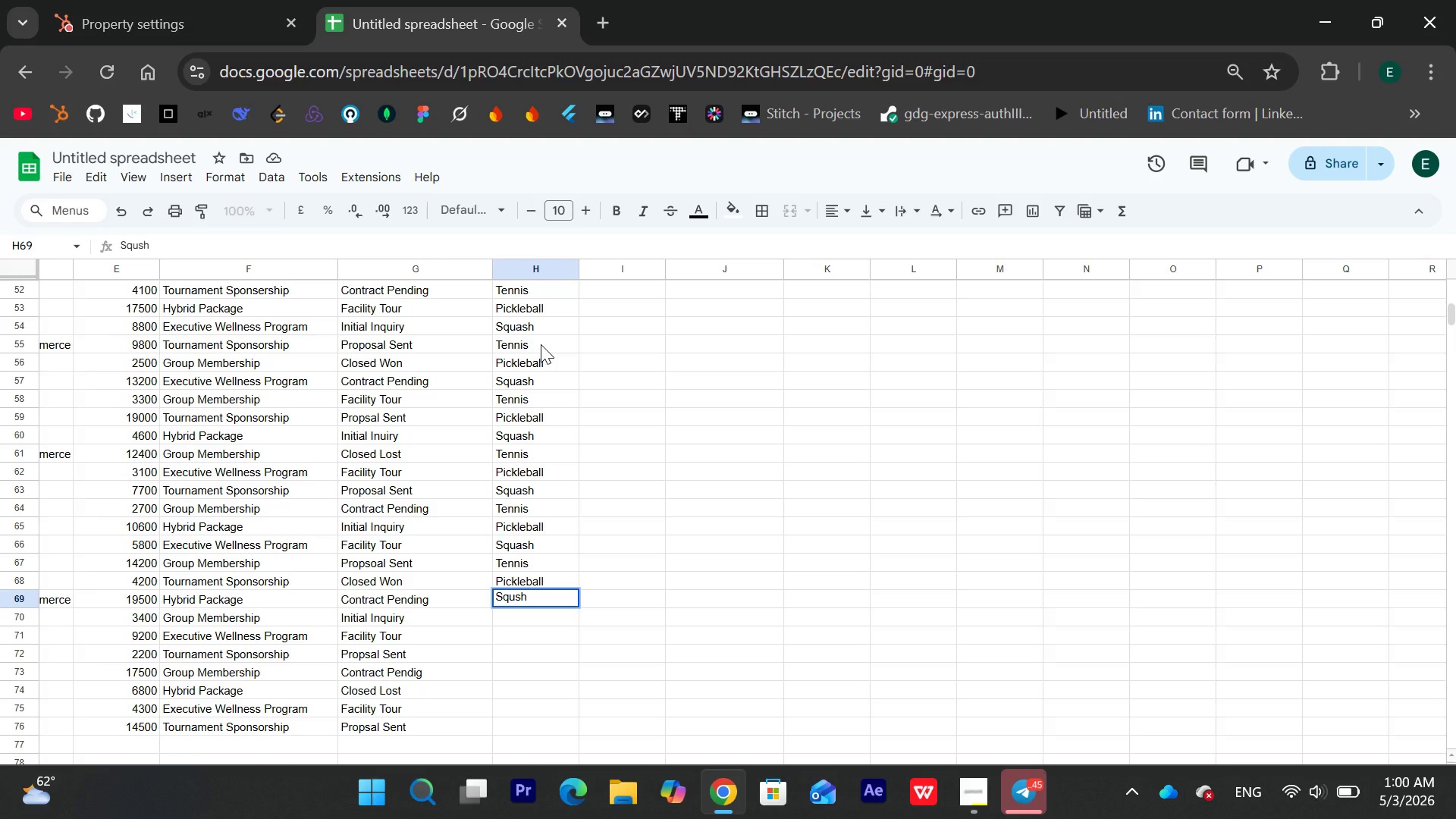 
key(Enter)
 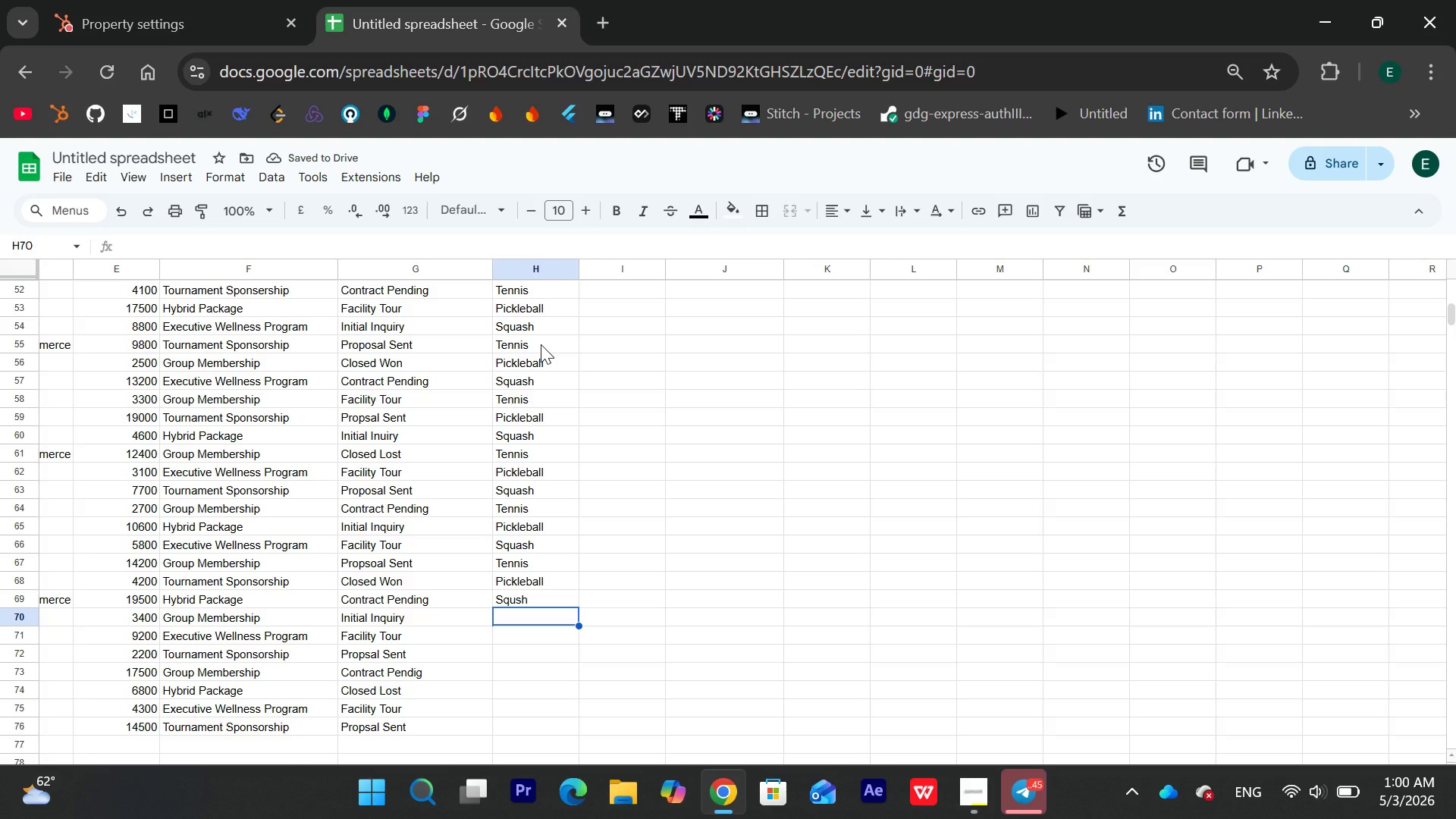 
wait(5.97)
 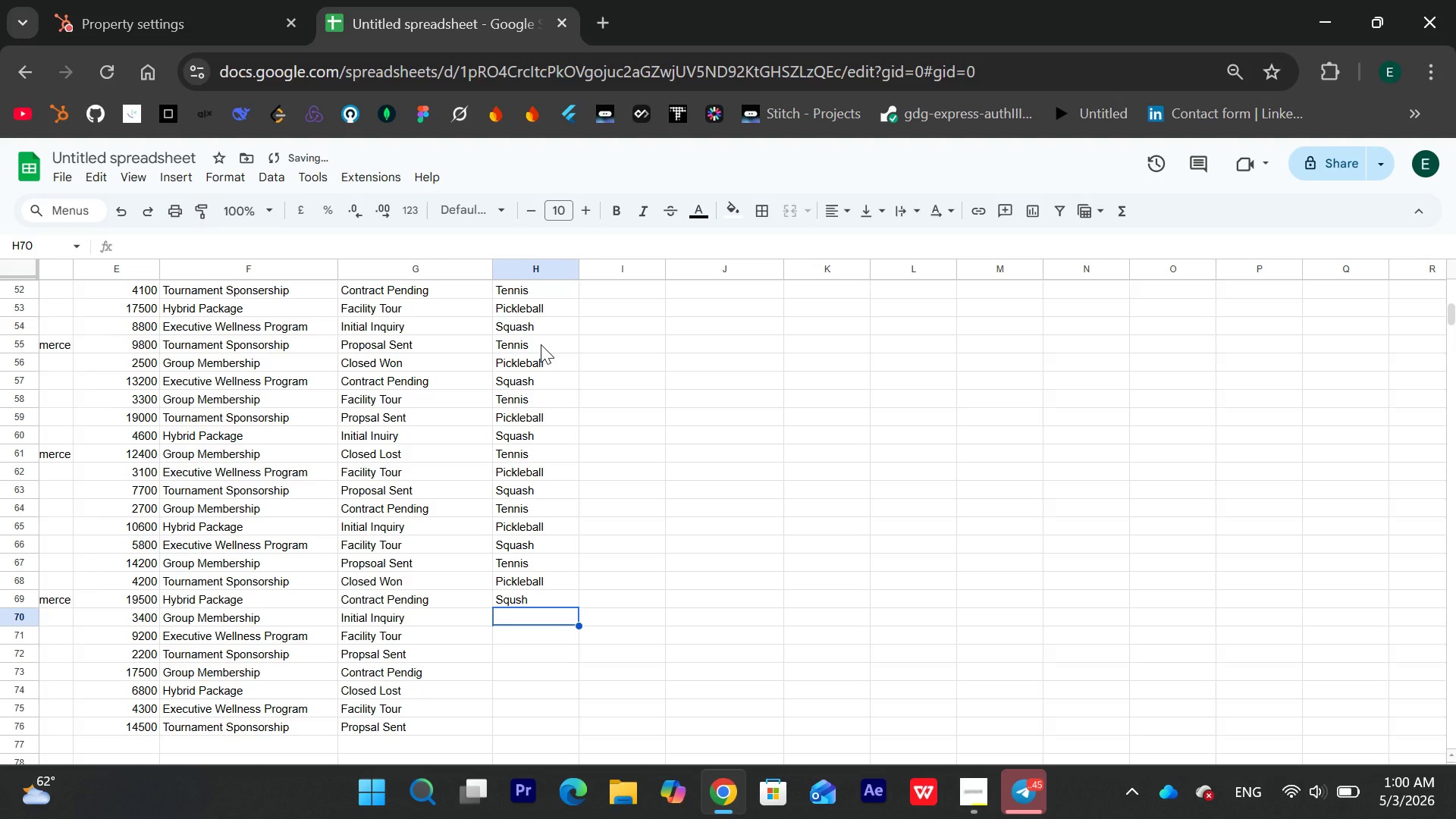 
type(Tennis)
 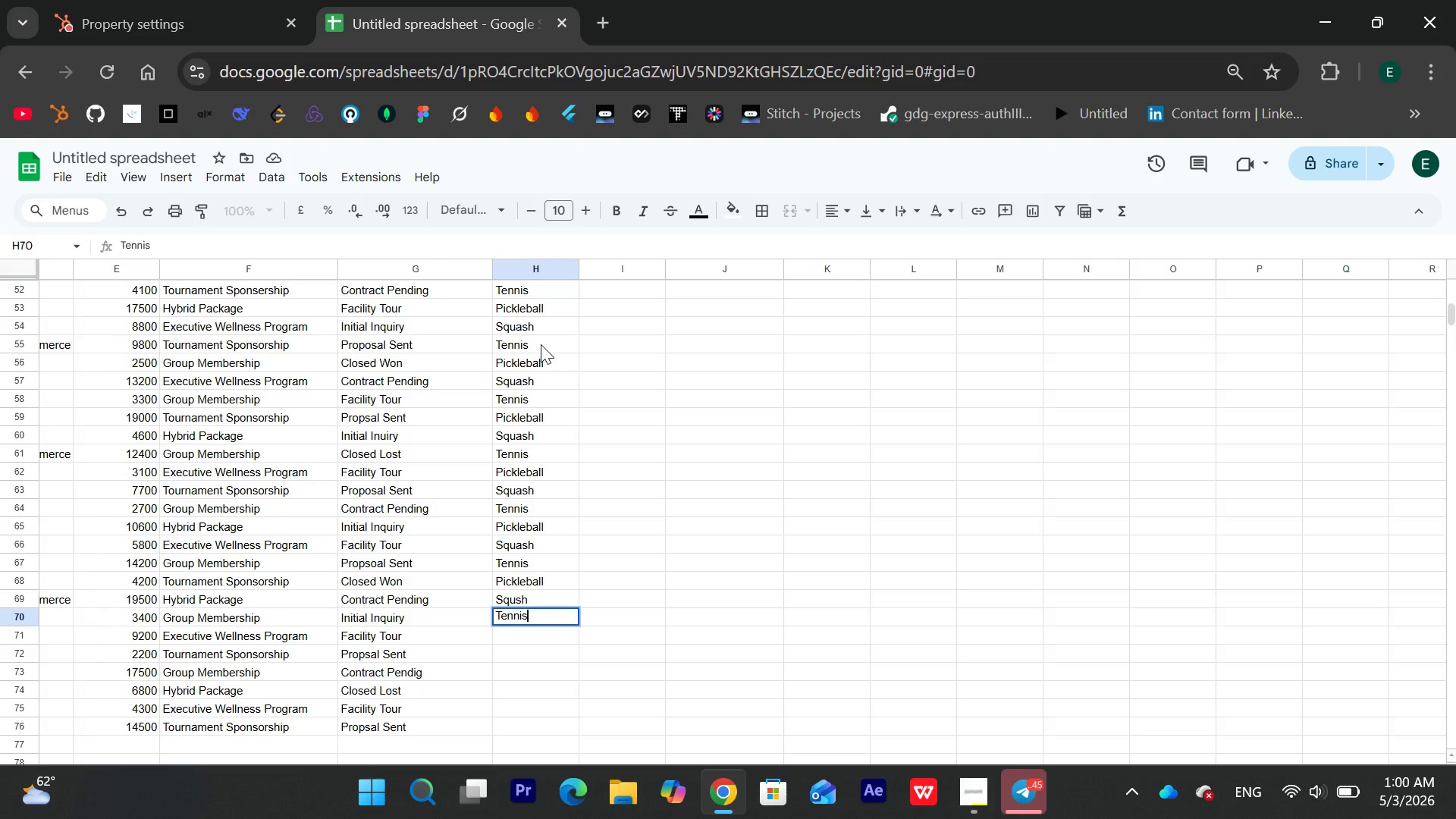 
key(Enter)
 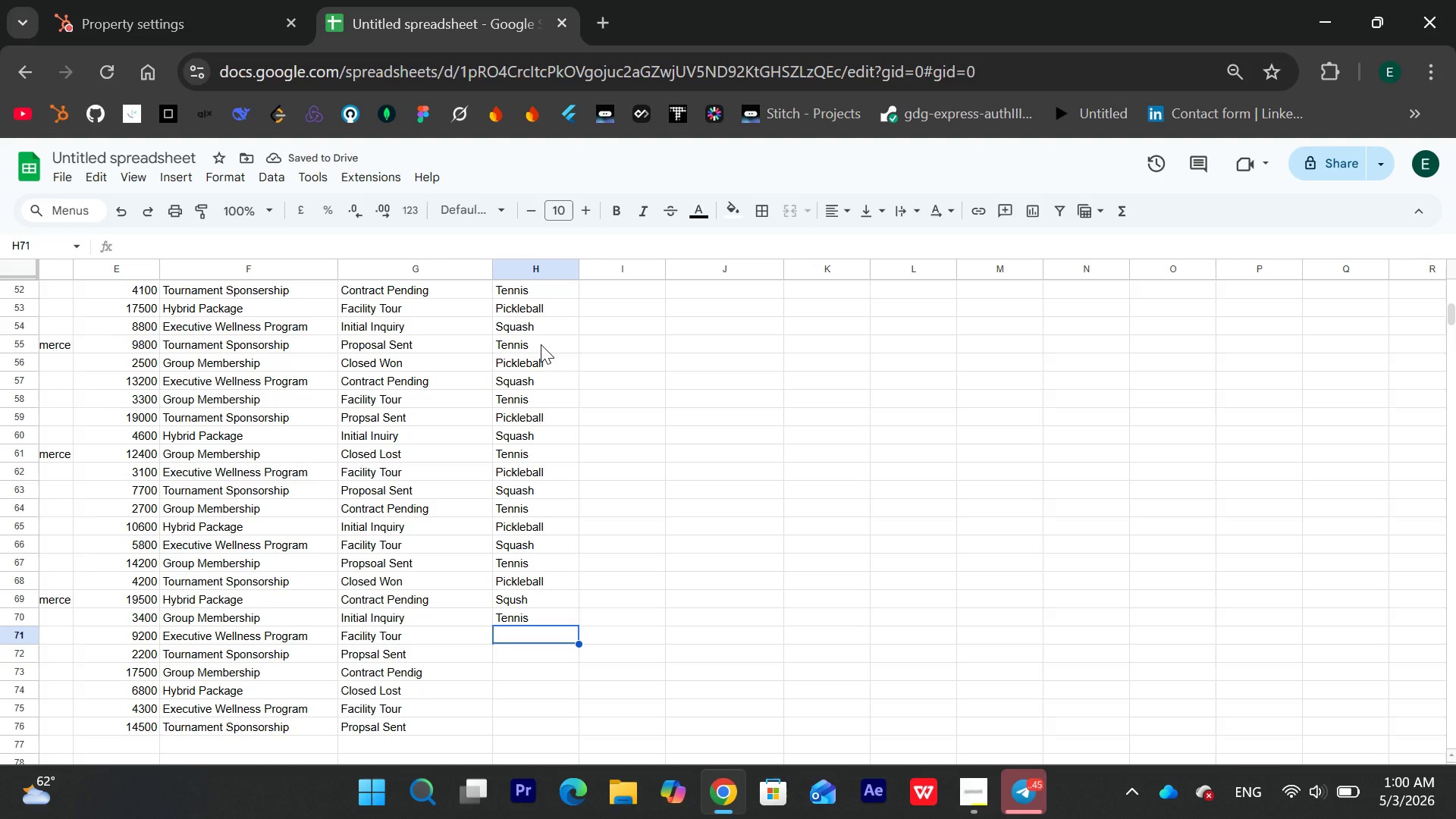 
type(S)
key(Backspace)
type(Tenni)
key(Backspace)
key(Backspace)
key(Backspace)
type(nnis)
 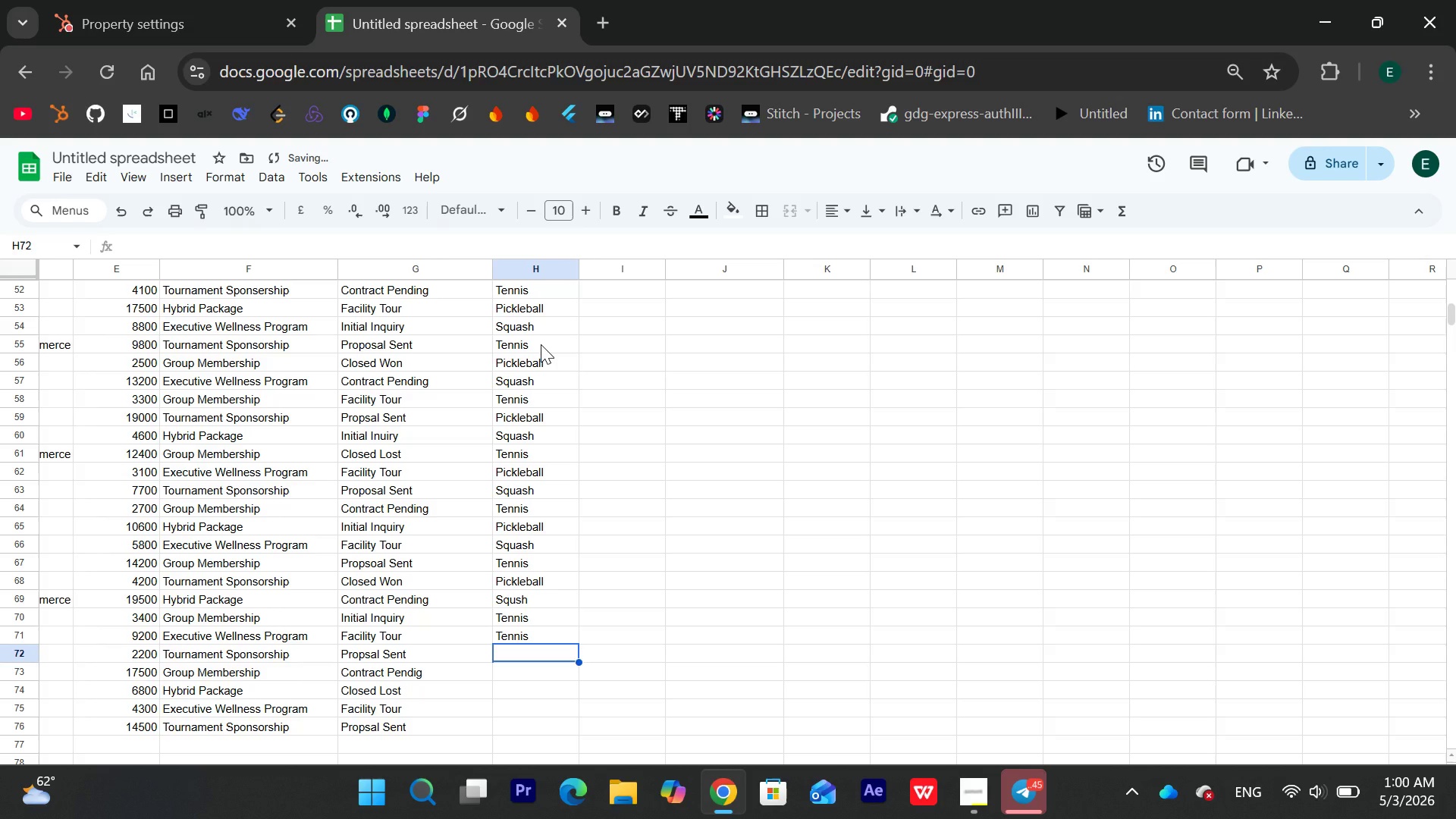 
 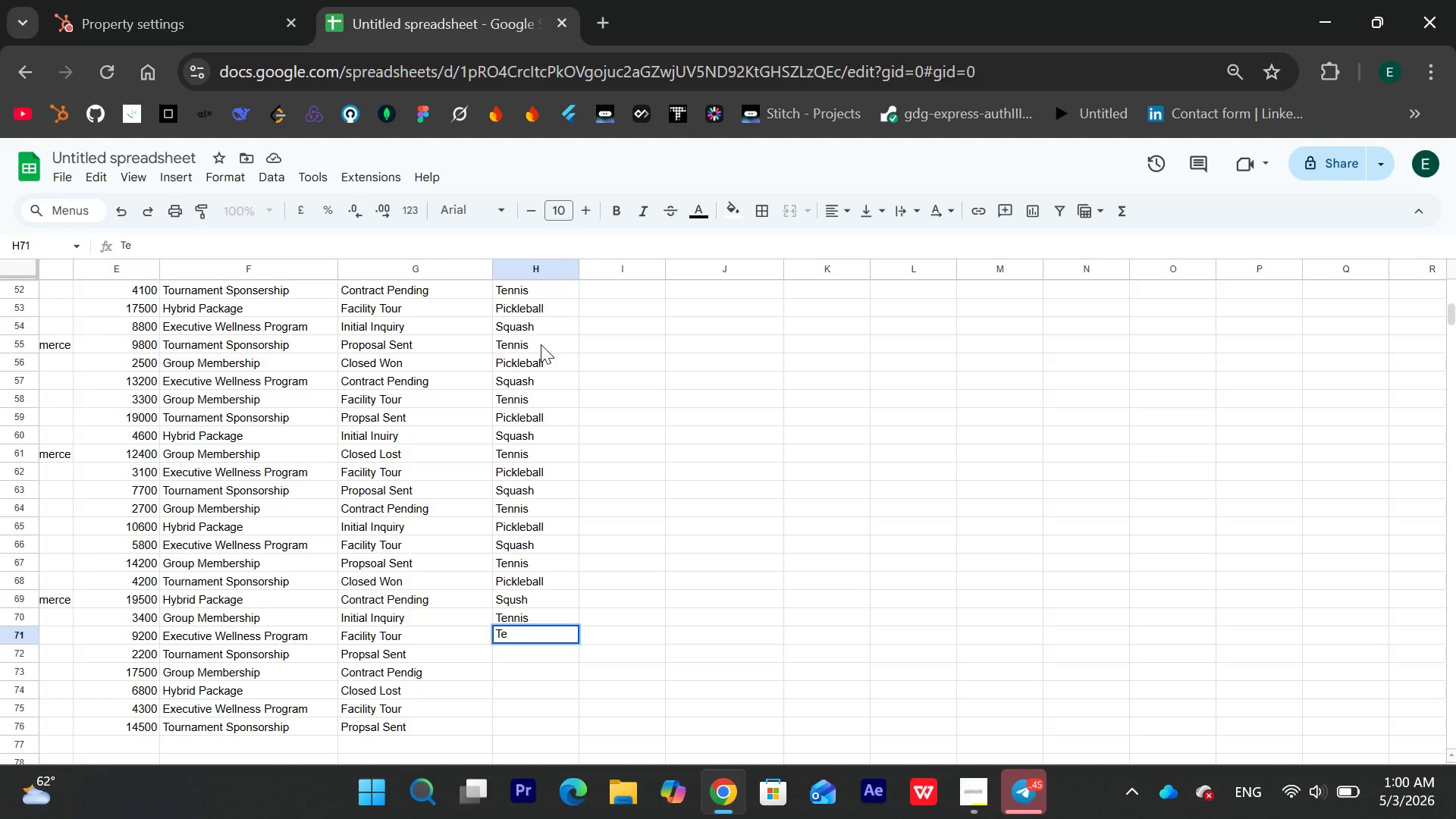 
key(Enter)
 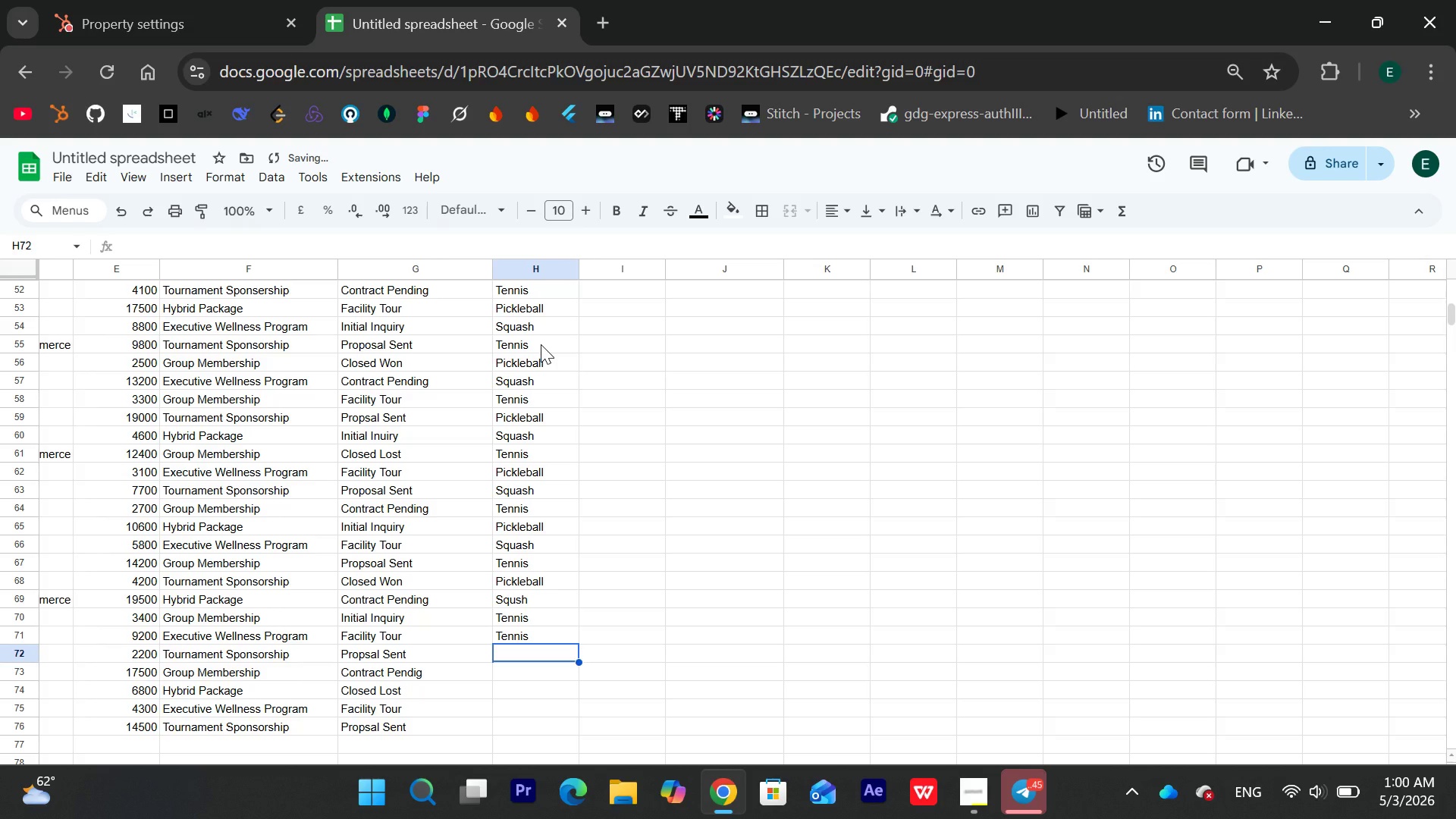 
type(Pickleball)
 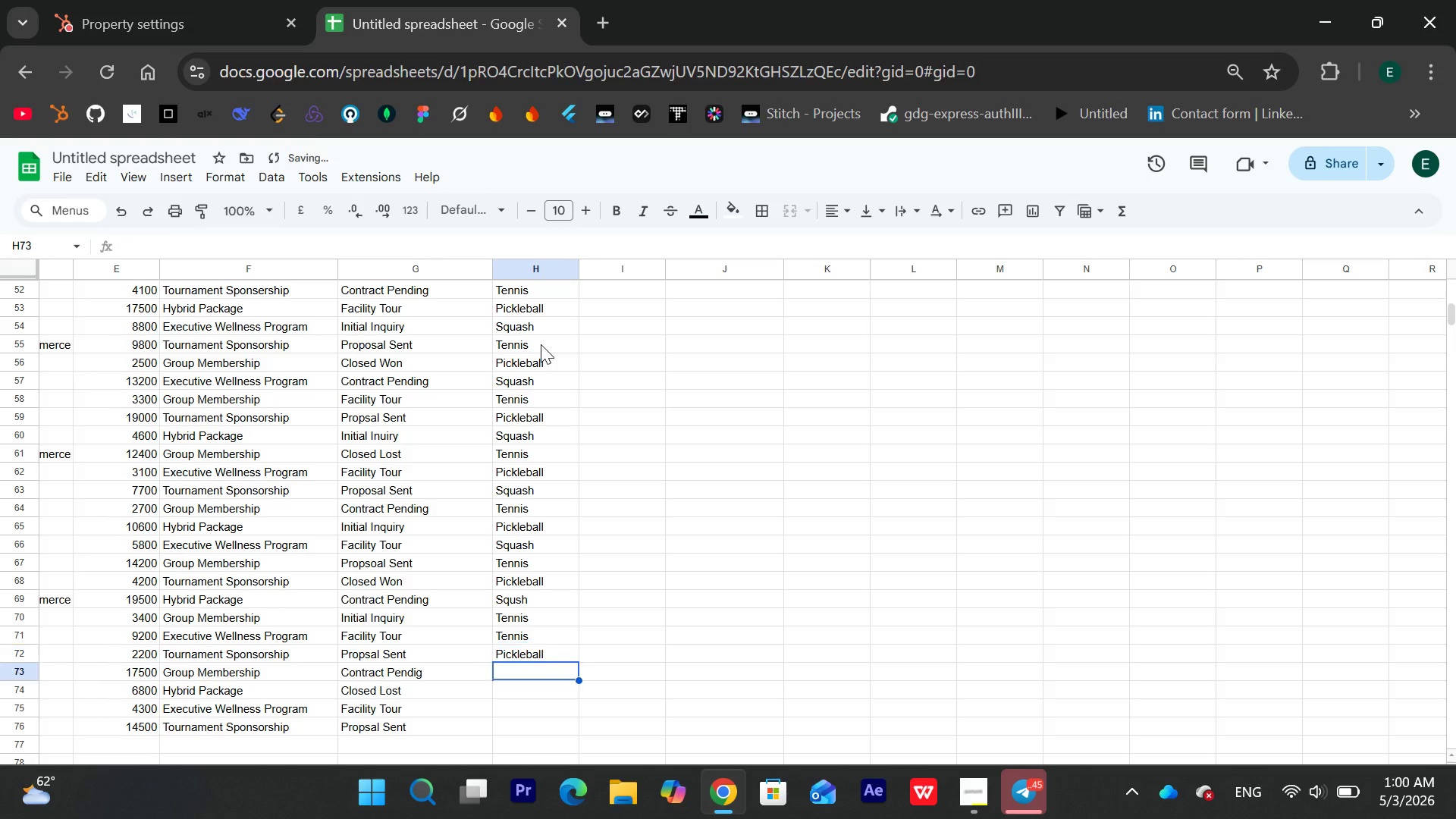 
key(Enter)
 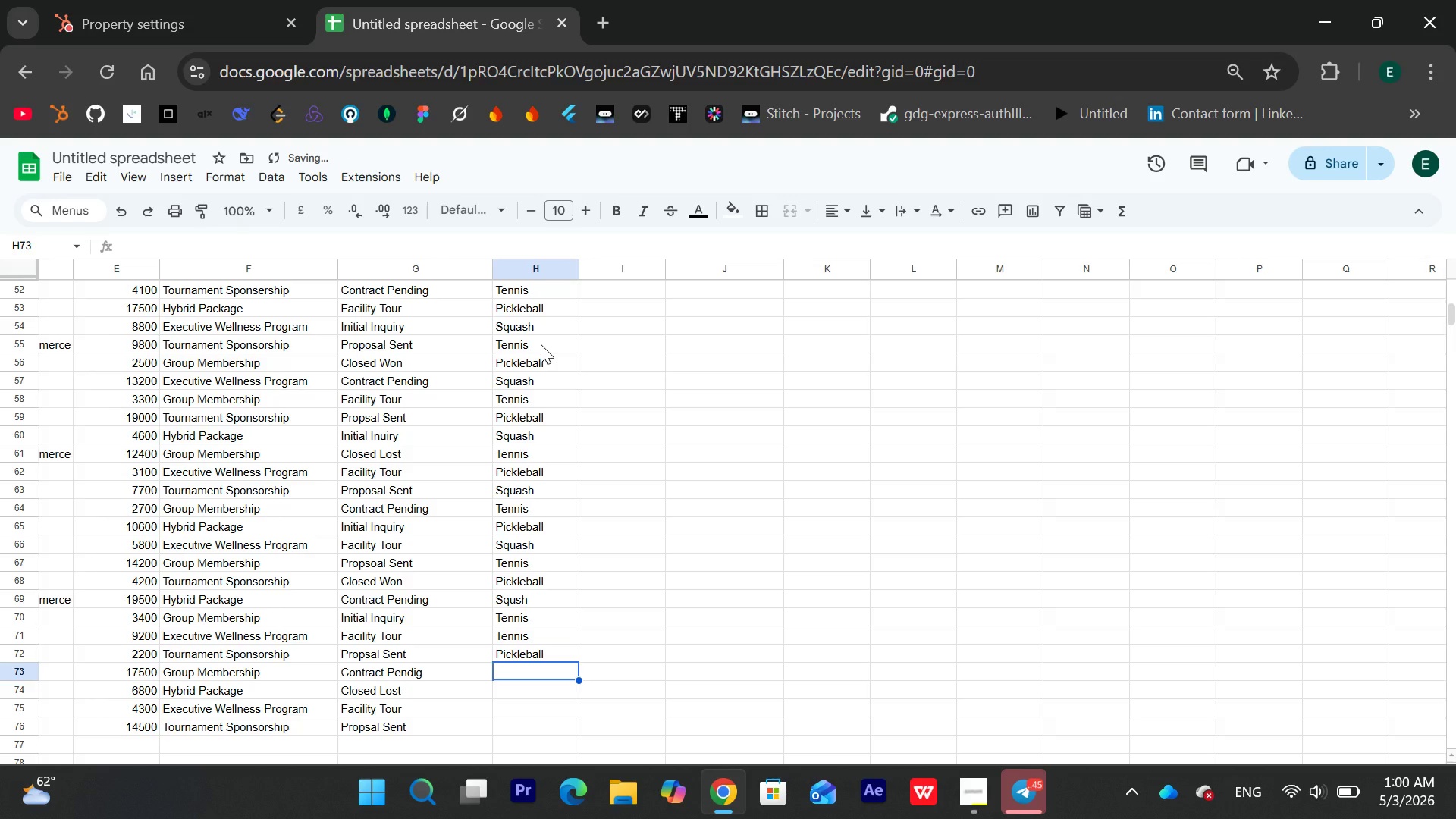 
type(T)
key(Backspace)
type(Squash)
 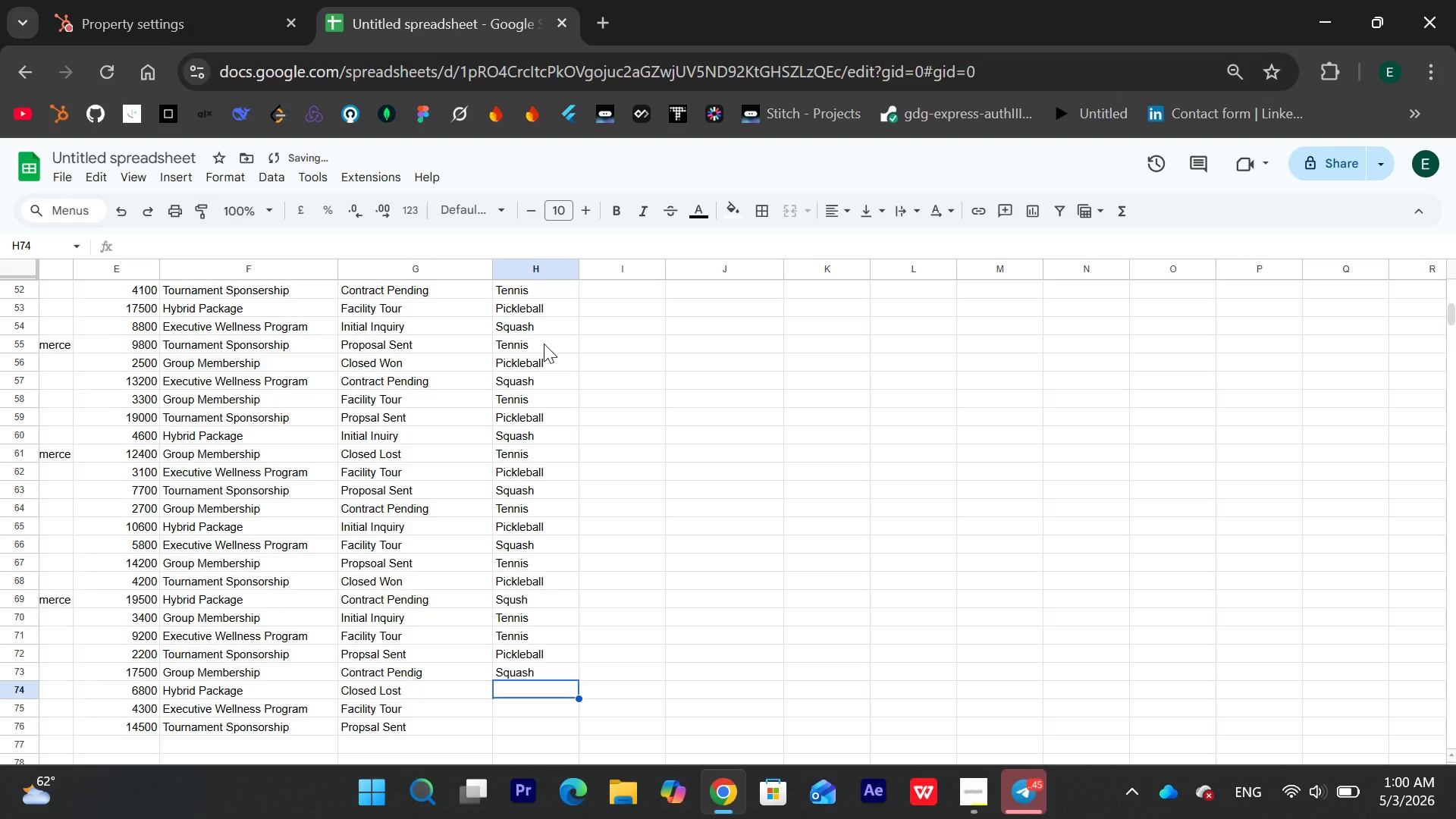 
 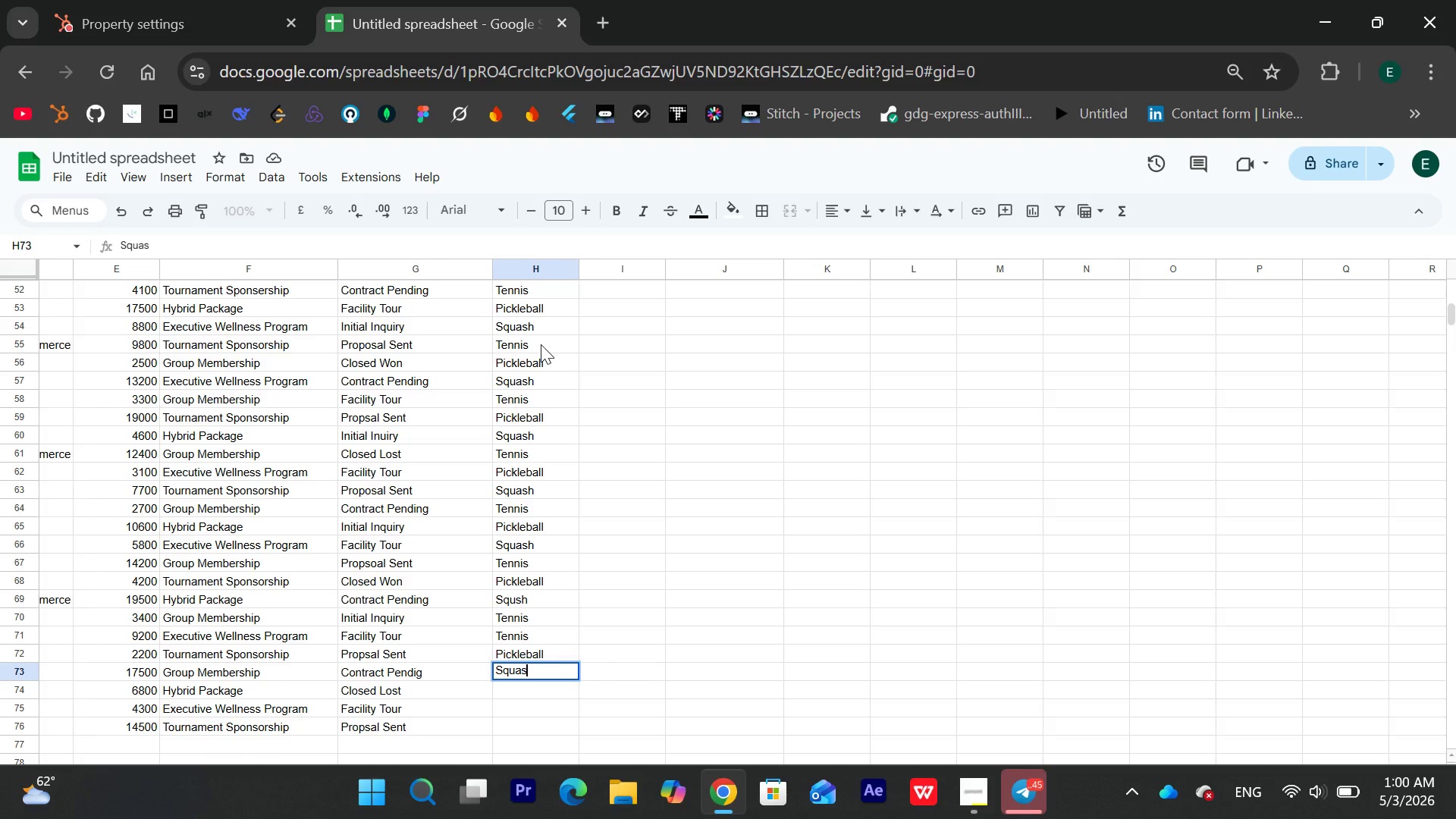 
key(Enter)
 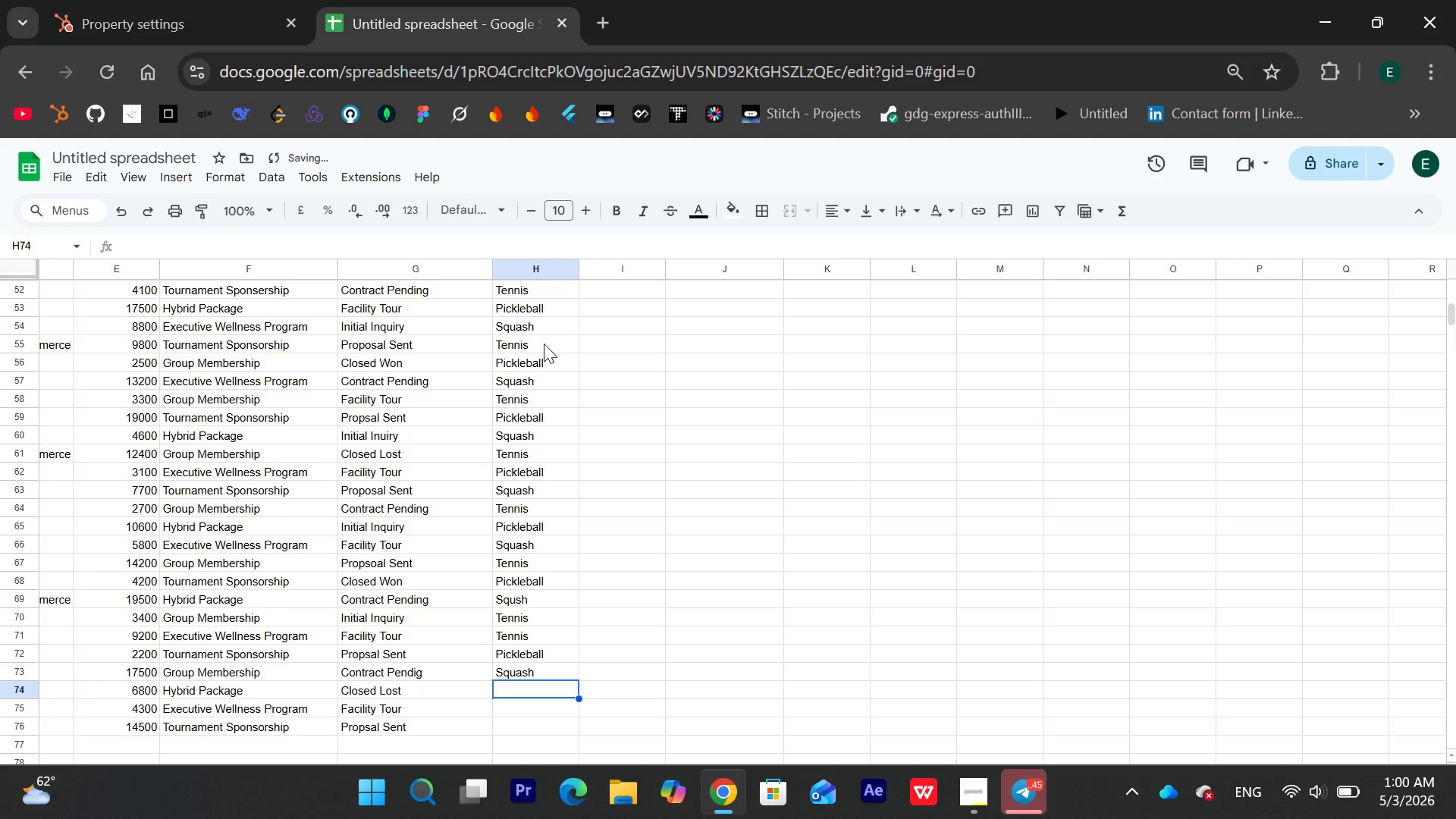 
type(Tennis)
 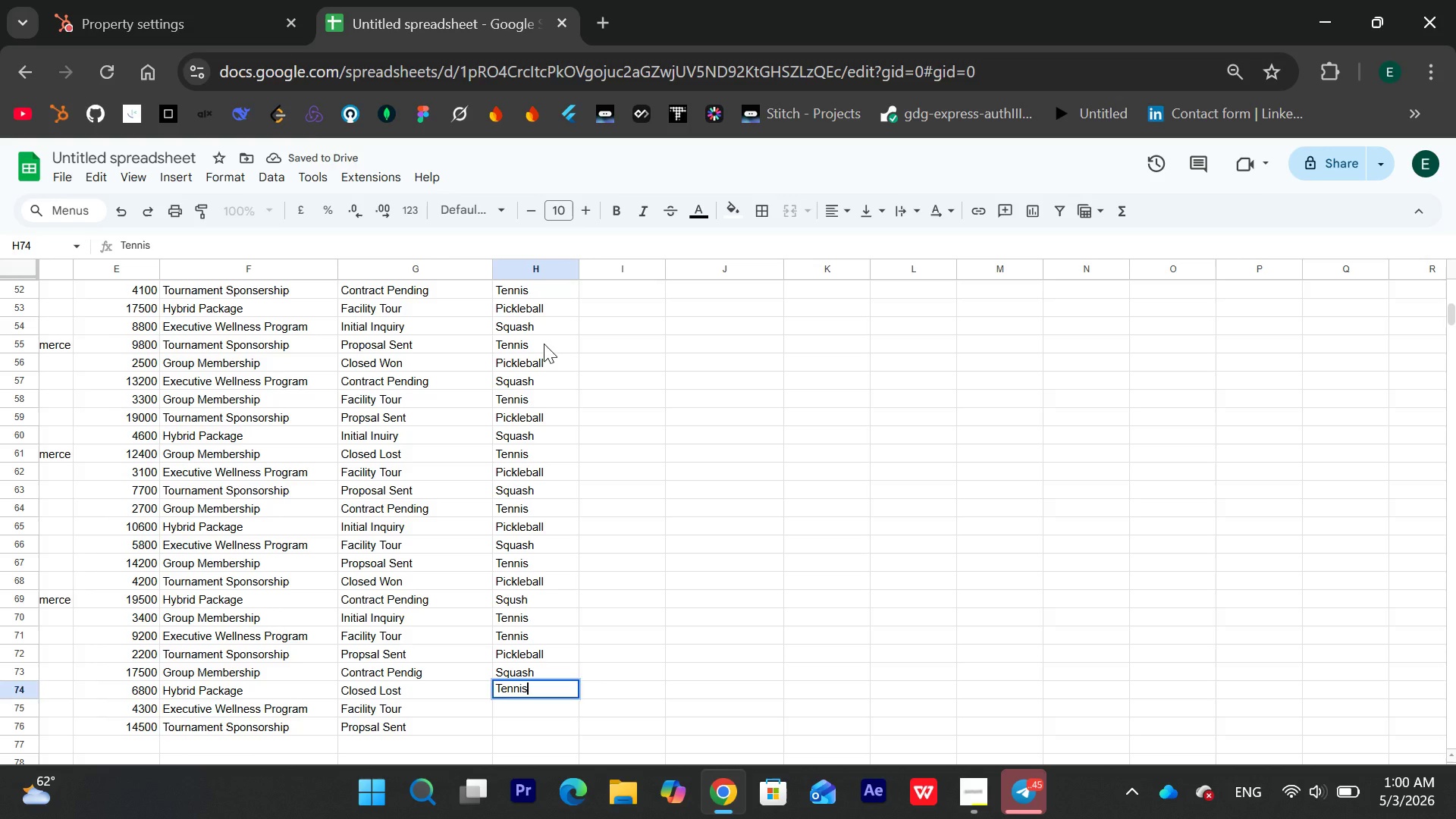 
key(Enter)
 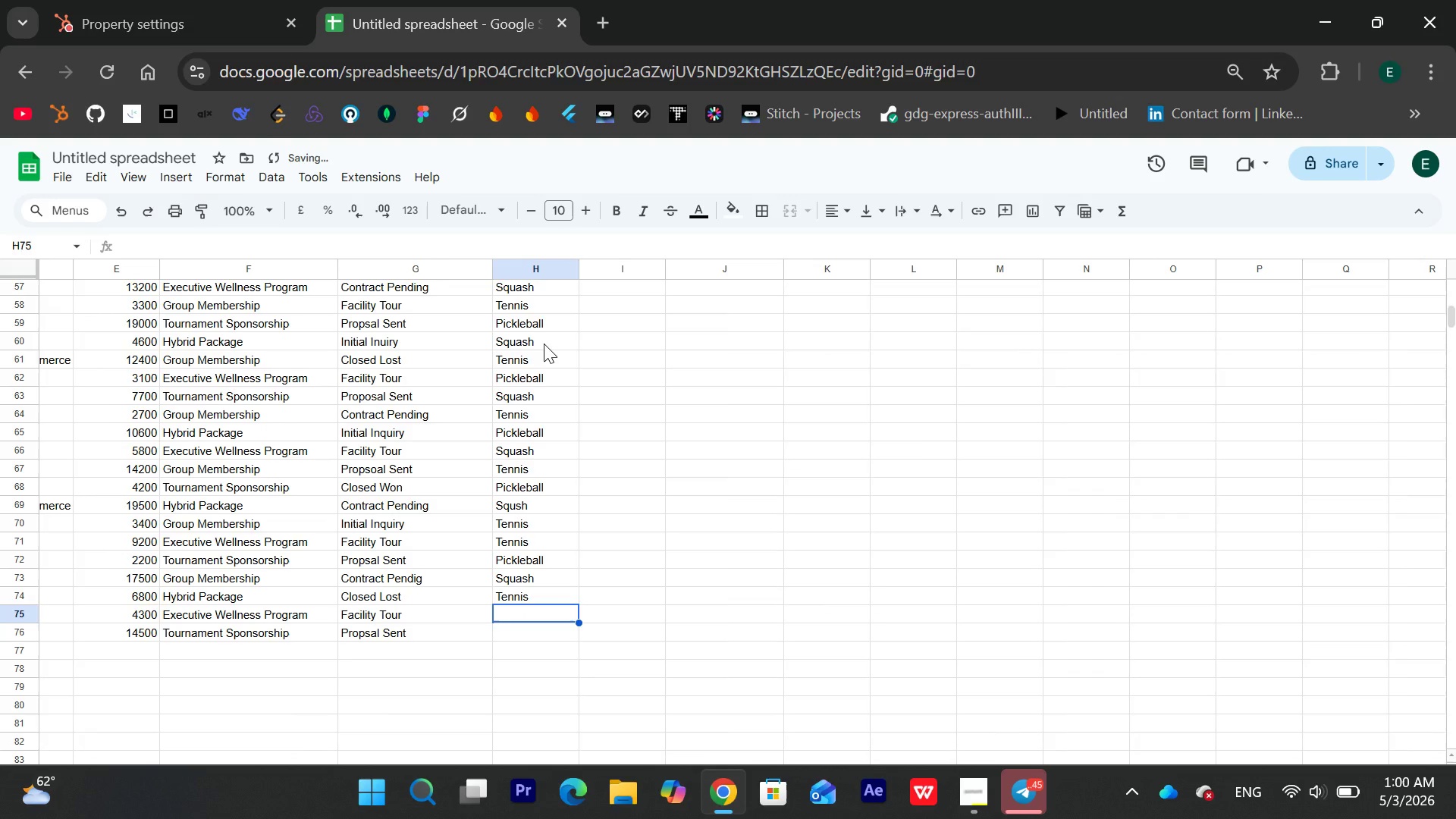 
type(P)
key(Backspace)
type(Picleball)
 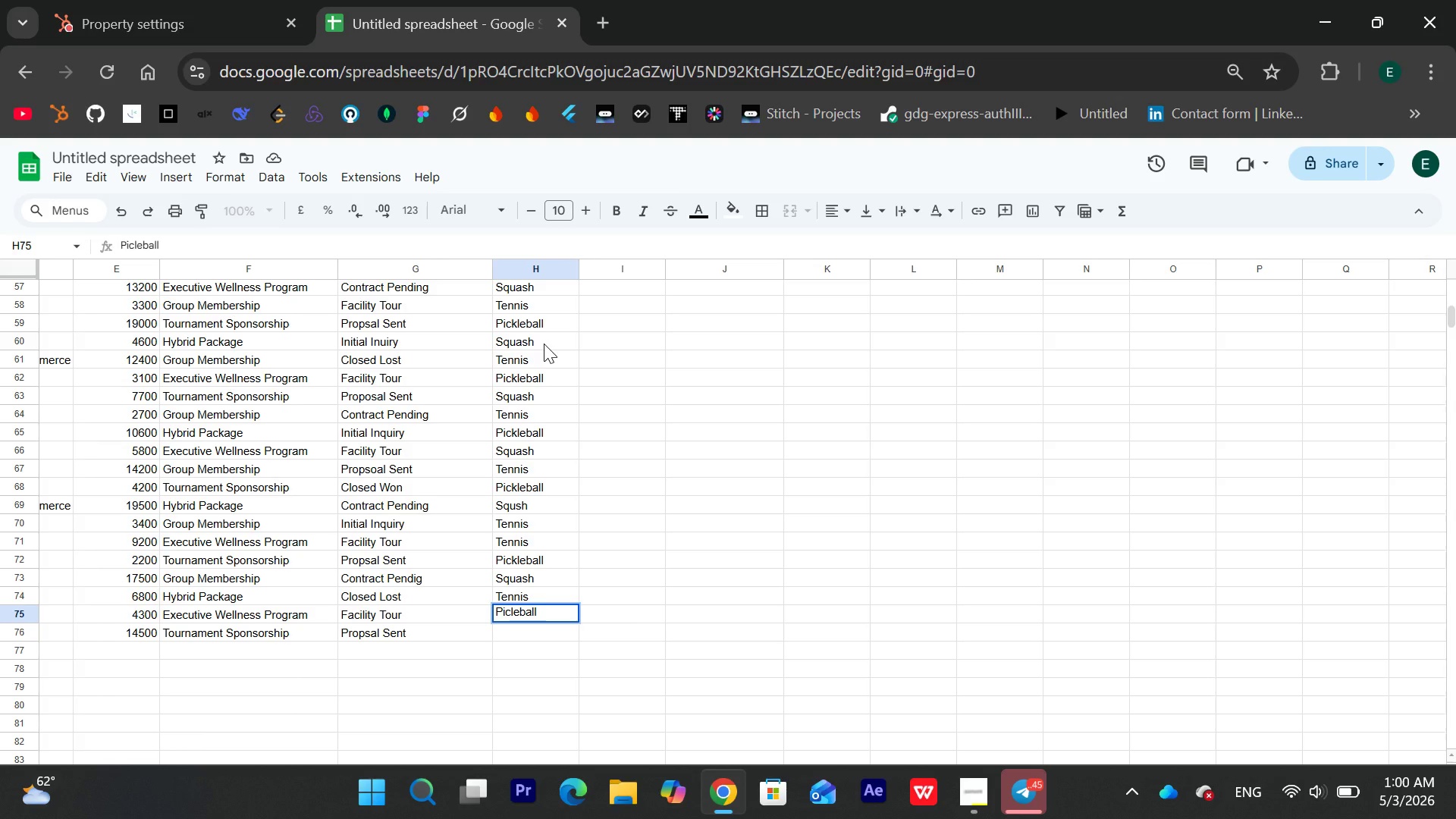 
key(Enter)
 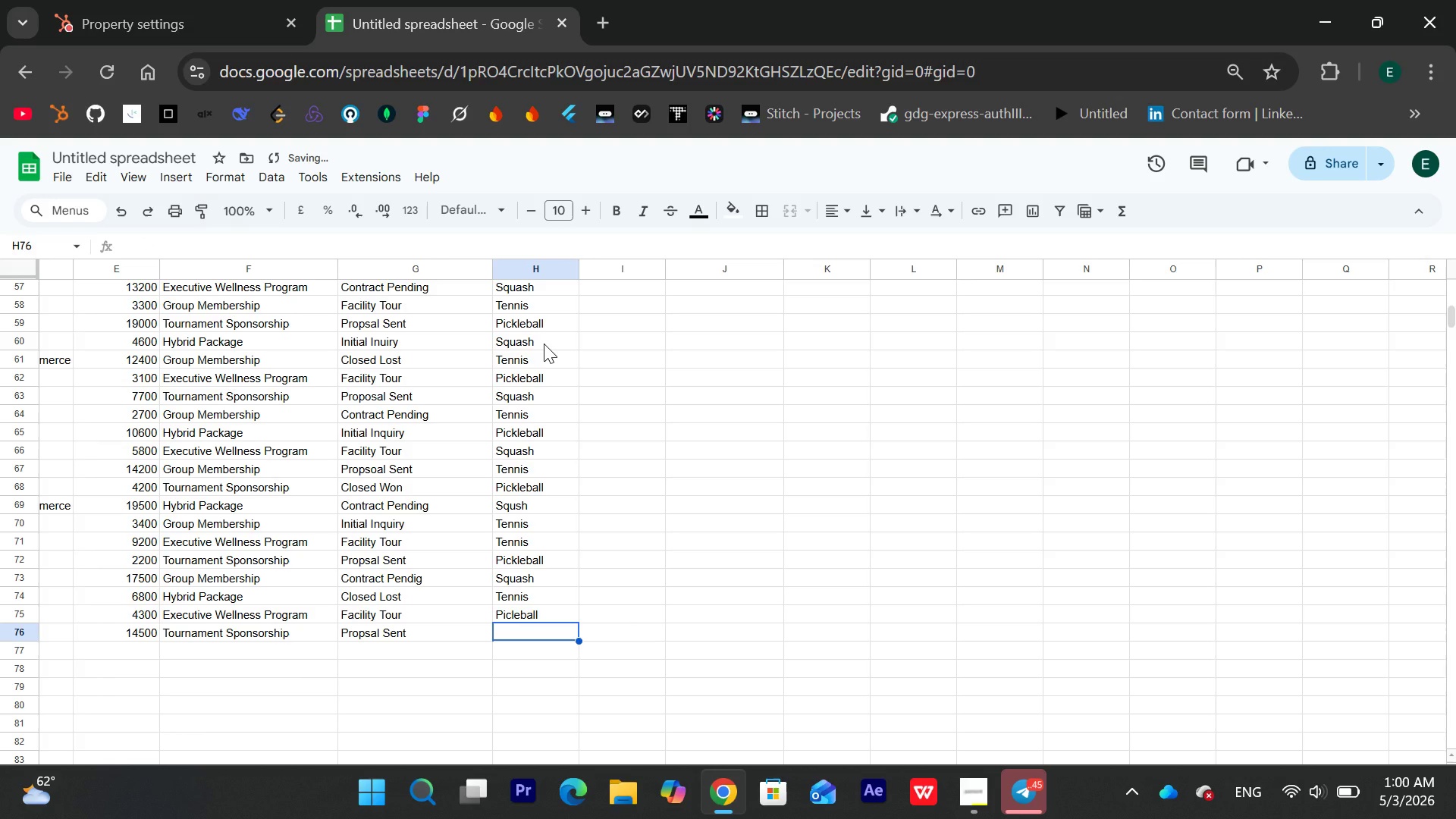 
type(Sua)
key(Backspace)
key(Backspace)
type(qu)
key(Backspace)
type(uash)
 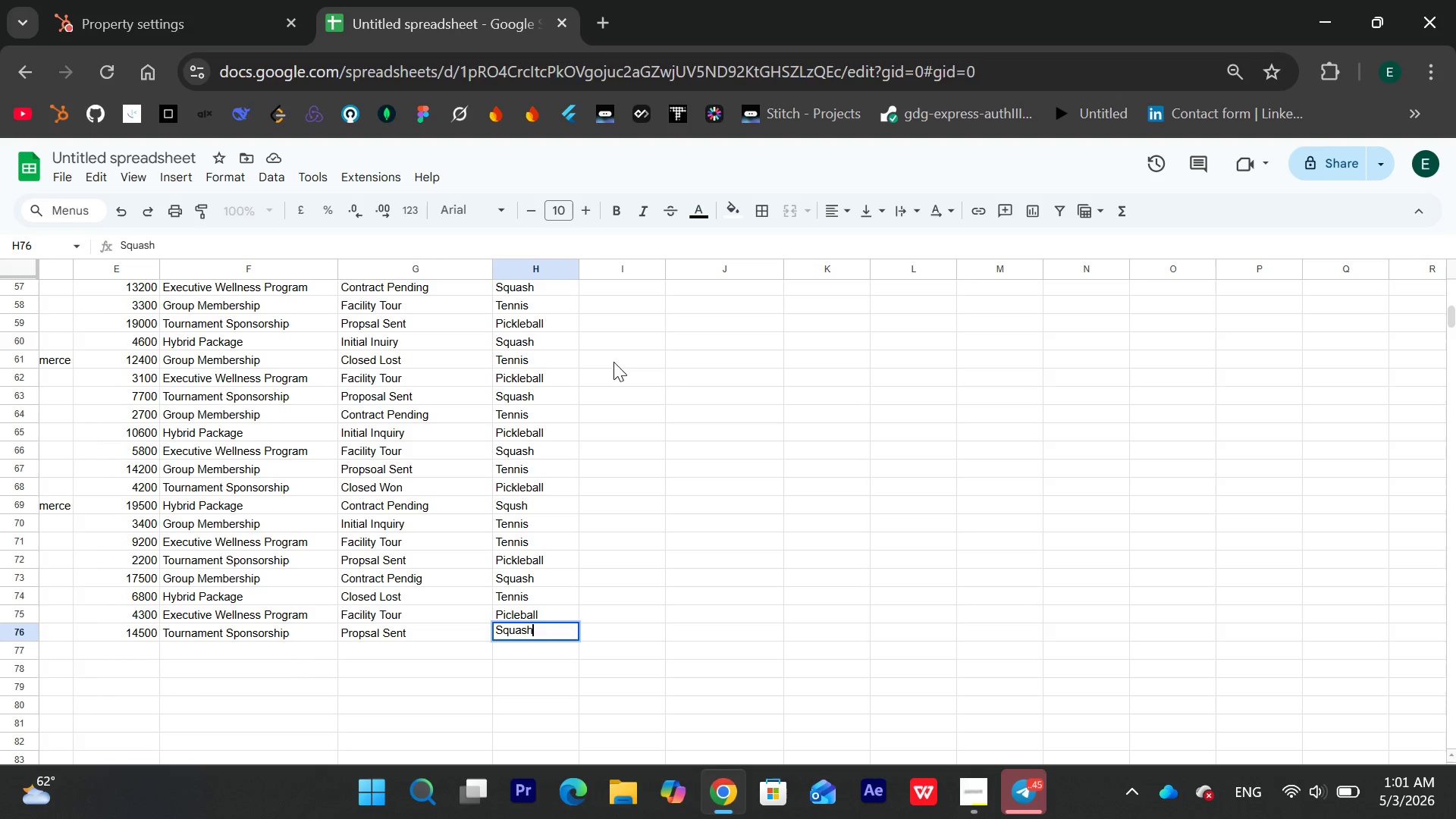 
left_click([664, 379])
 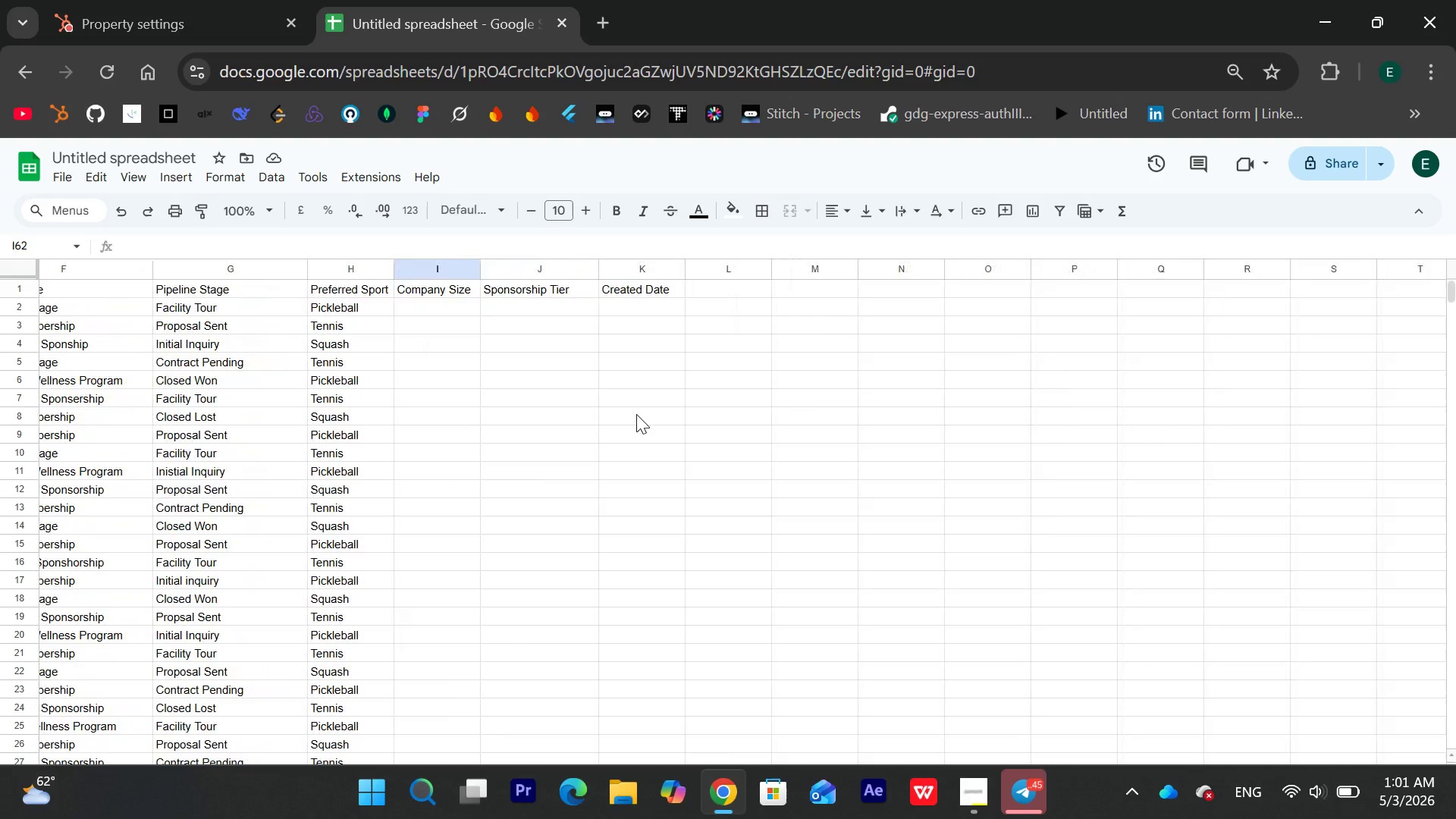 
wait(7.86)
 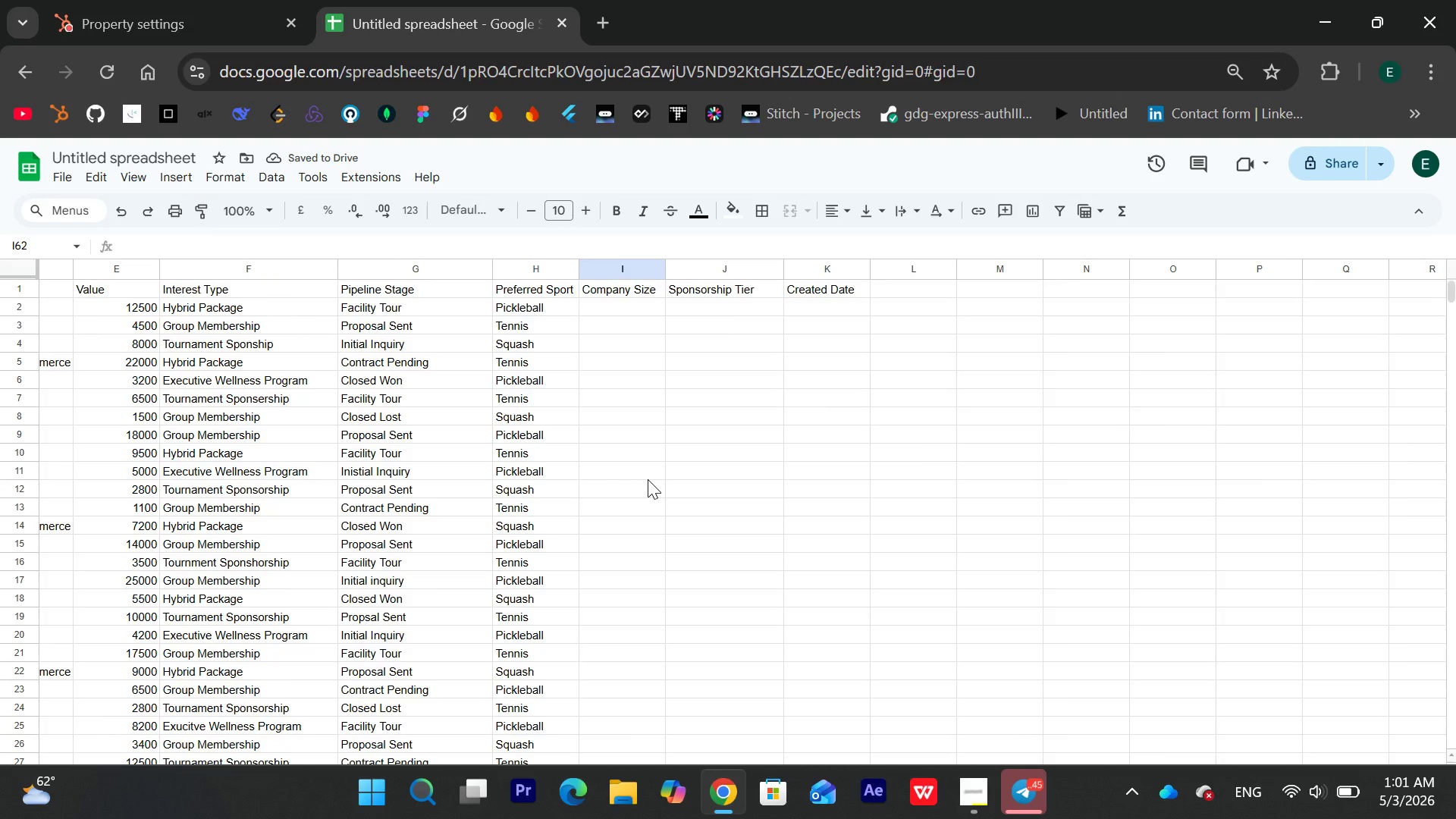 
double_click([425, 297])
 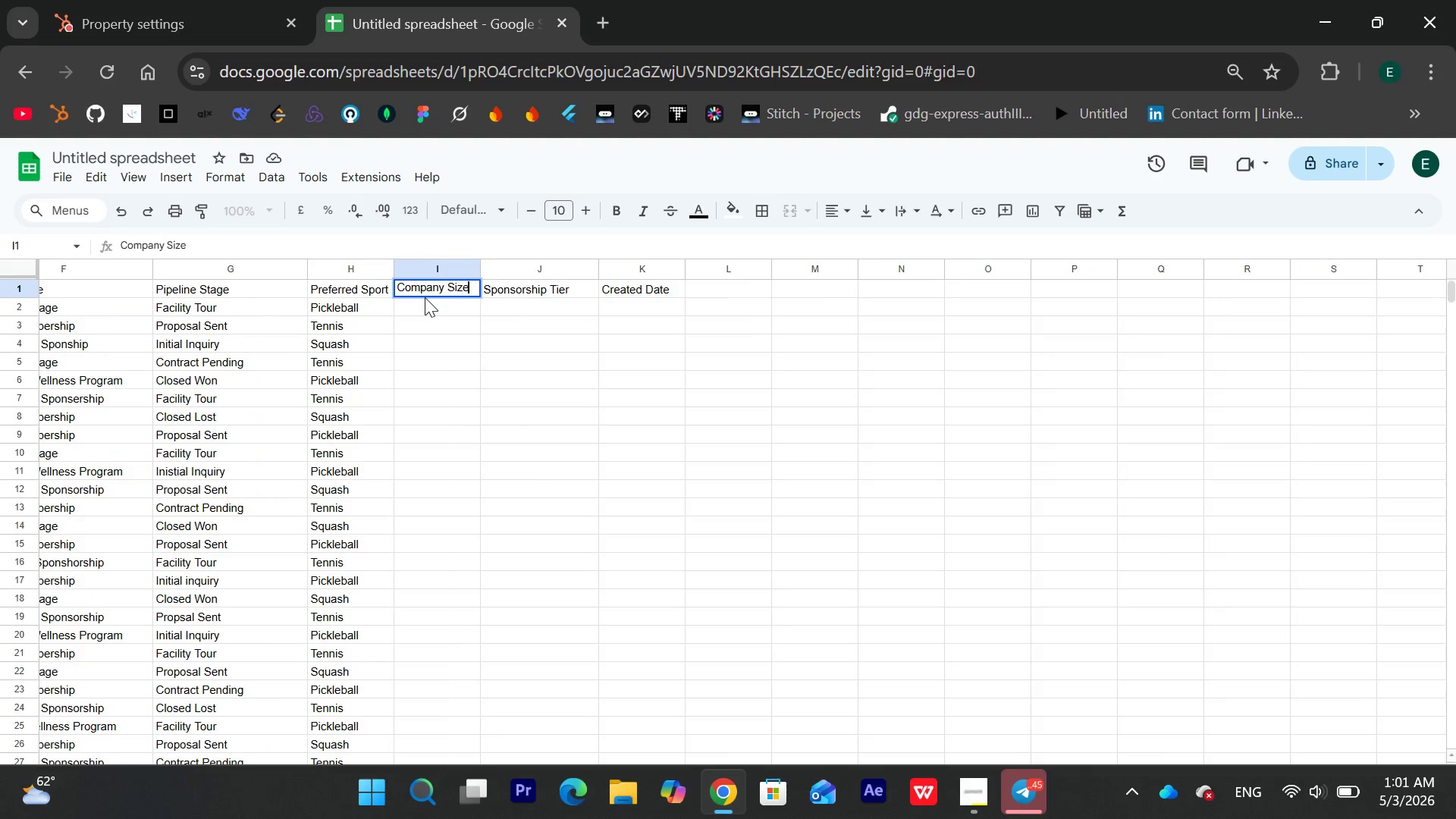 
double_click([421, 306])
 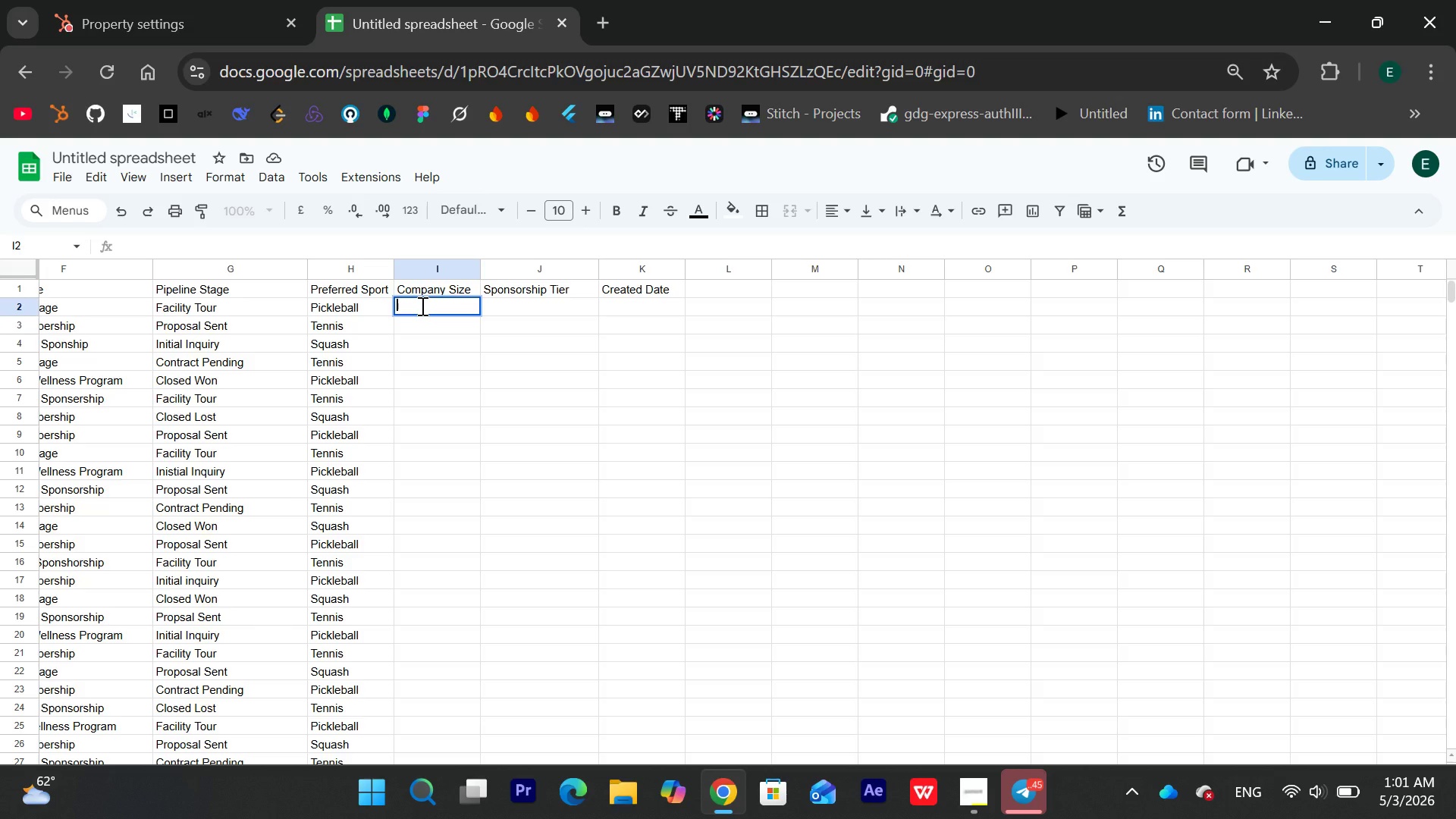 
wait(28.44)
 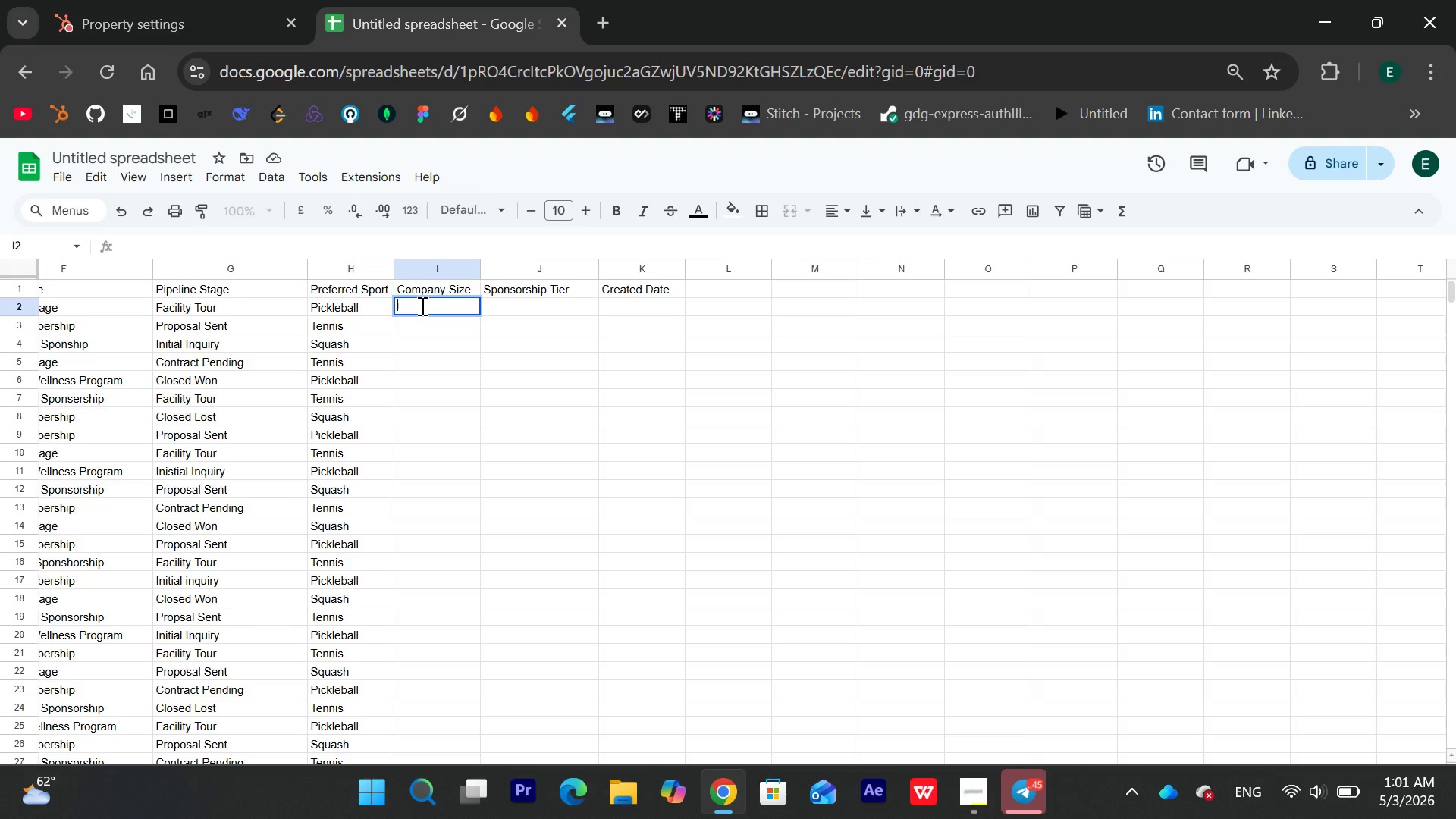 
left_click([428, 321])
 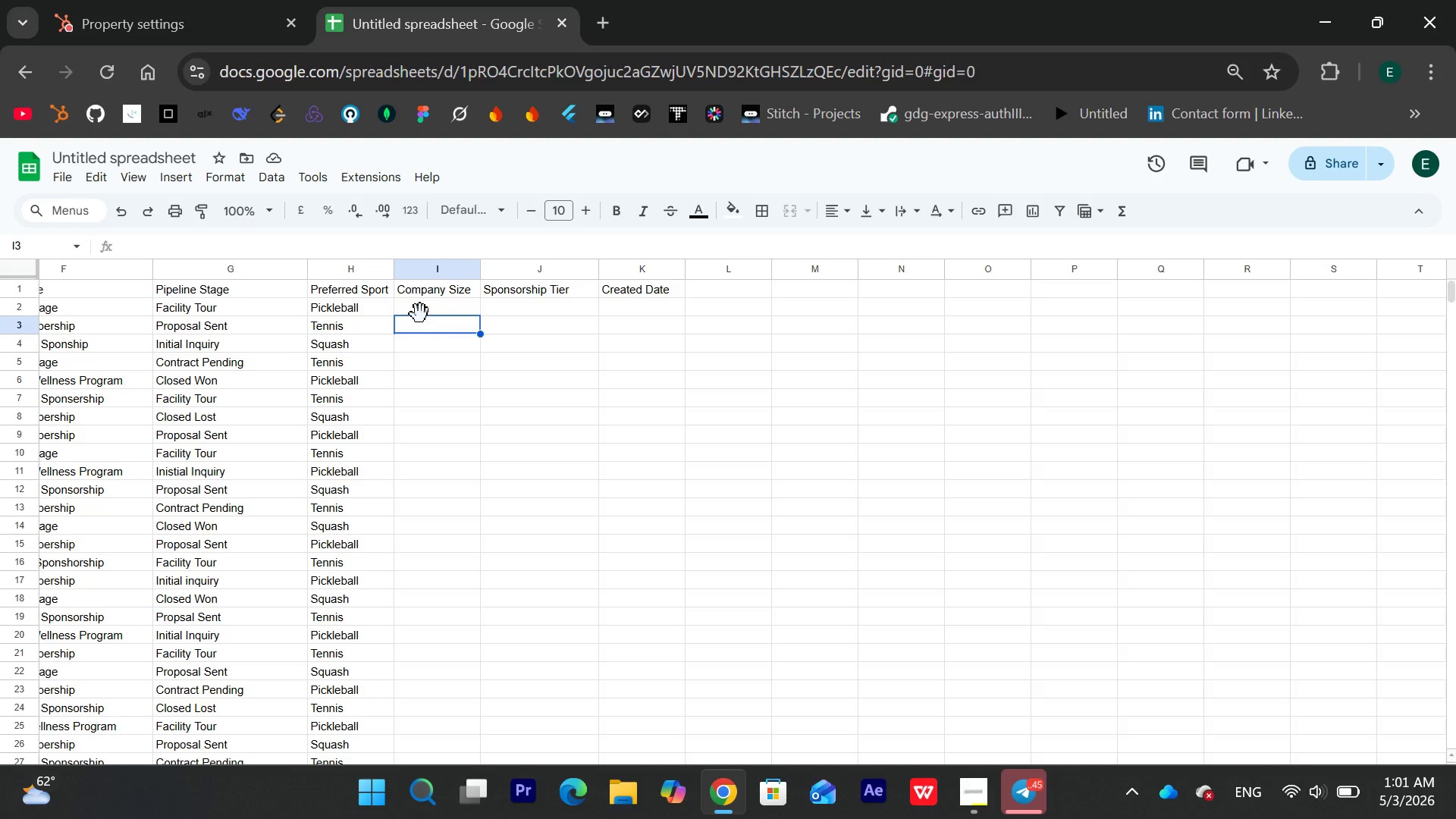 
left_click([420, 313])
 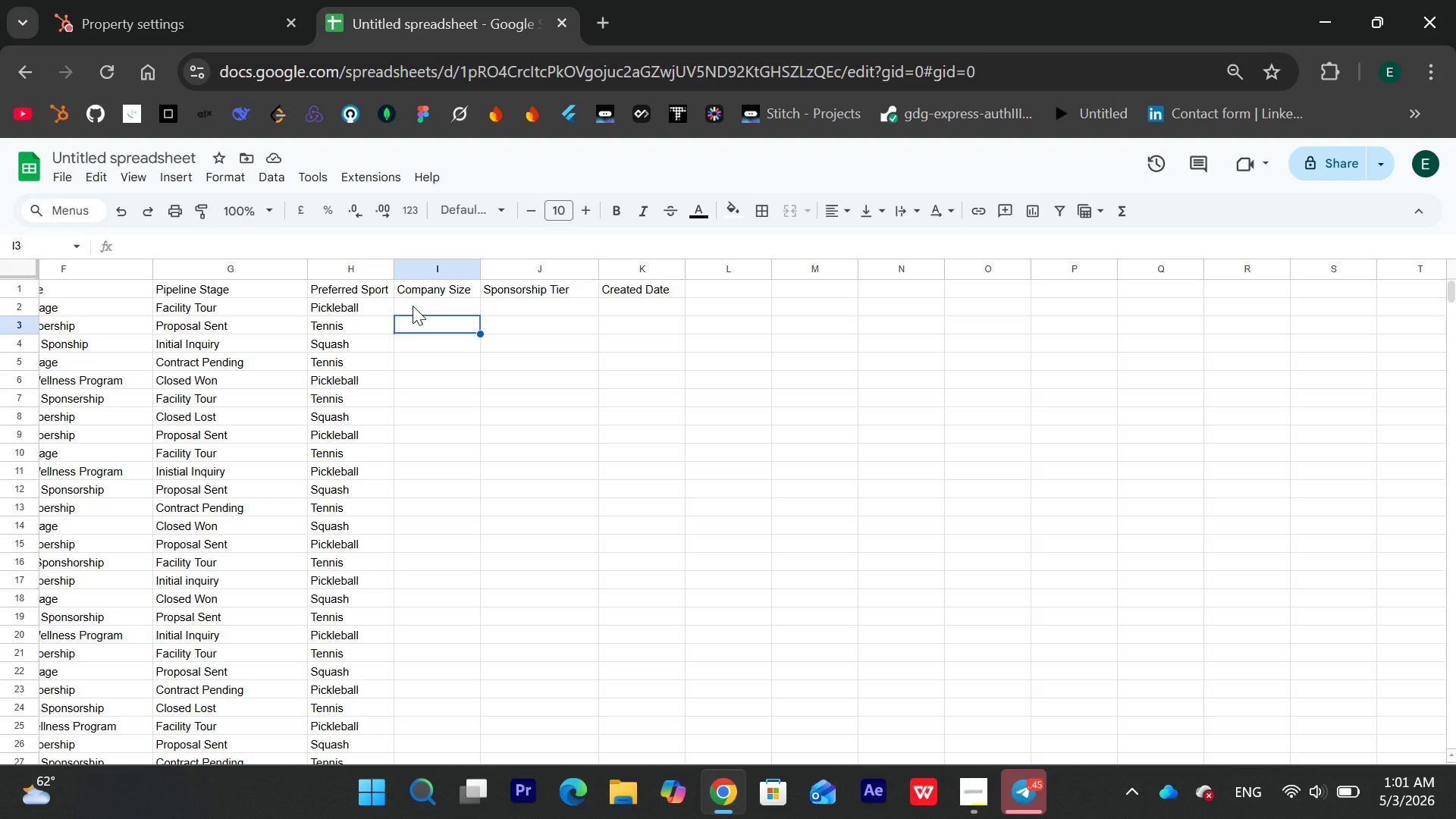 
left_click([412, 305])
 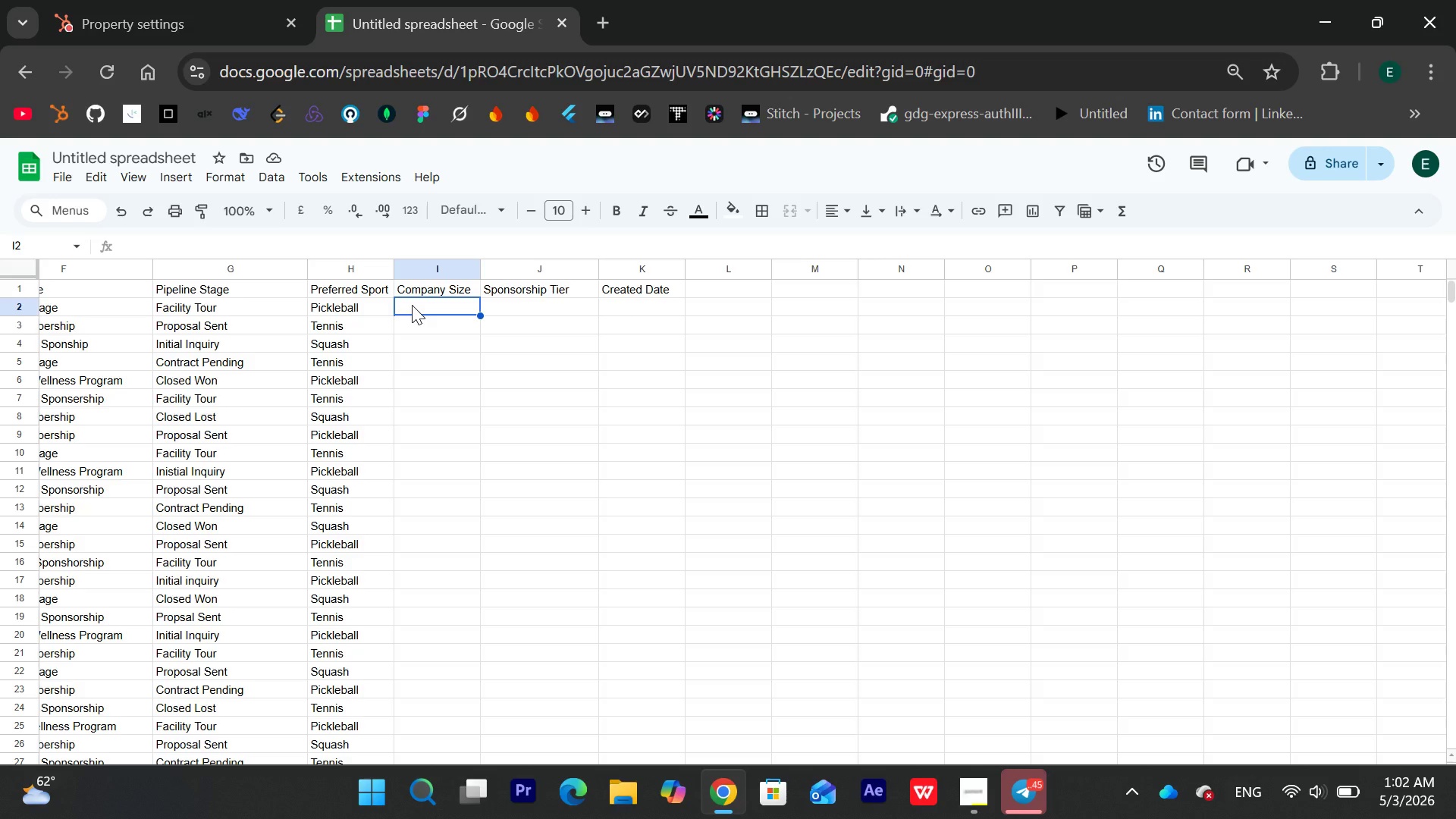 
wait(28.02)
 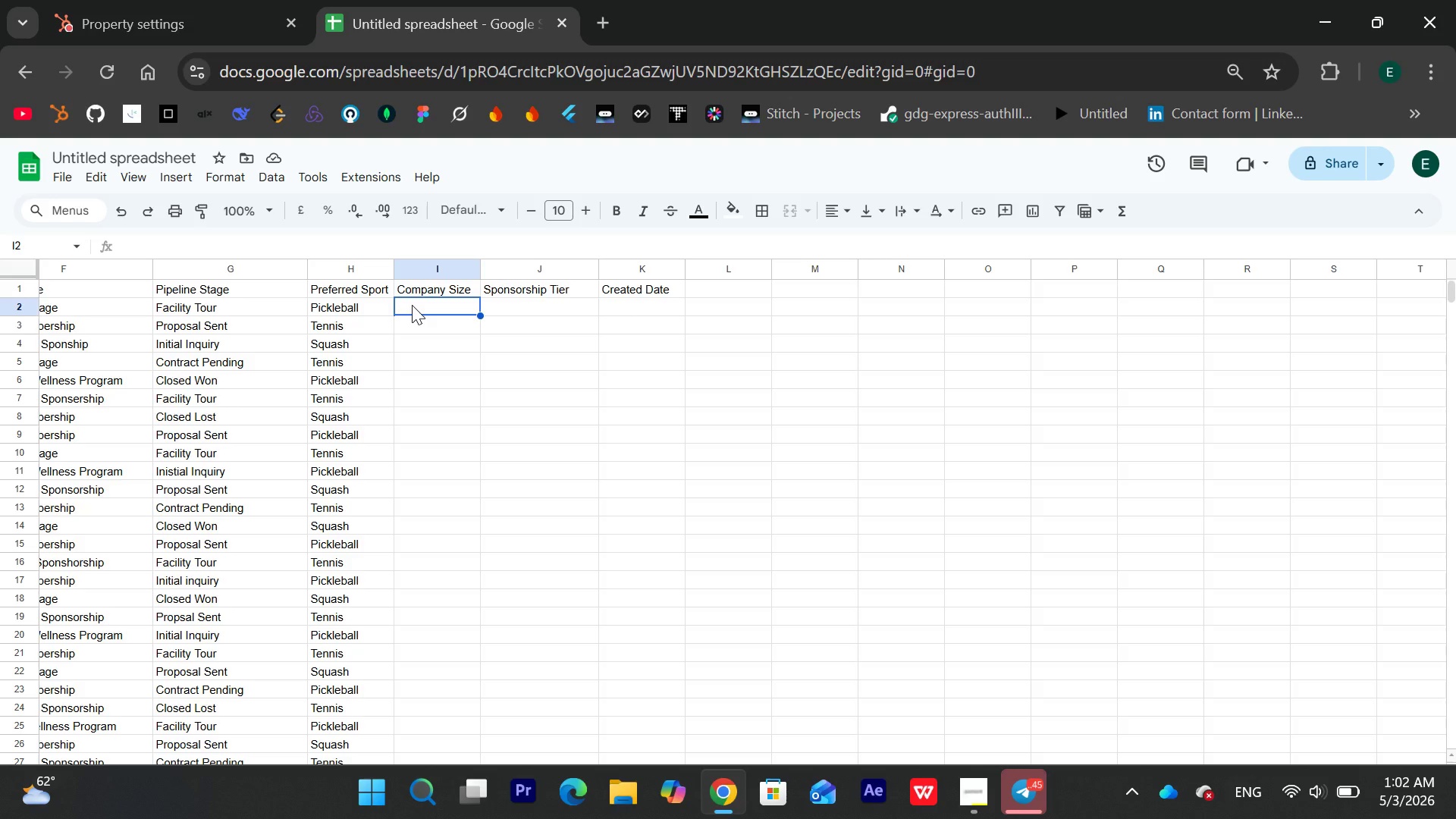 
double_click([412, 305])
 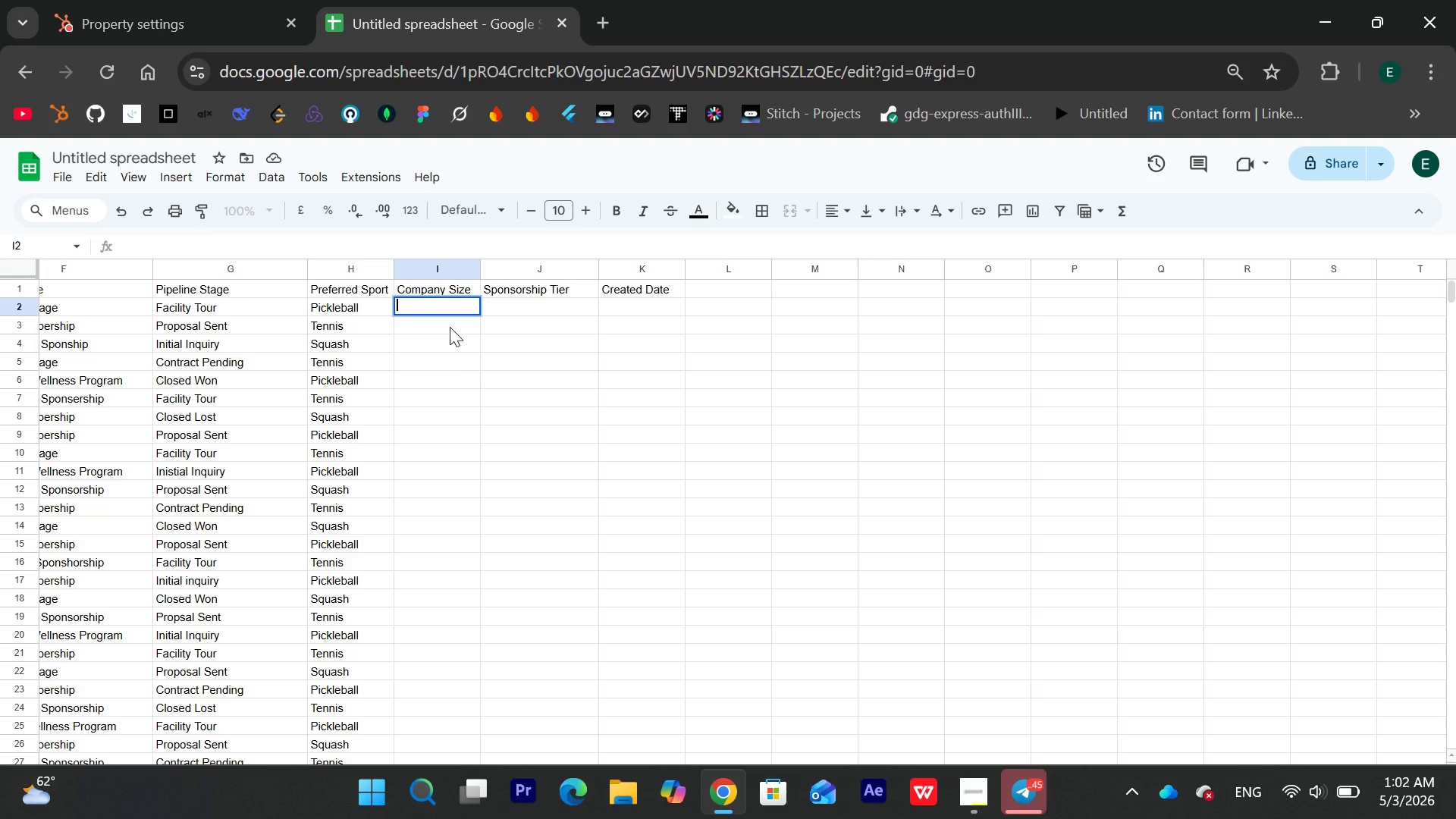 
type(201-500)
 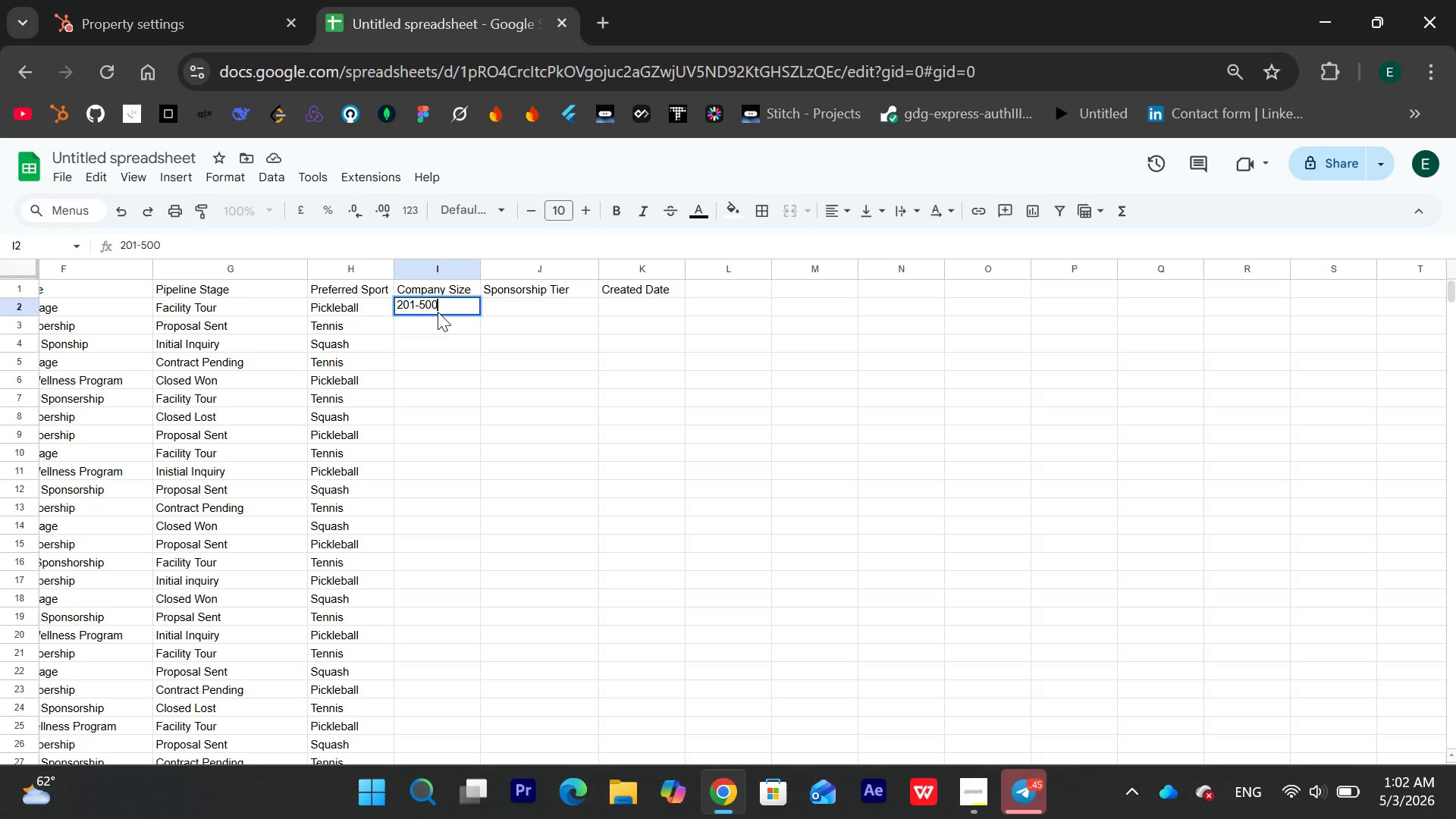 
key(Enter)
 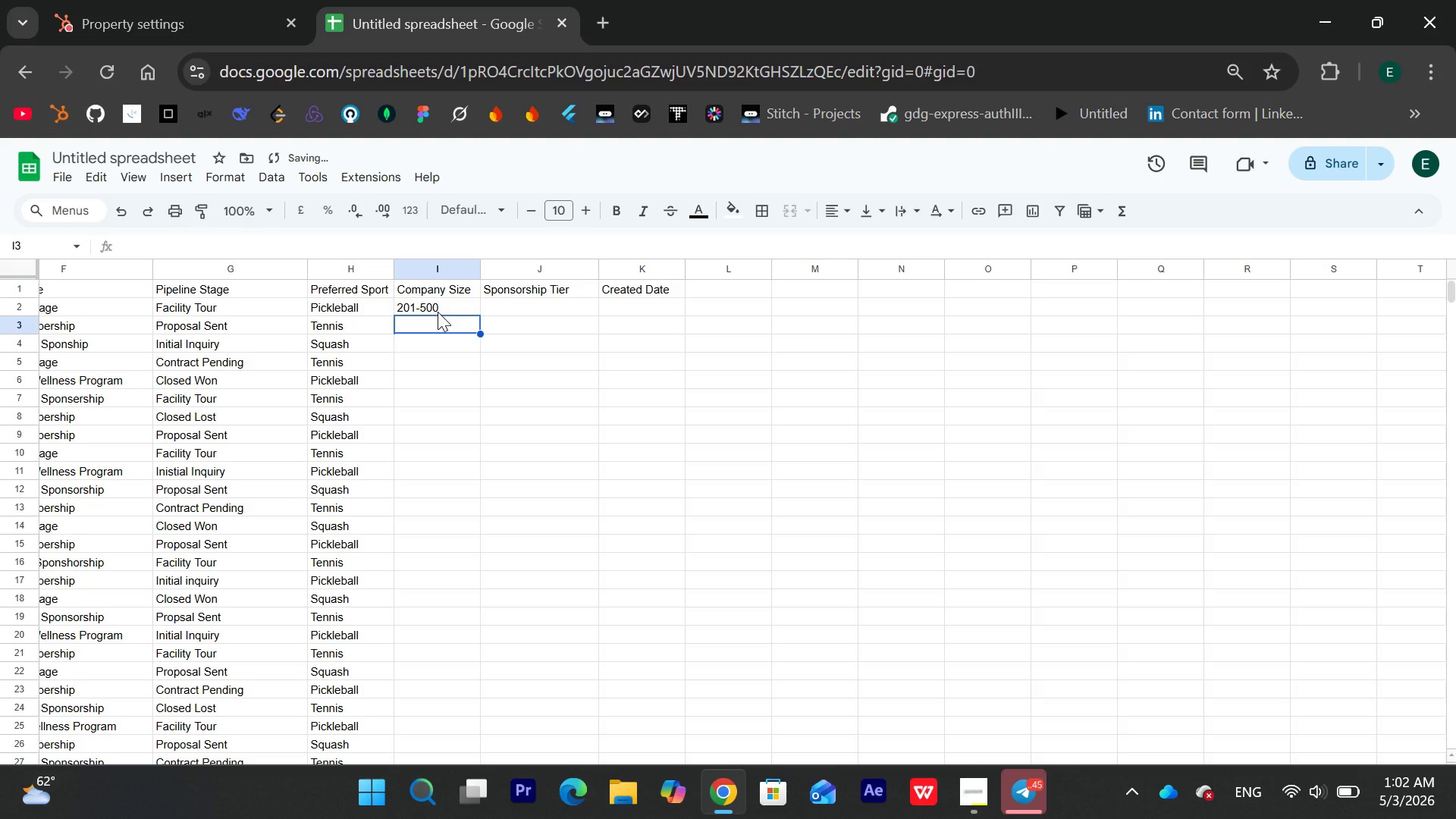 
type(51-200)
 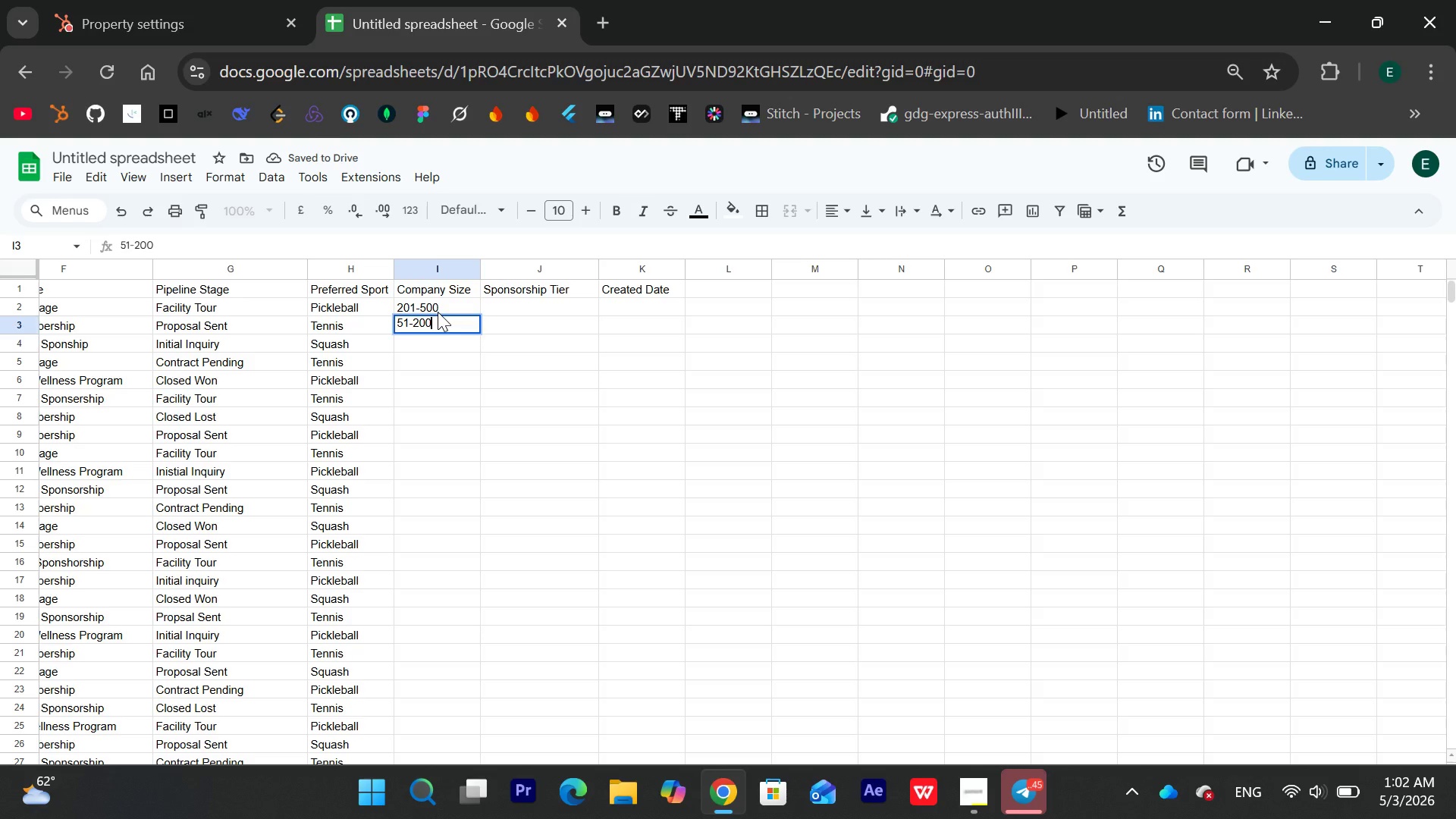 
key(Enter)
 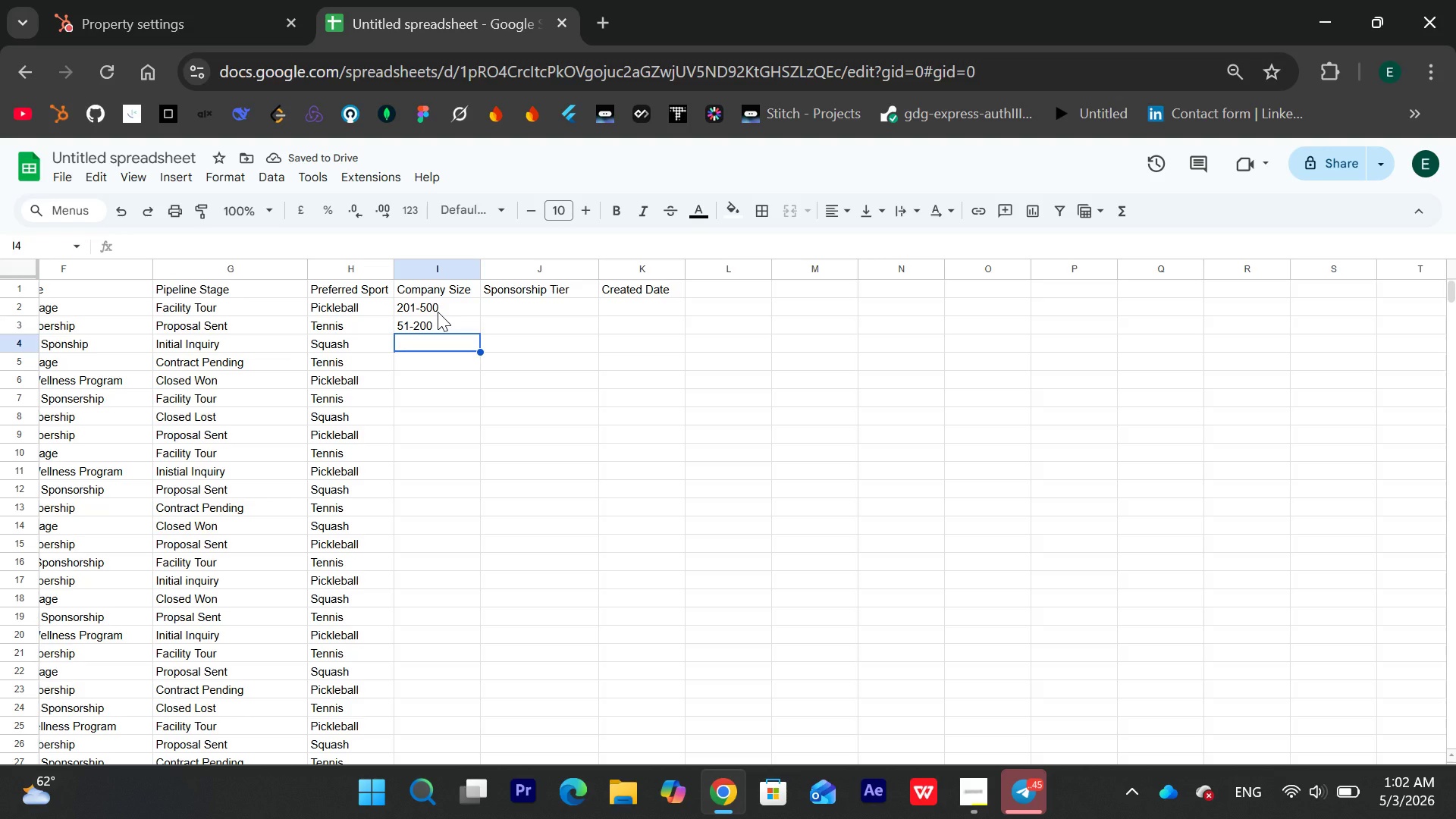 
type(1-50)
 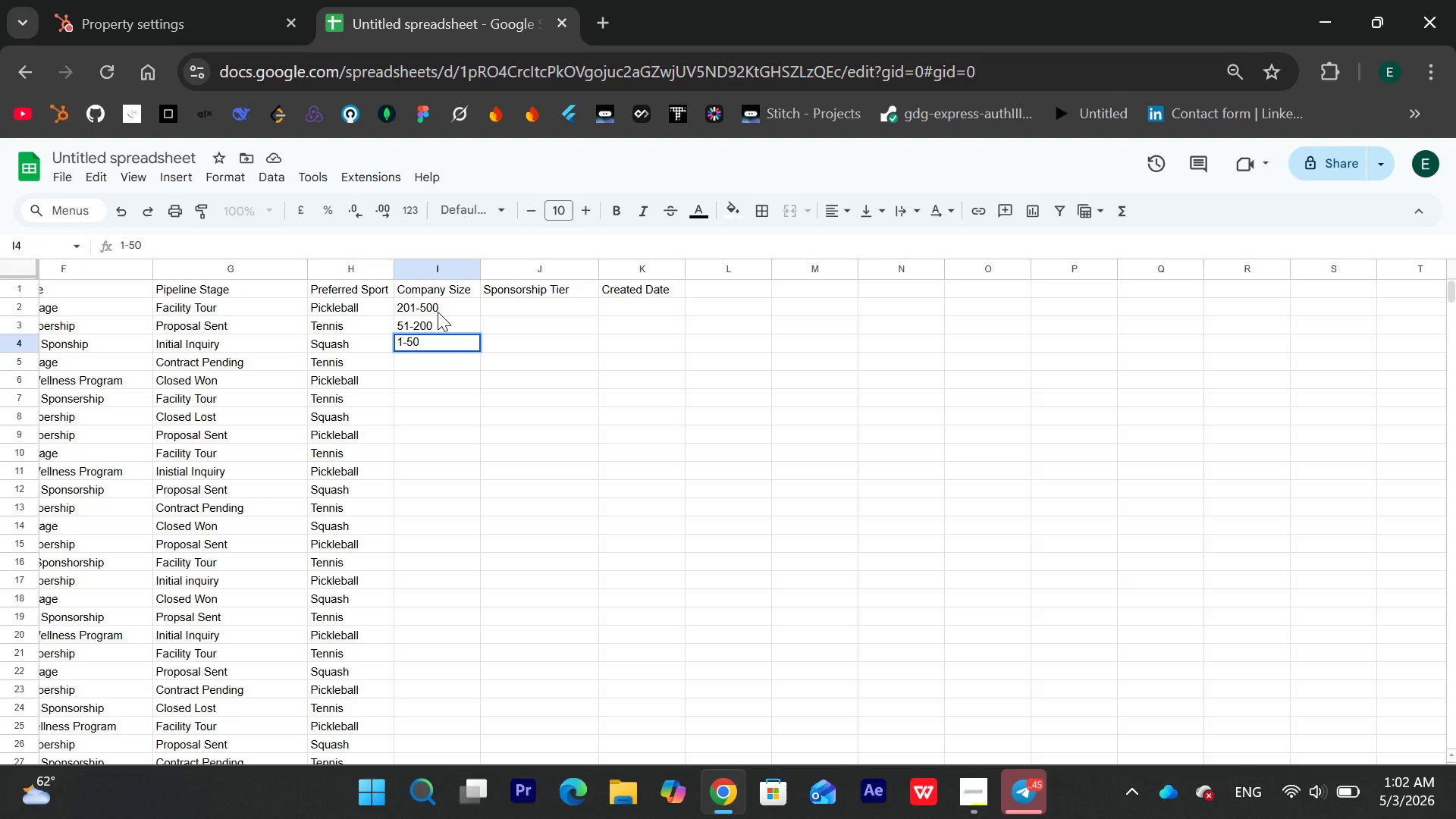 
wait(5.42)
 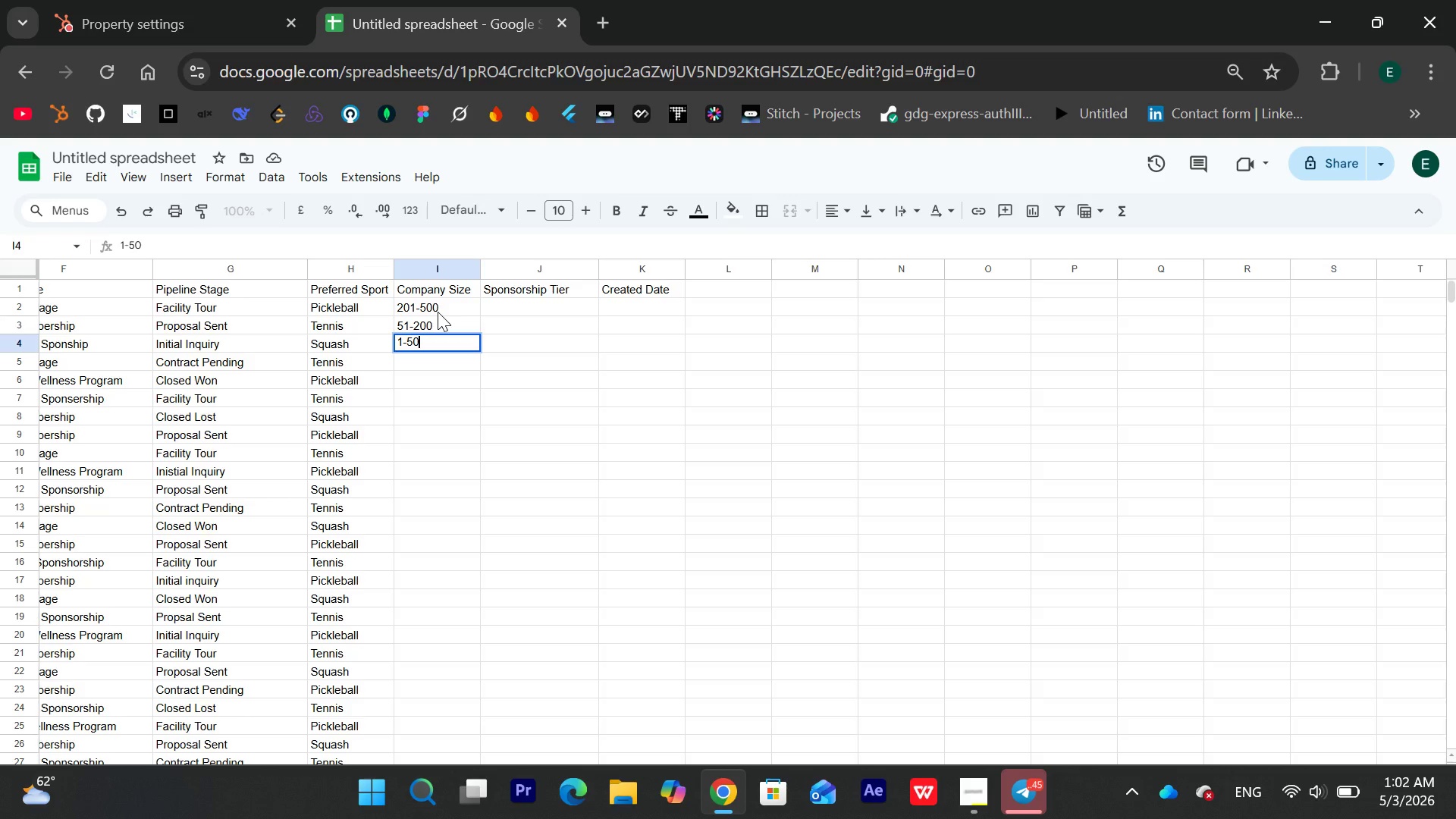 
key(Enter)
 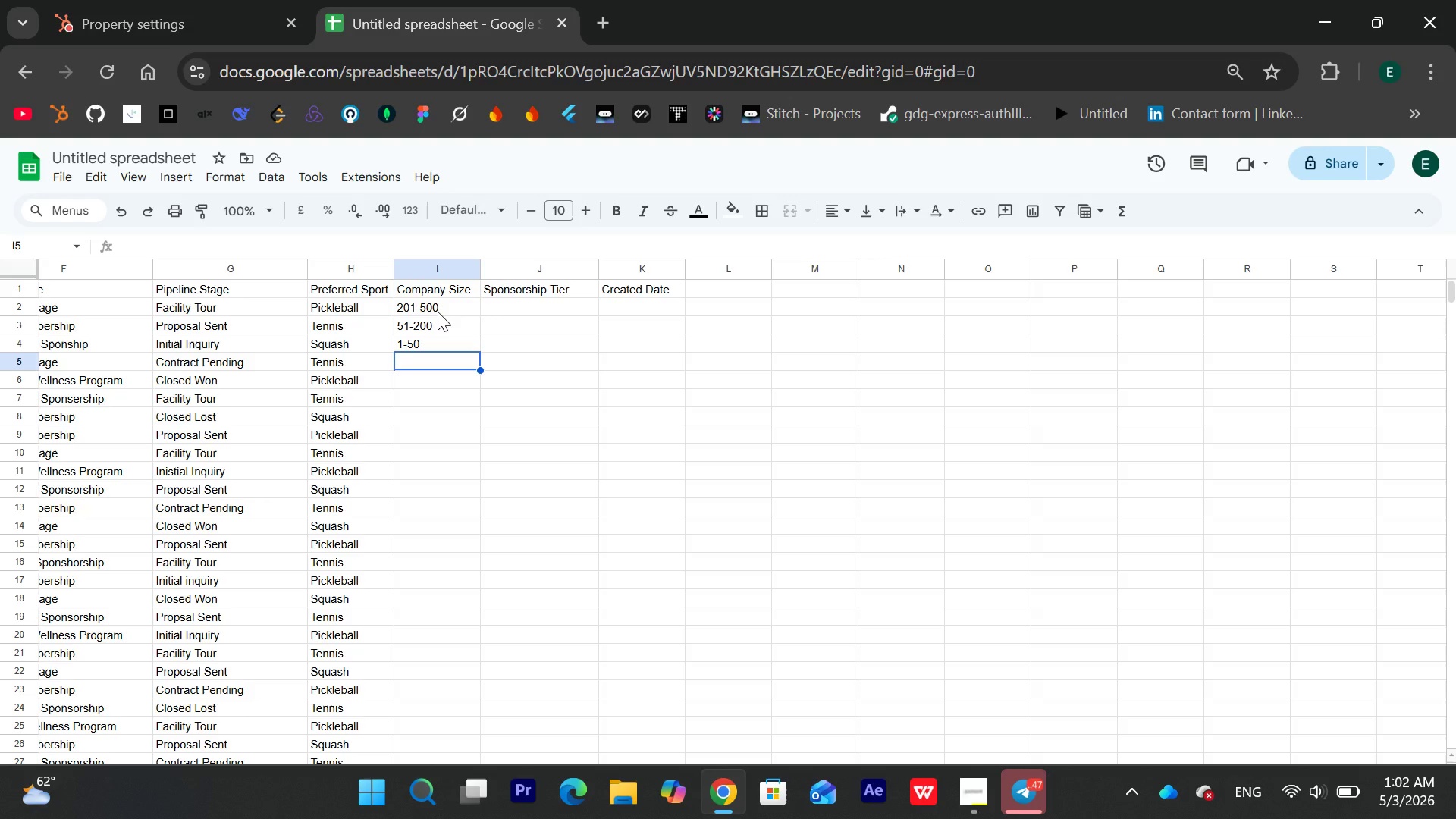 
wait(16.86)
 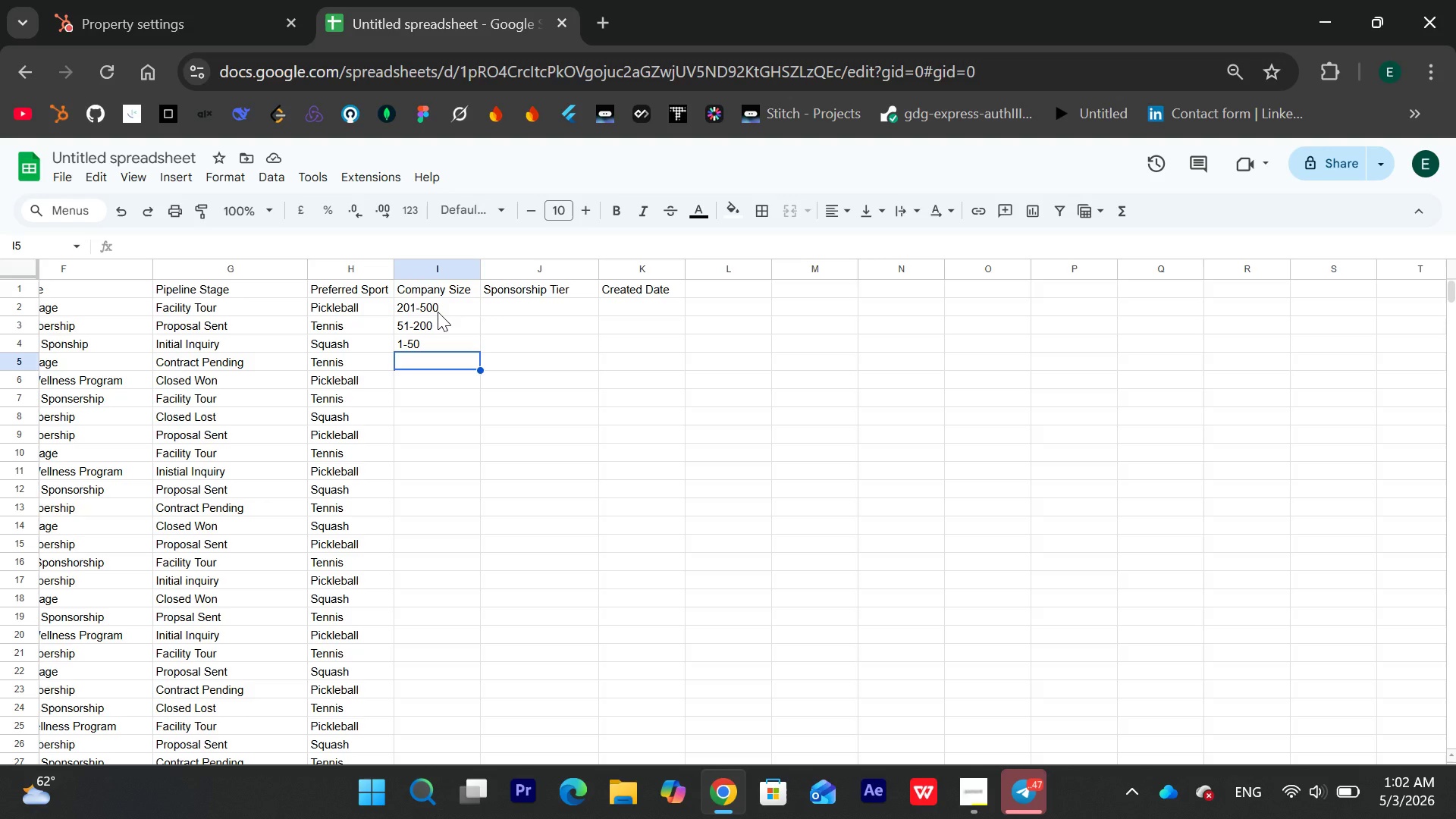 
type(500+)
 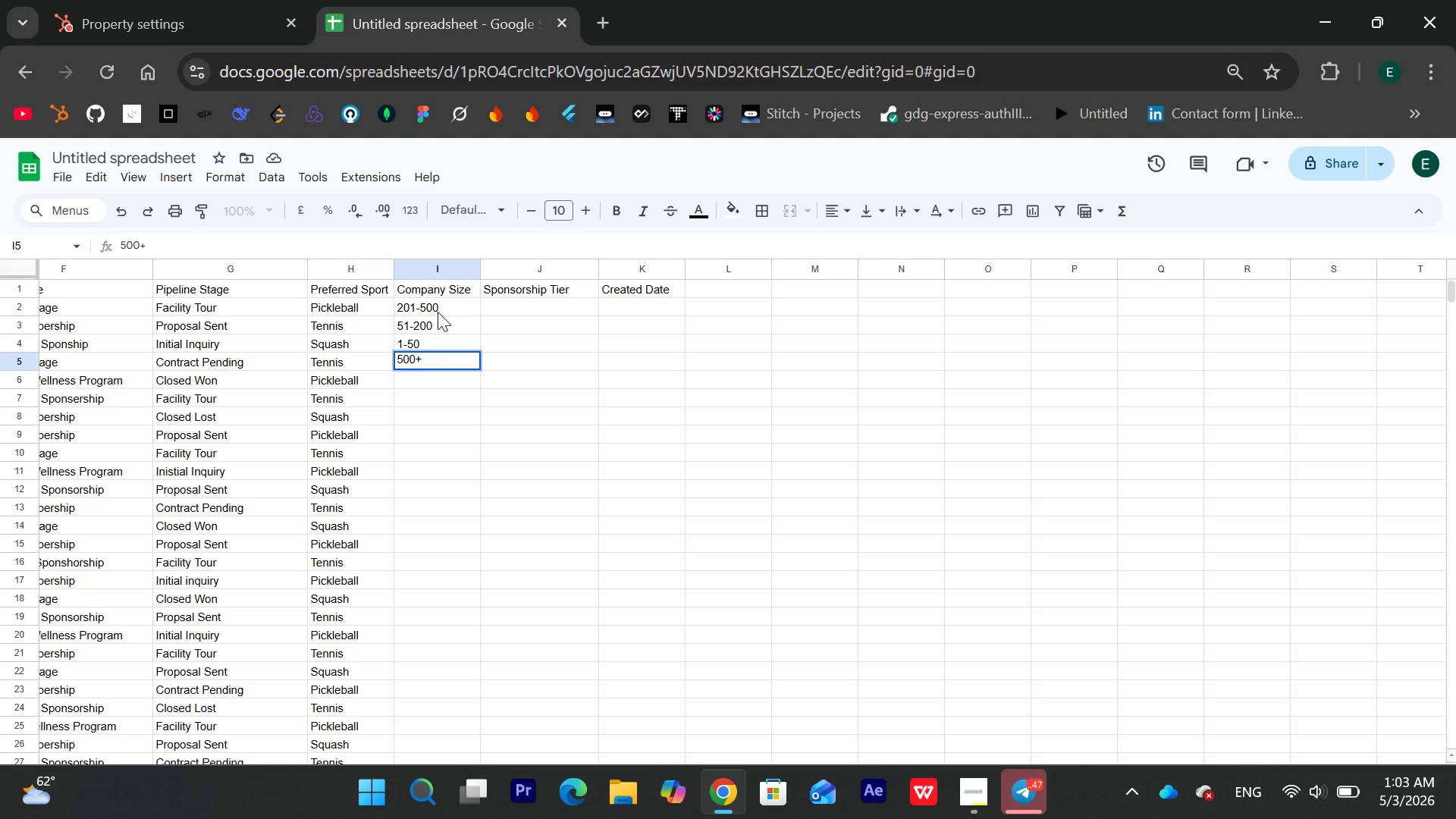 
key(Enter)
 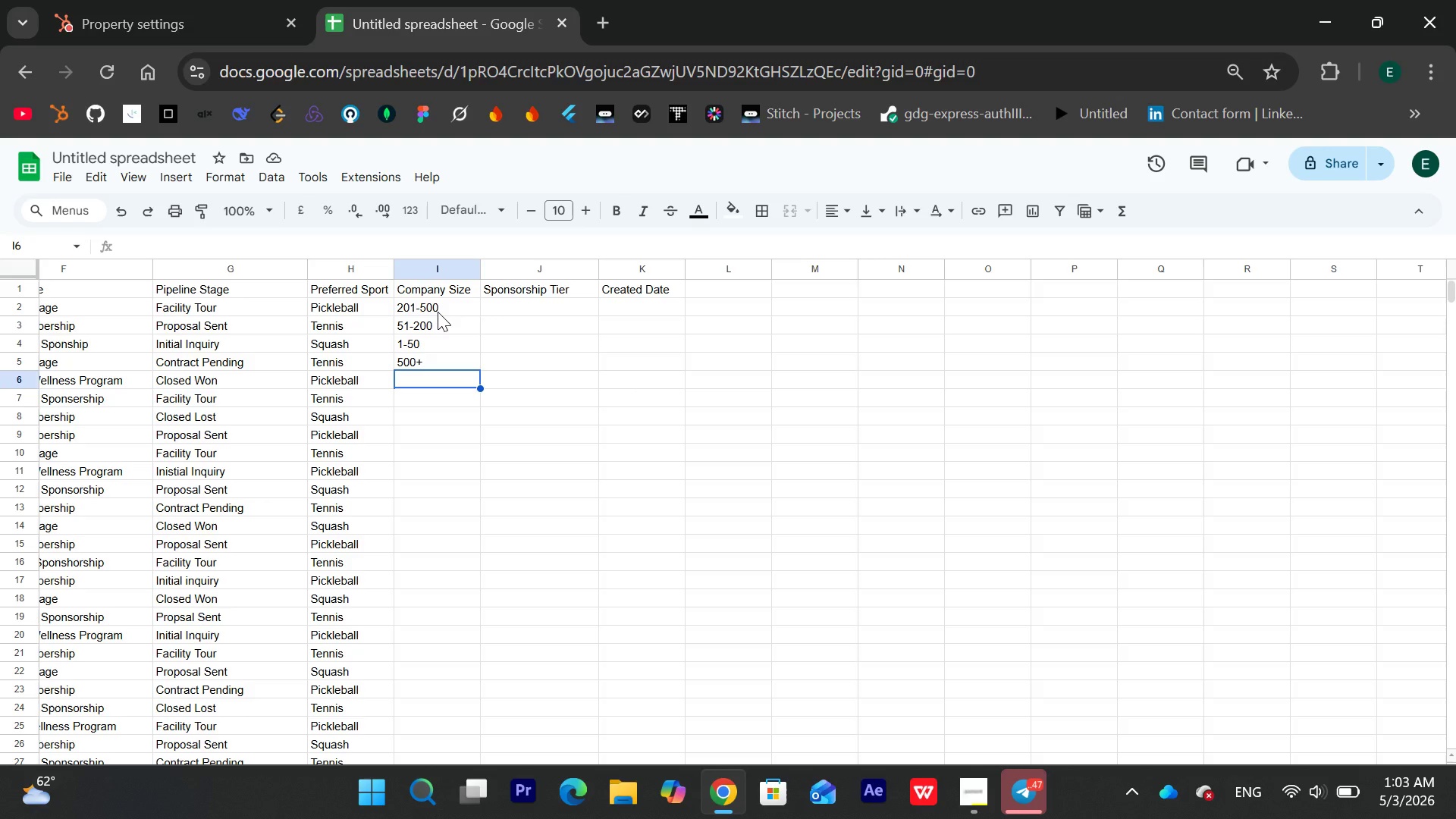 
wait(10.33)
 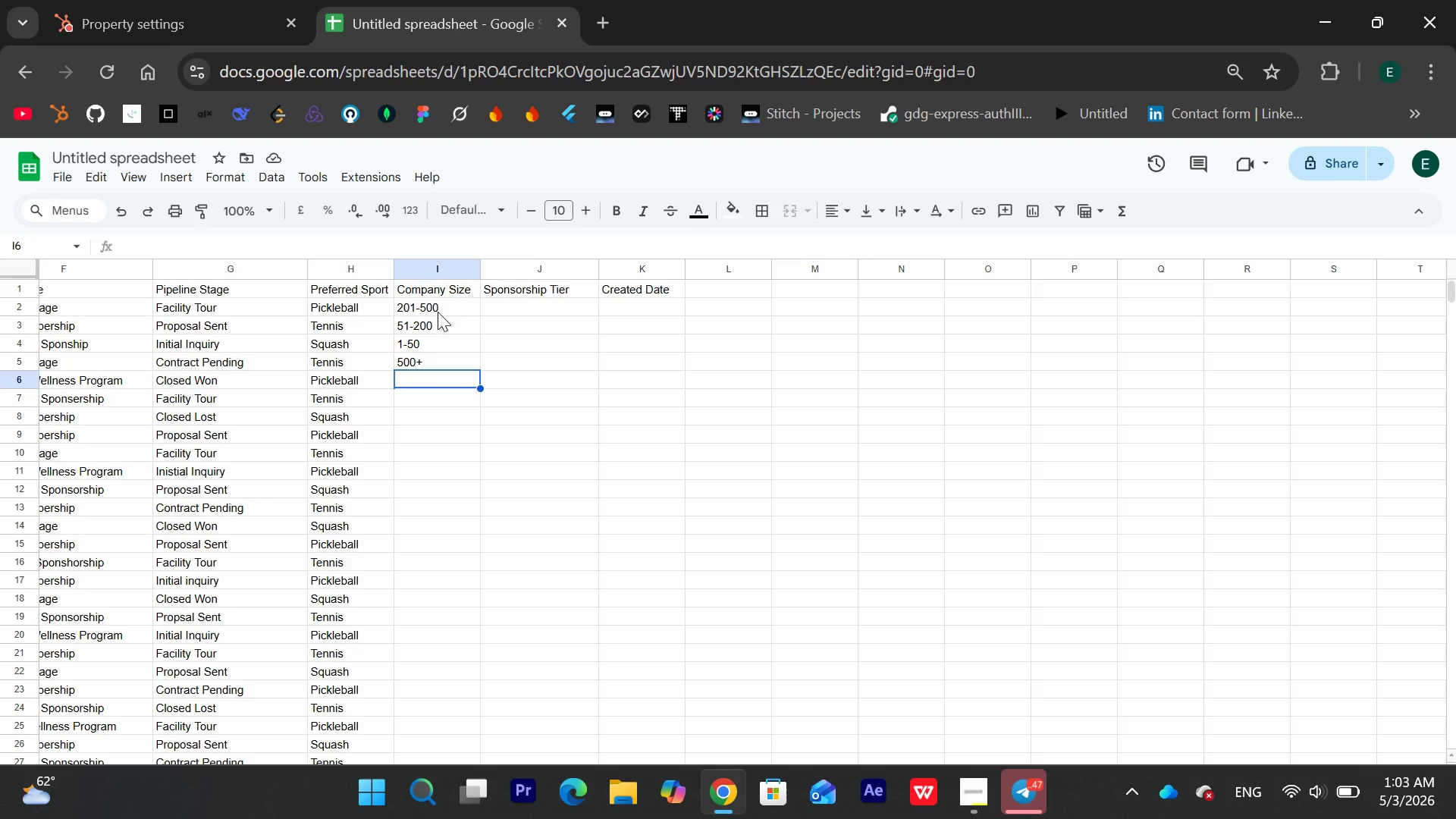 
type(51-200)
 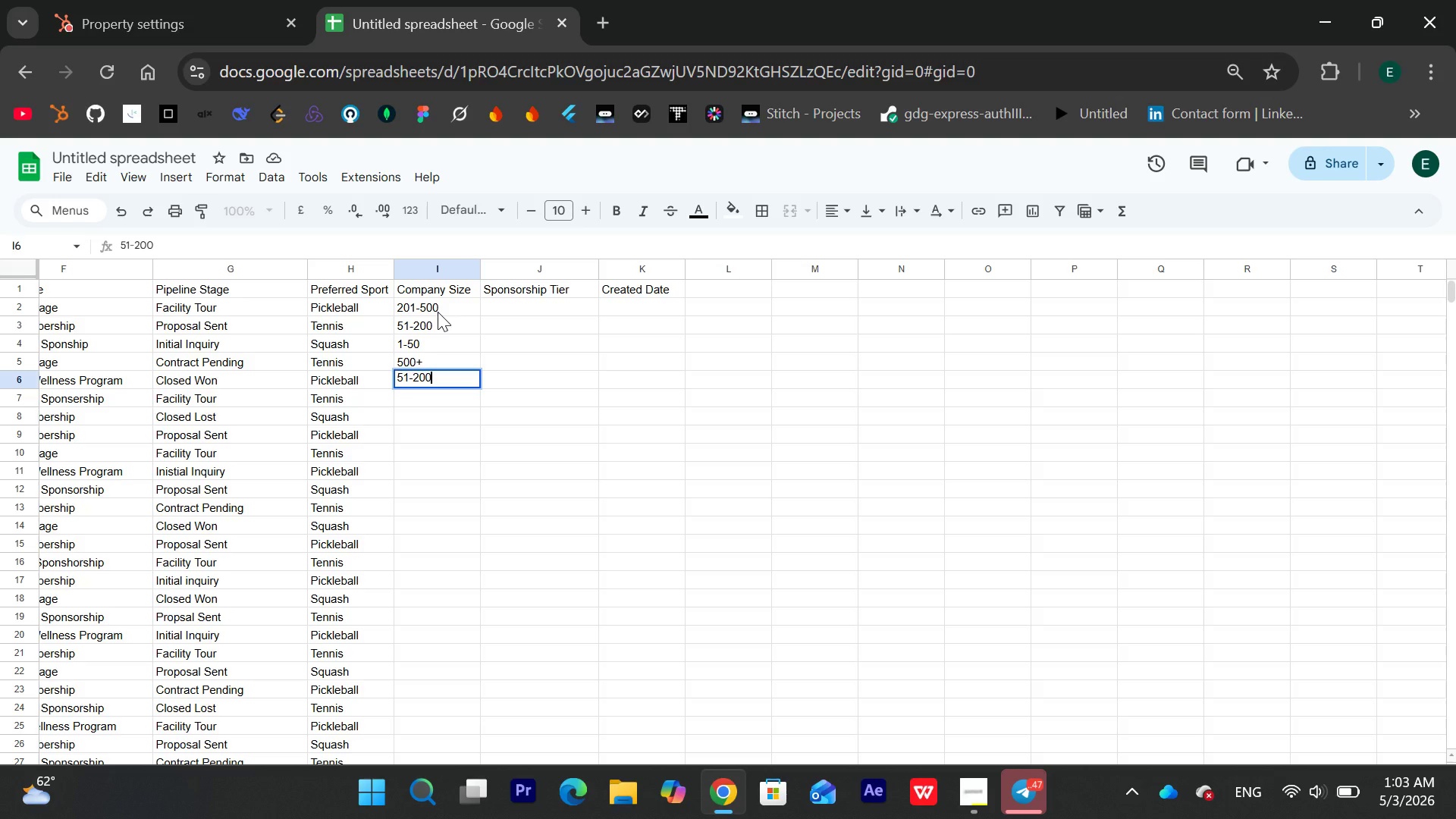 
key(Enter)
 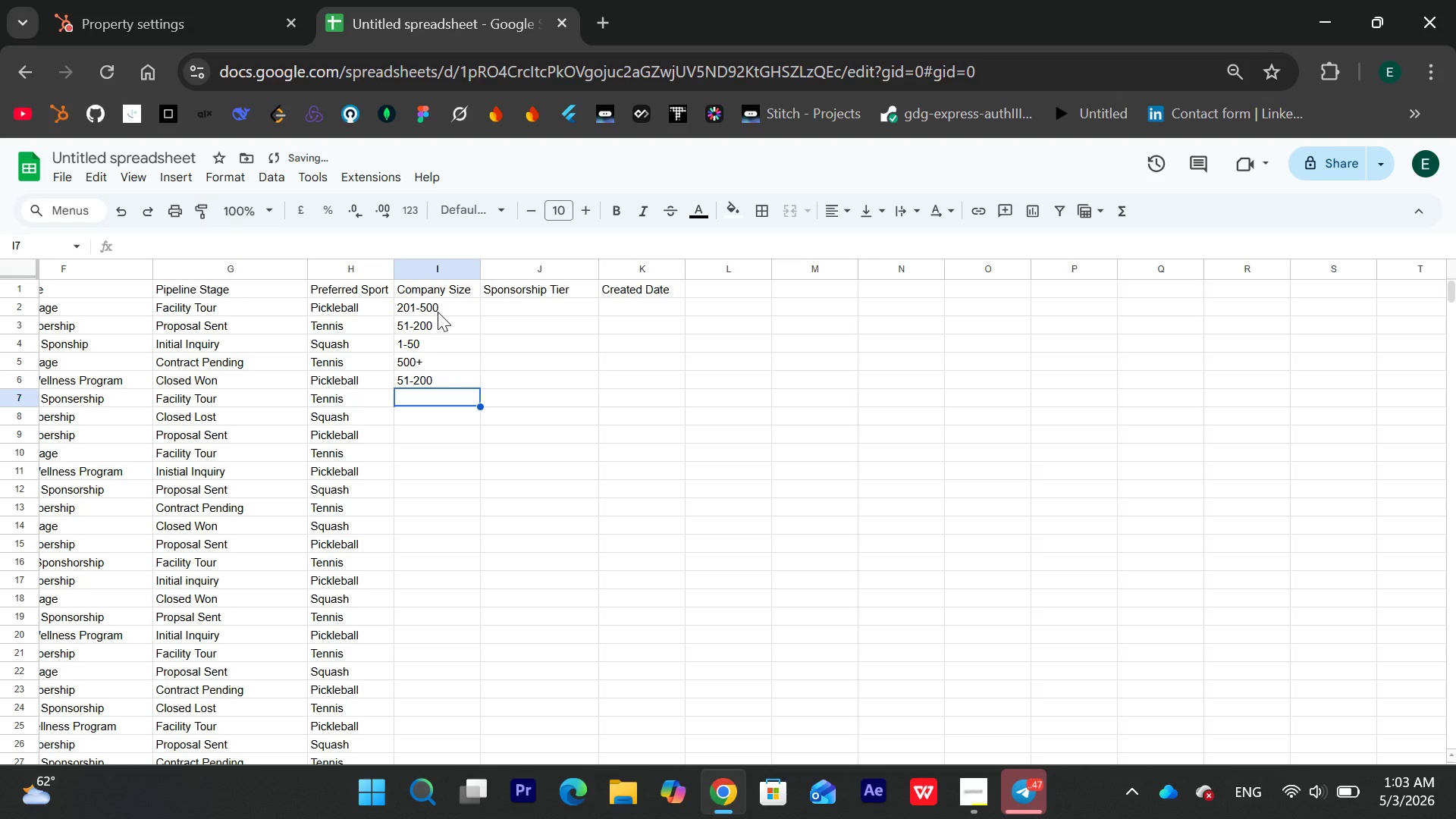 
type(1-50)
 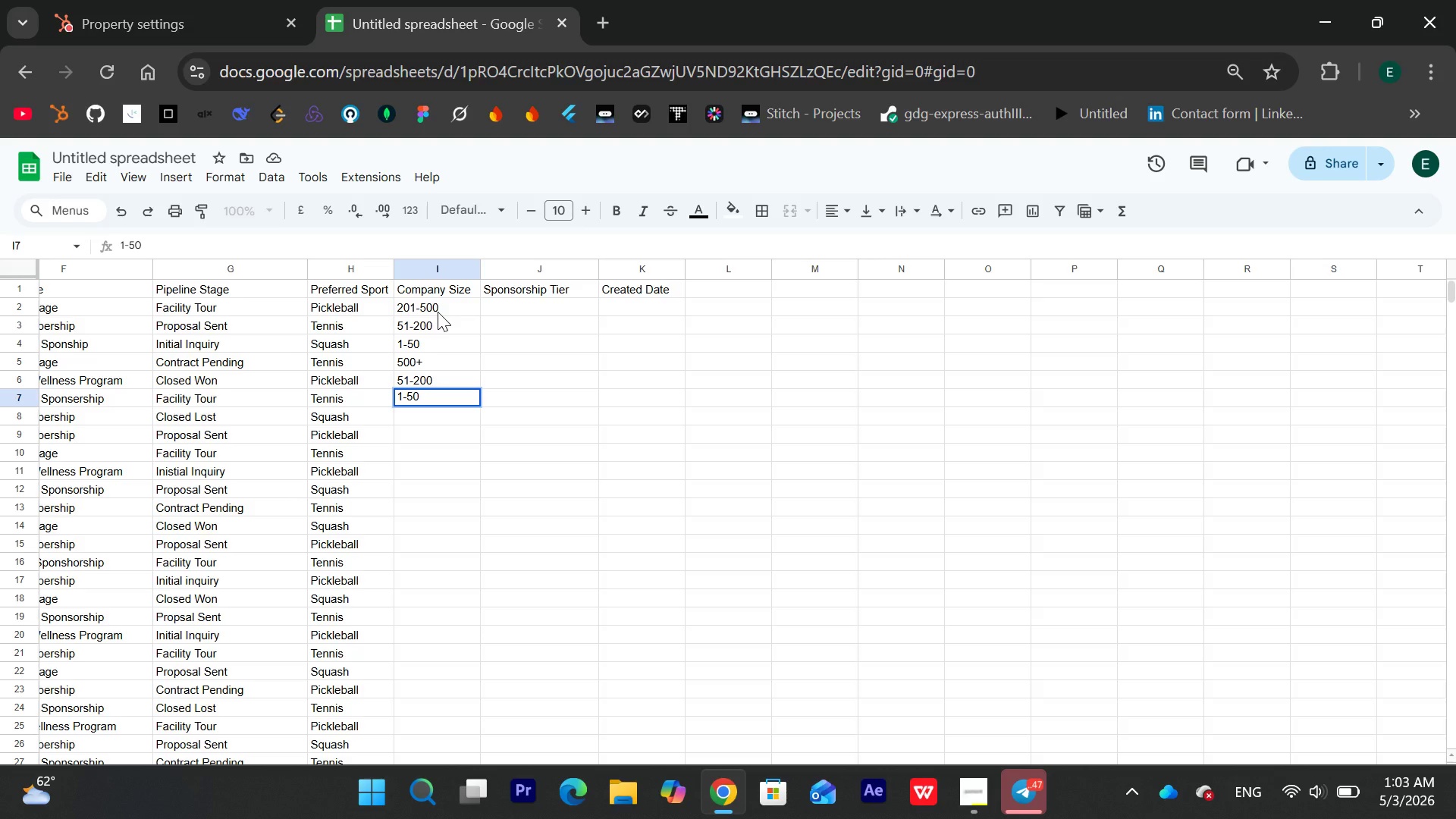 
wait(16.55)
 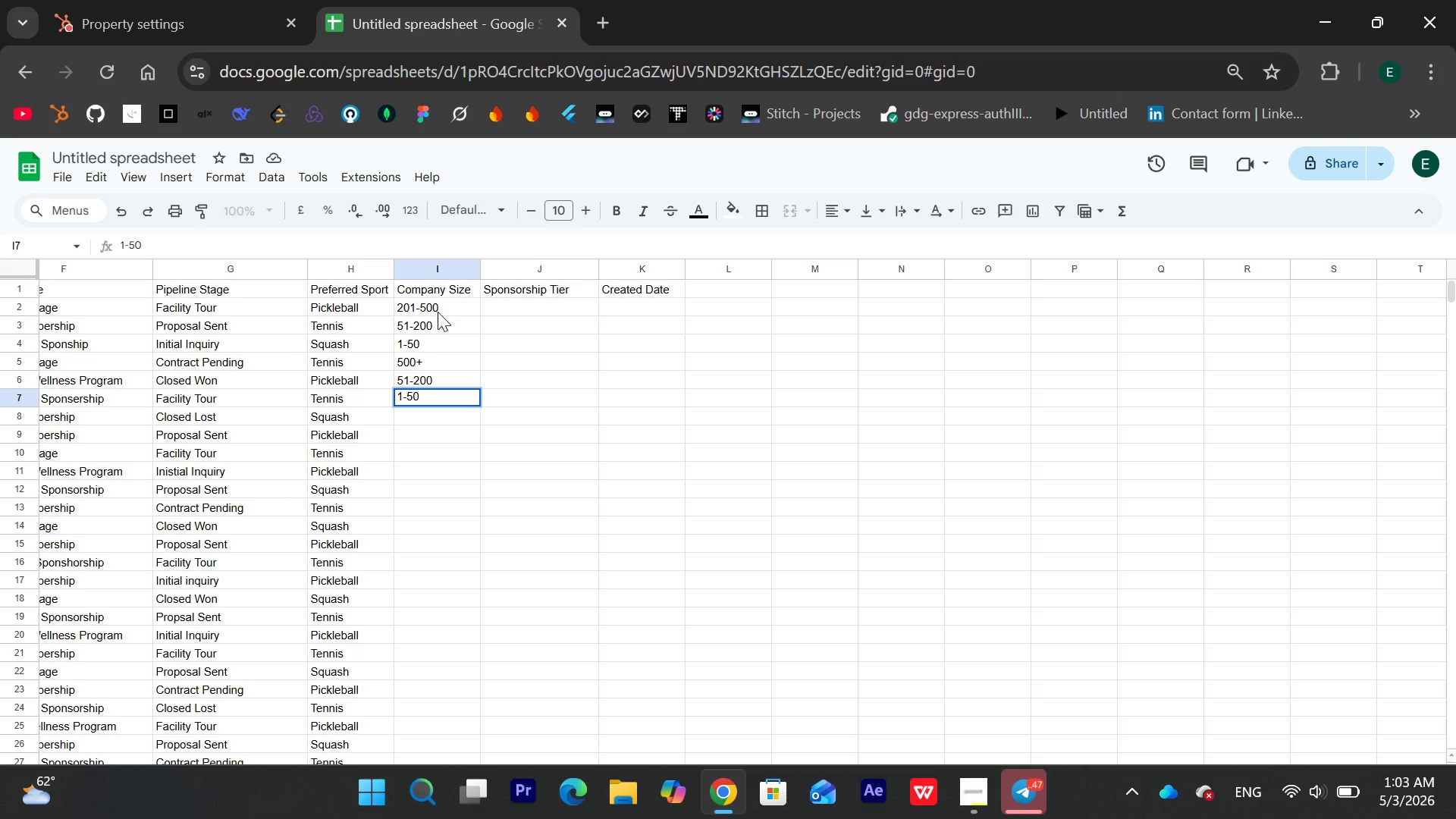 
key(Enter)
 